 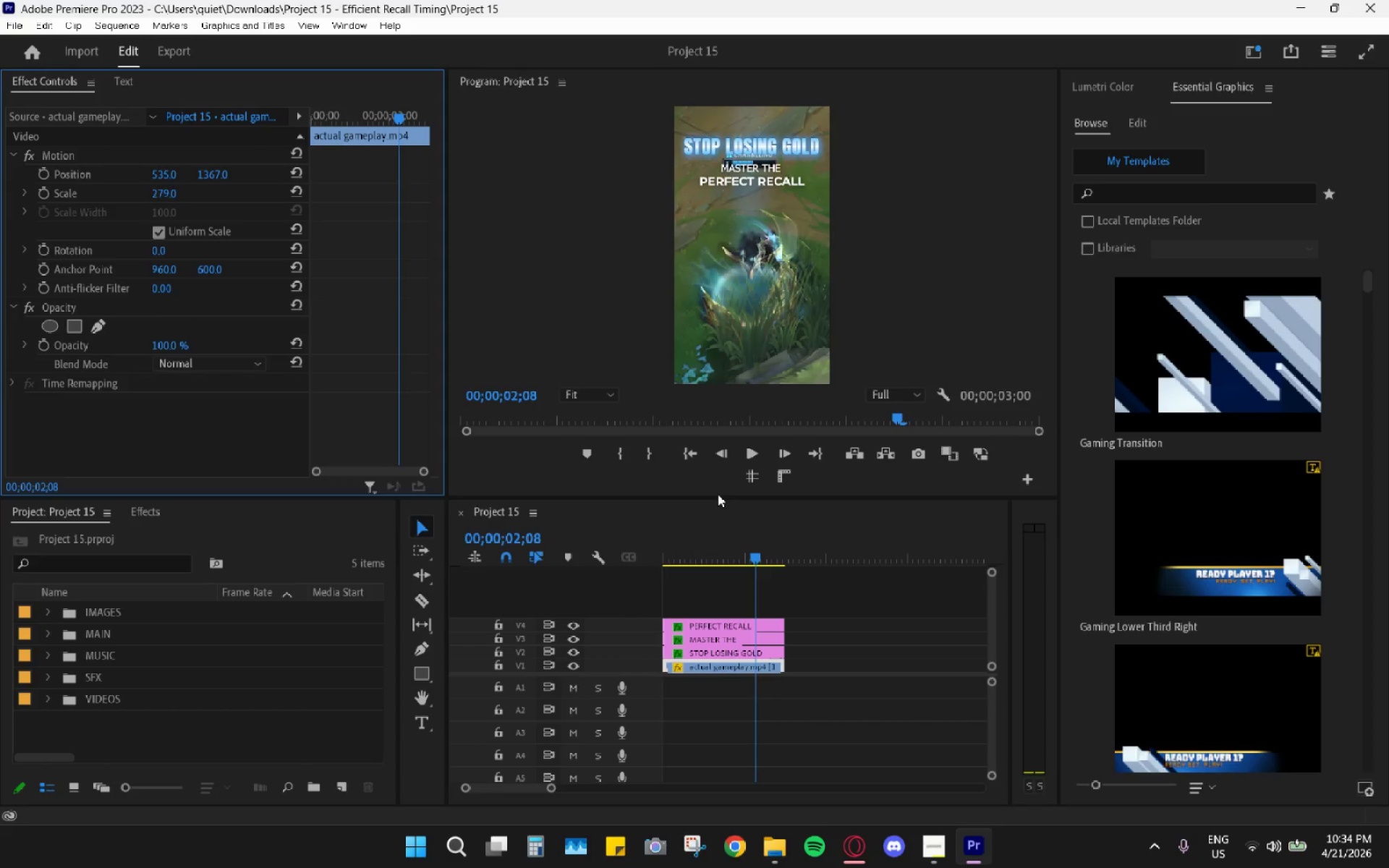 
left_click([709, 622])
 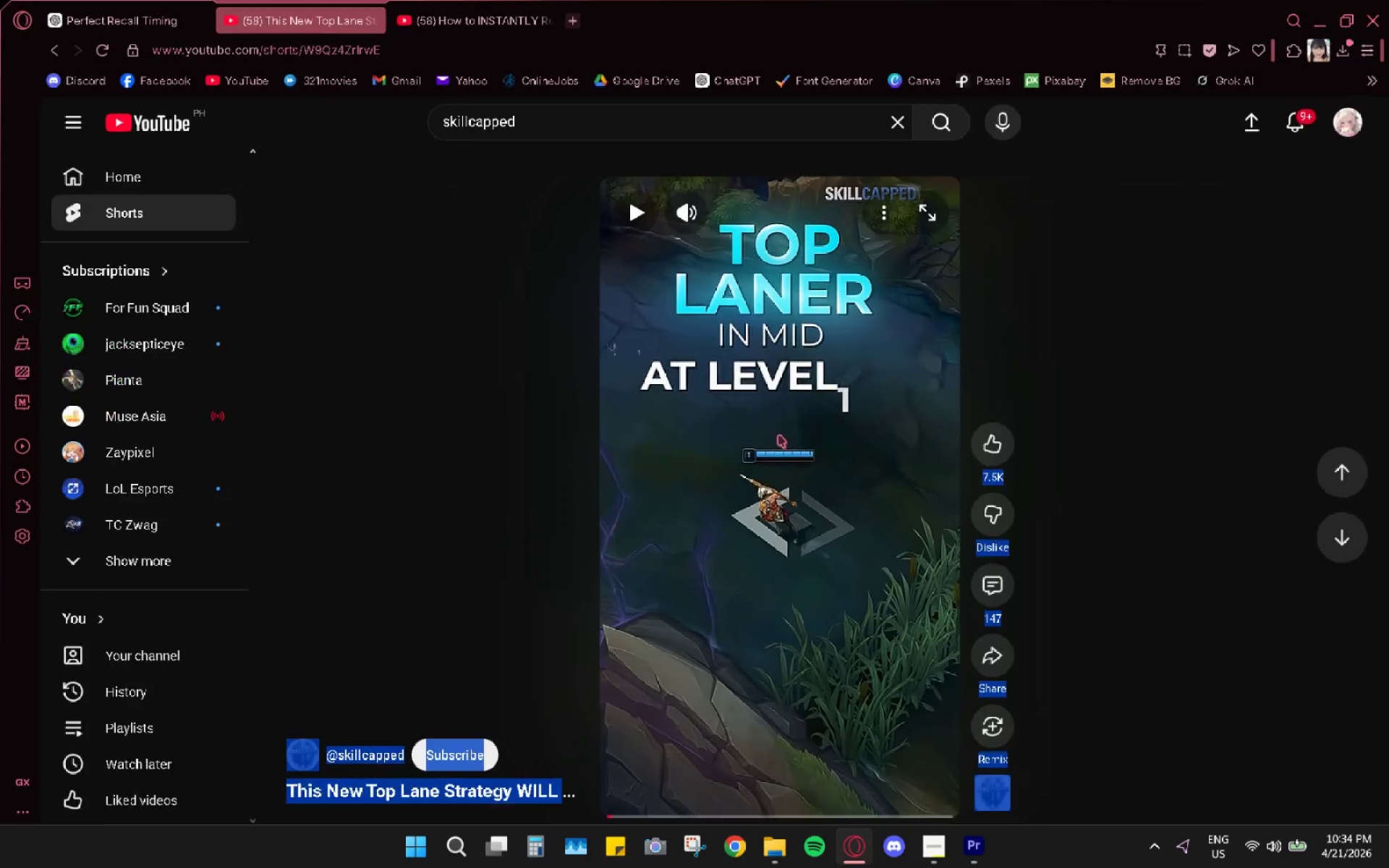 
left_click_drag(start_coordinate=[620, 817], to_coordinate=[597, 816])
 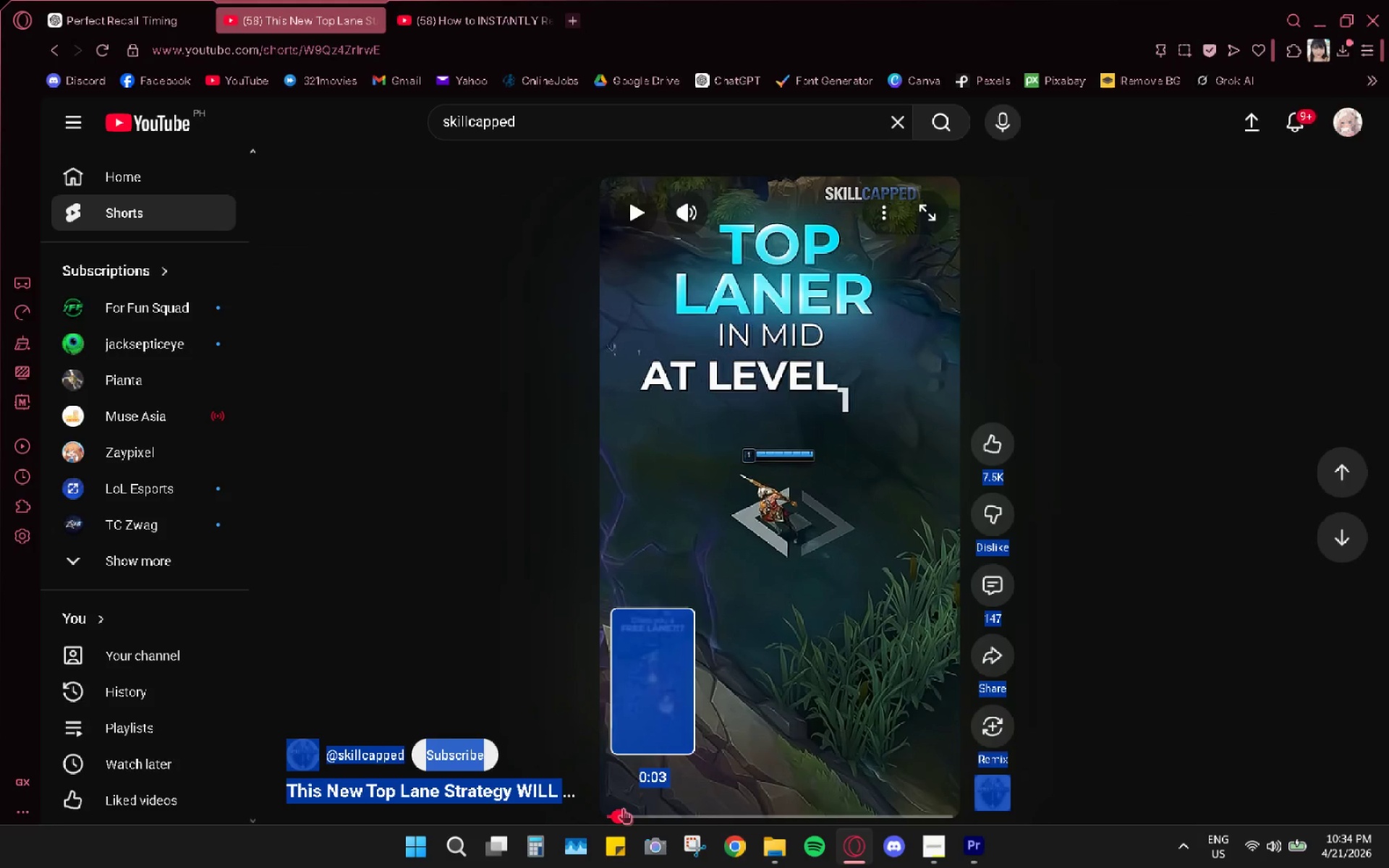 
left_click_drag(start_coordinate=[616, 815], to_coordinate=[604, 816])
 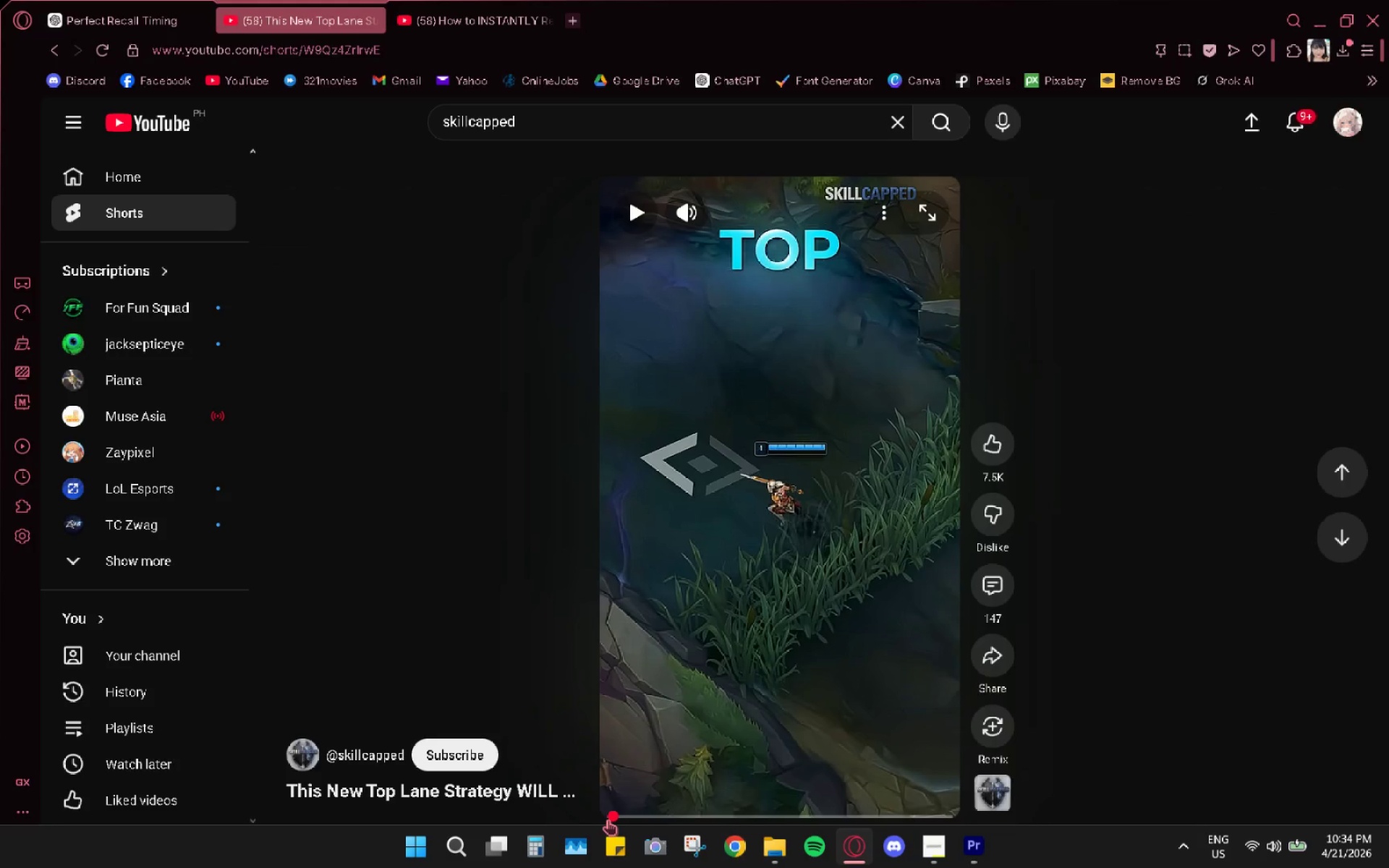 
left_click([692, 601])
 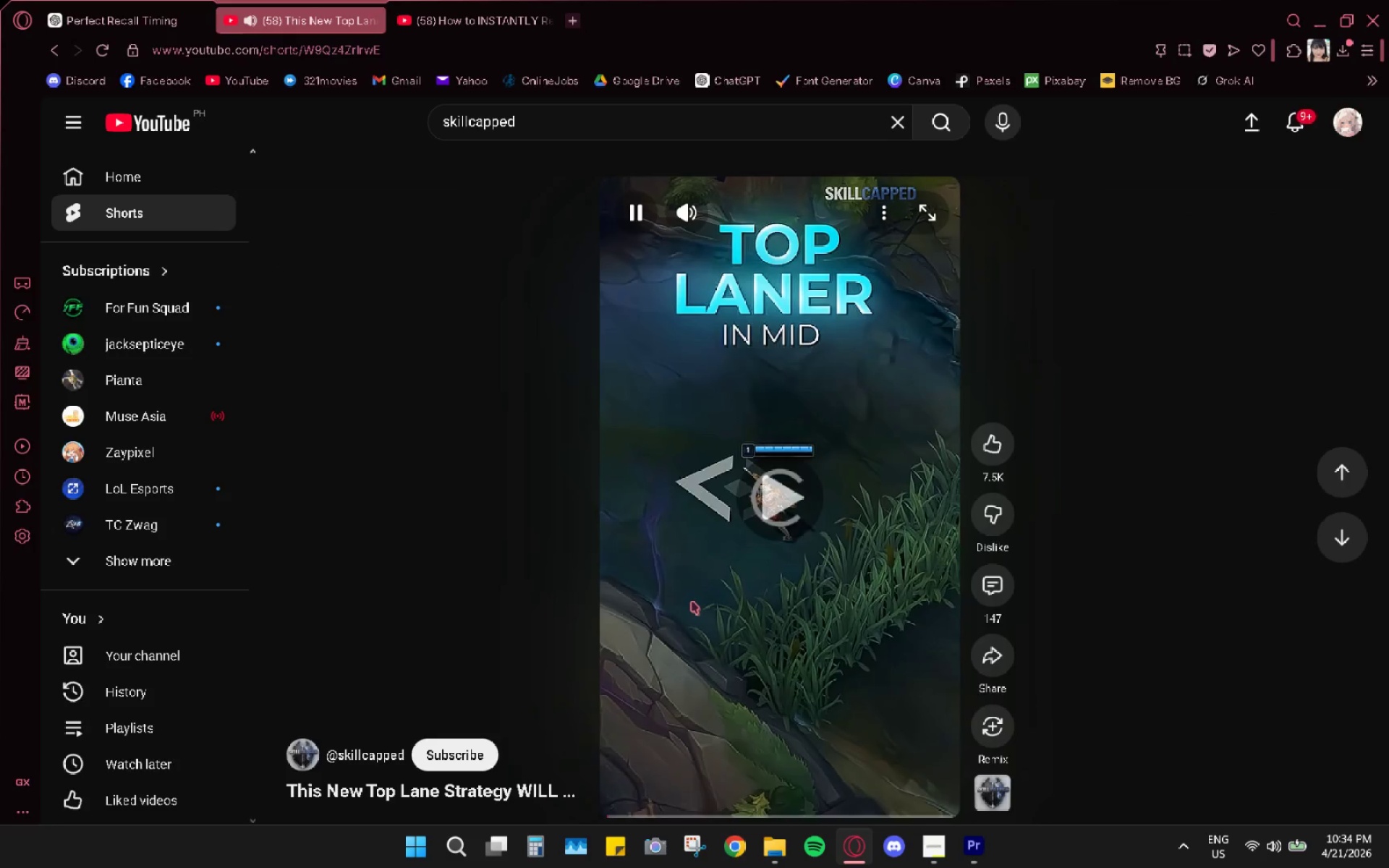 
left_click([692, 601])
 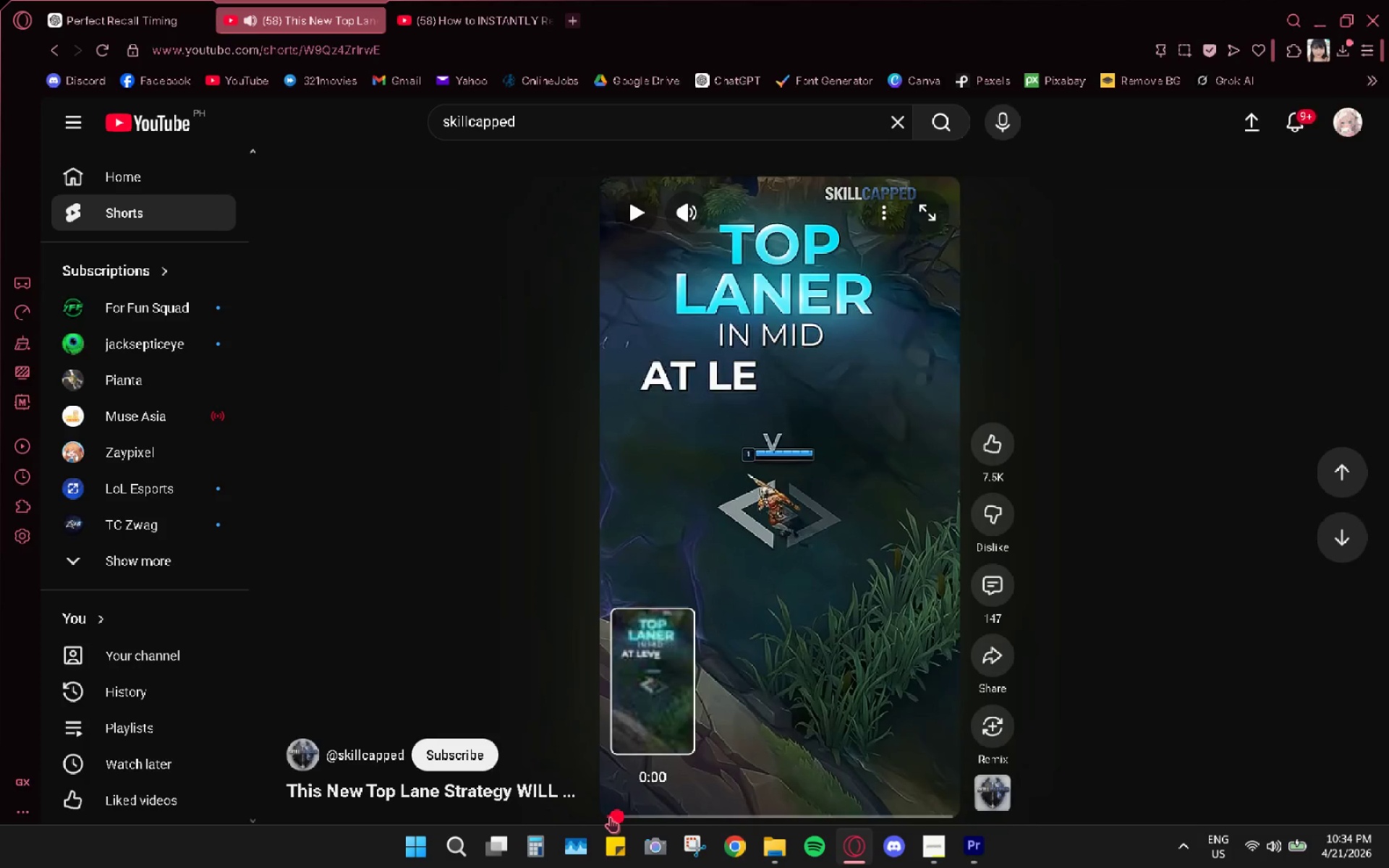 
left_click([610, 817])
 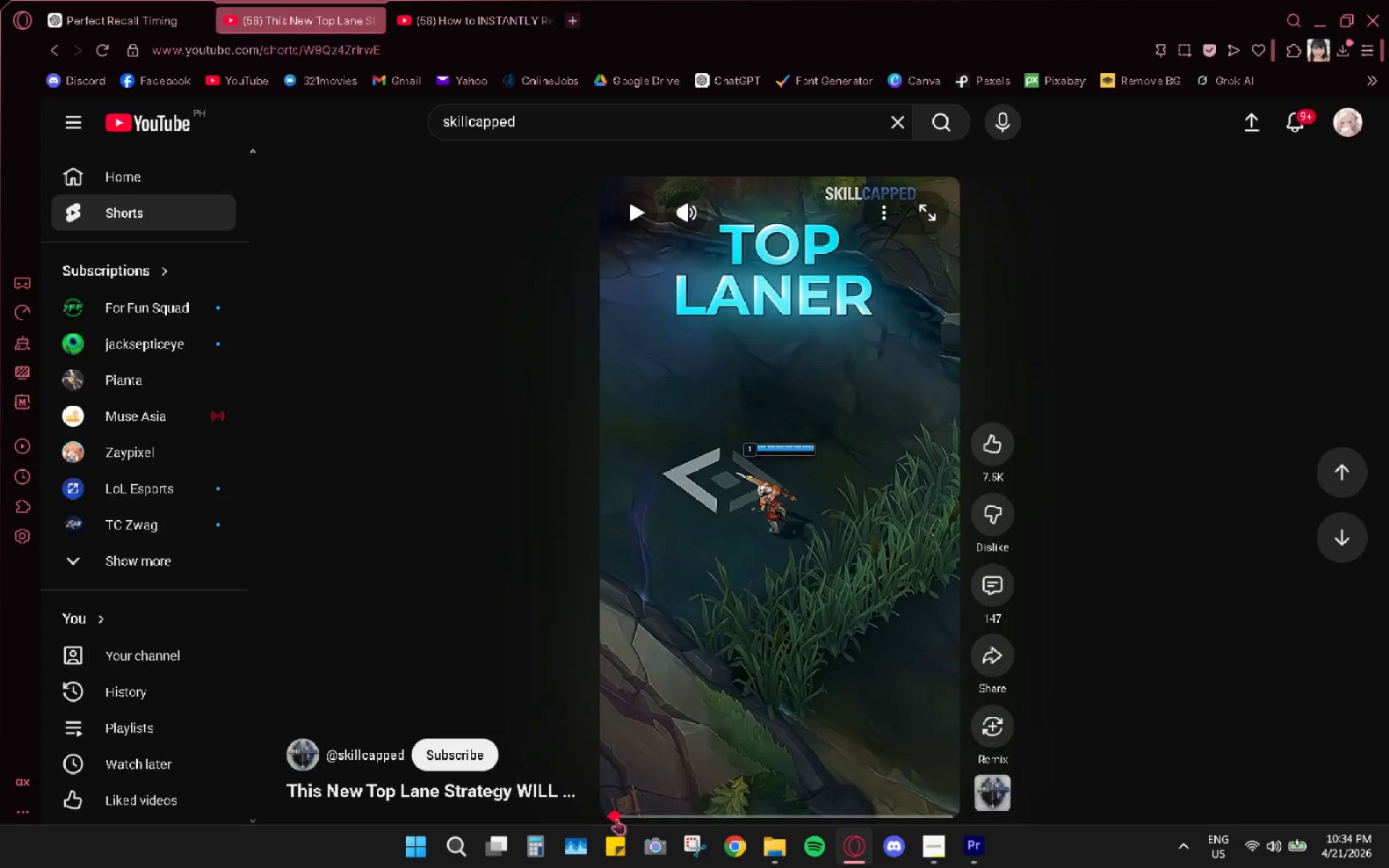 
left_click_drag(start_coordinate=[619, 820], to_coordinate=[602, 817])
 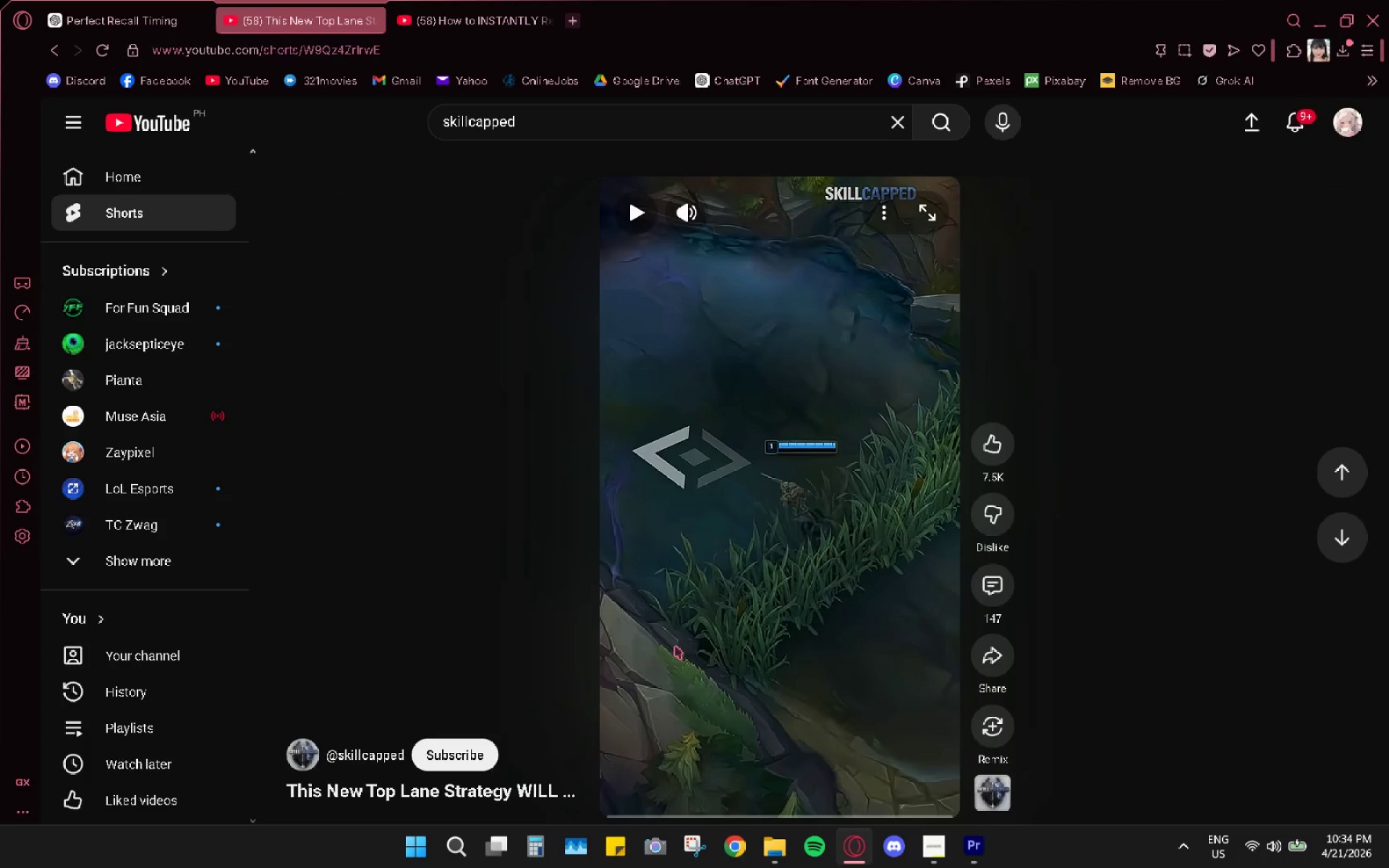 
left_click([675, 645])
 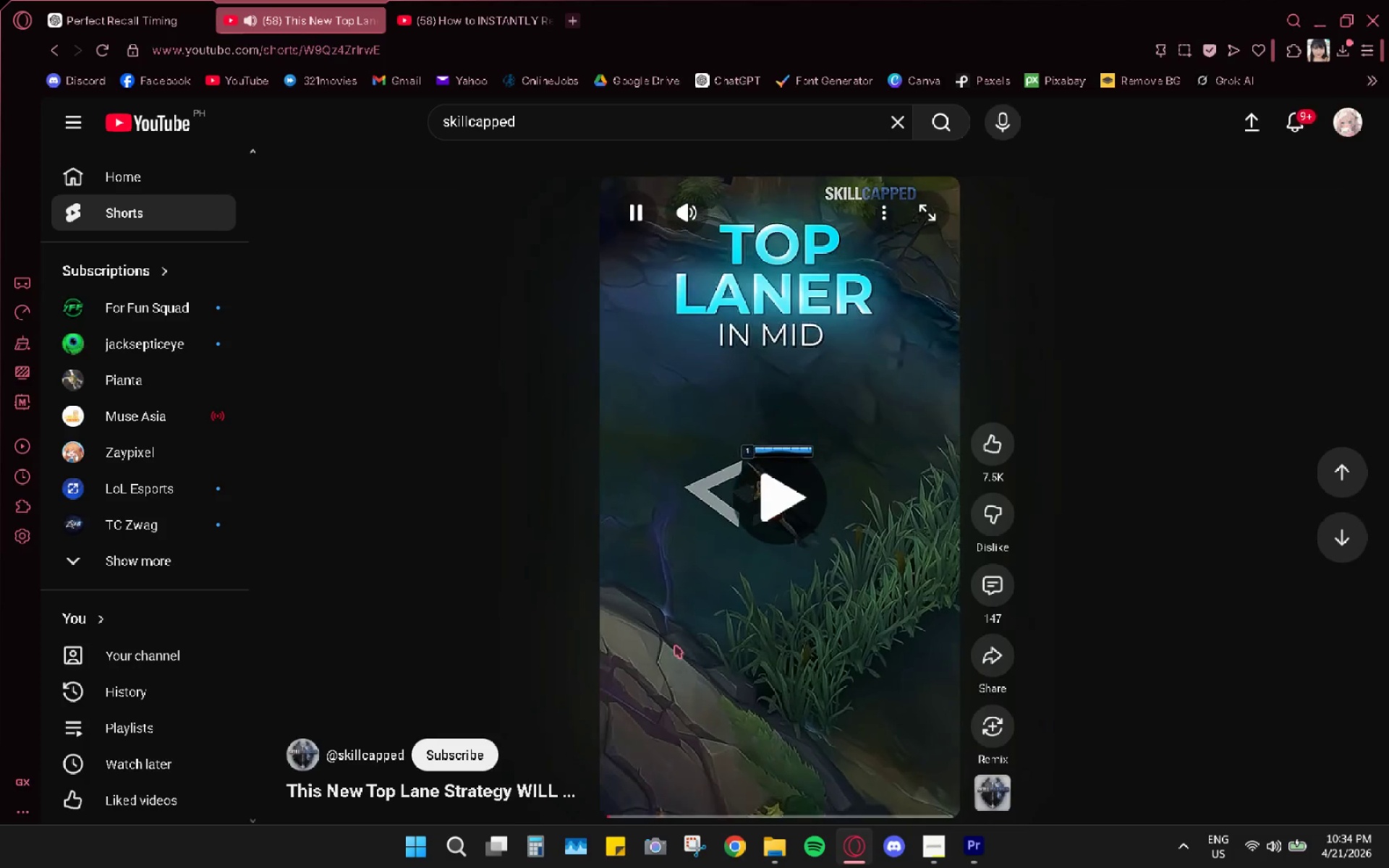 
left_click([675, 645])
 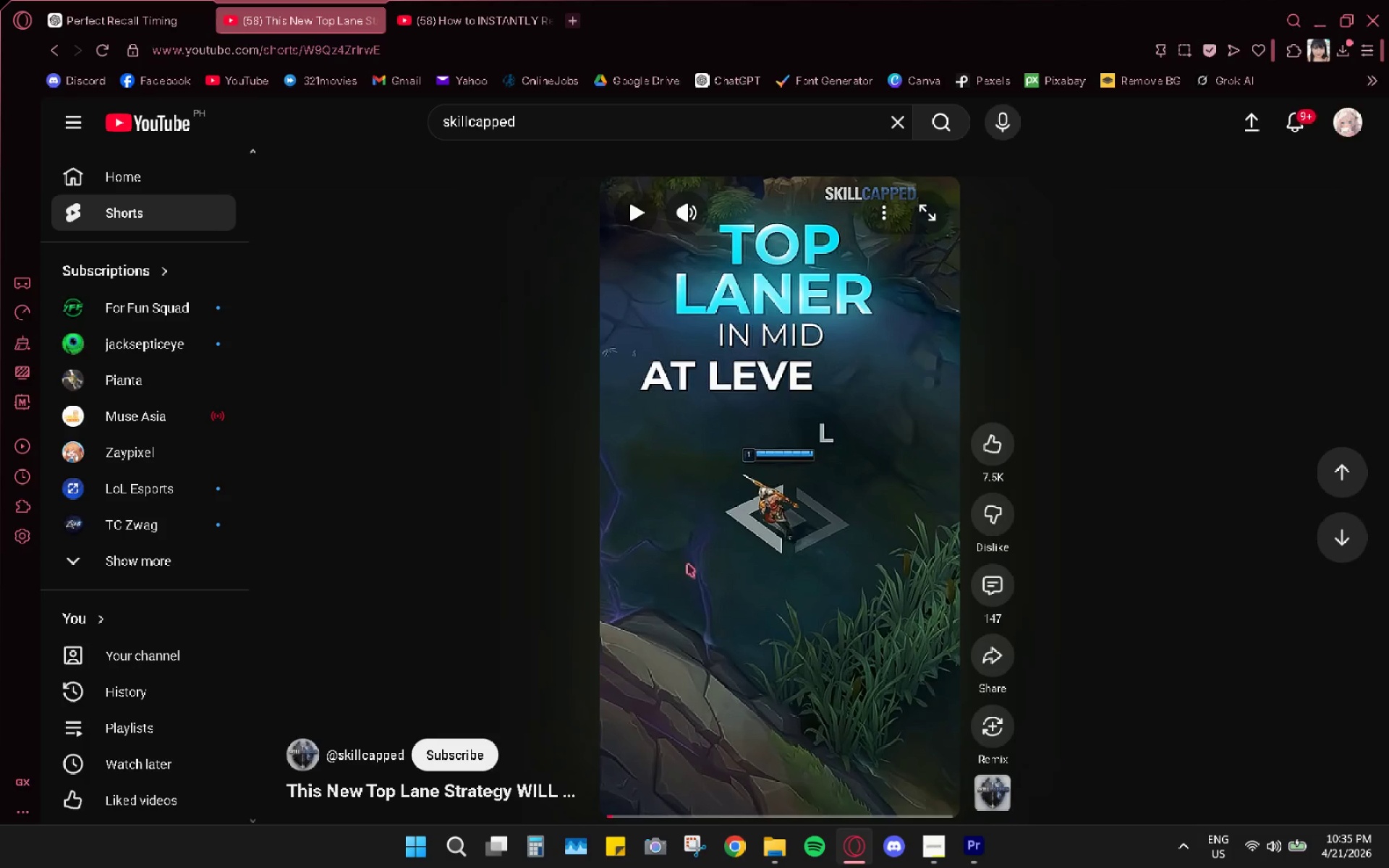 
wait(7.19)
 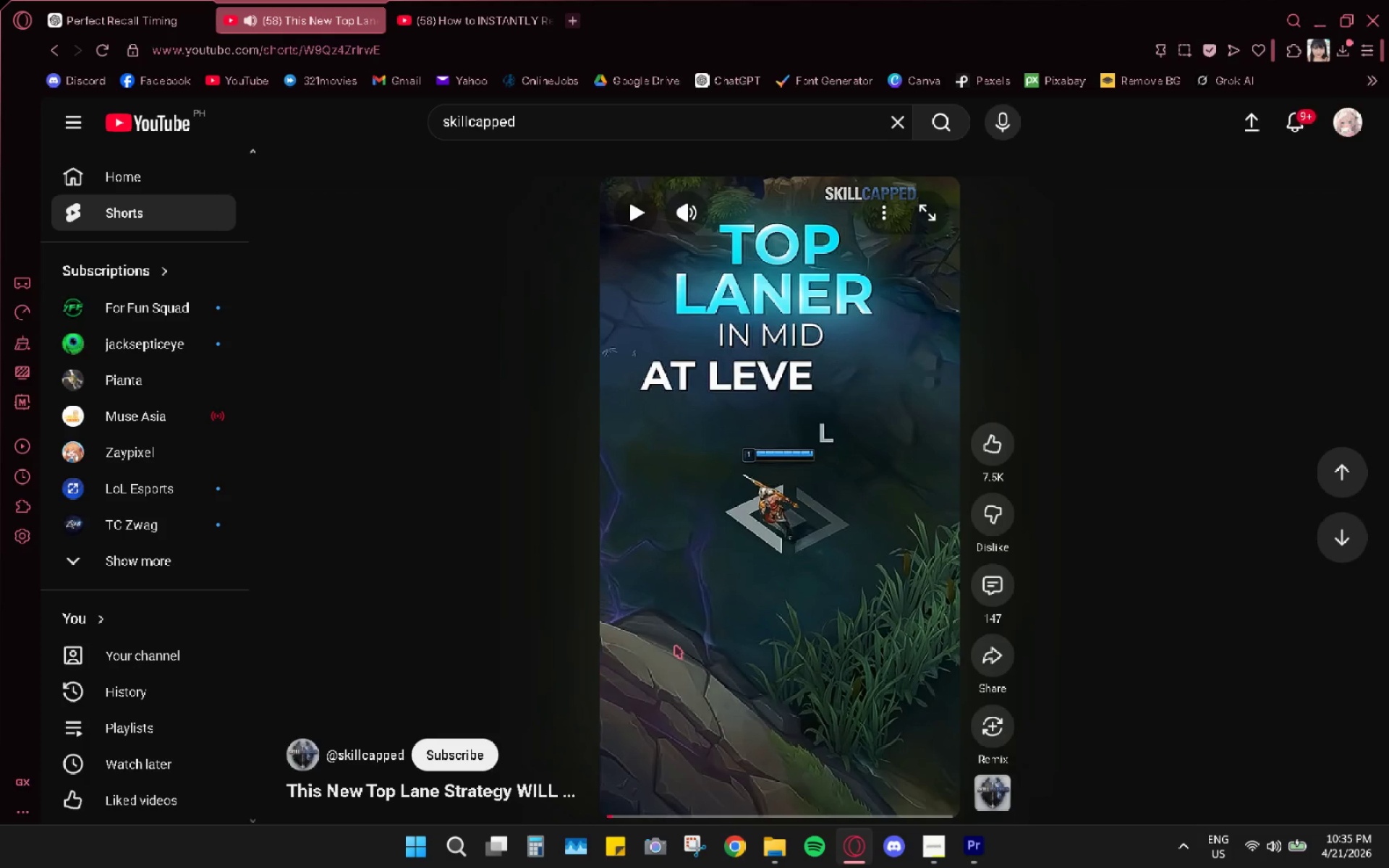 
left_click([713, 605])
 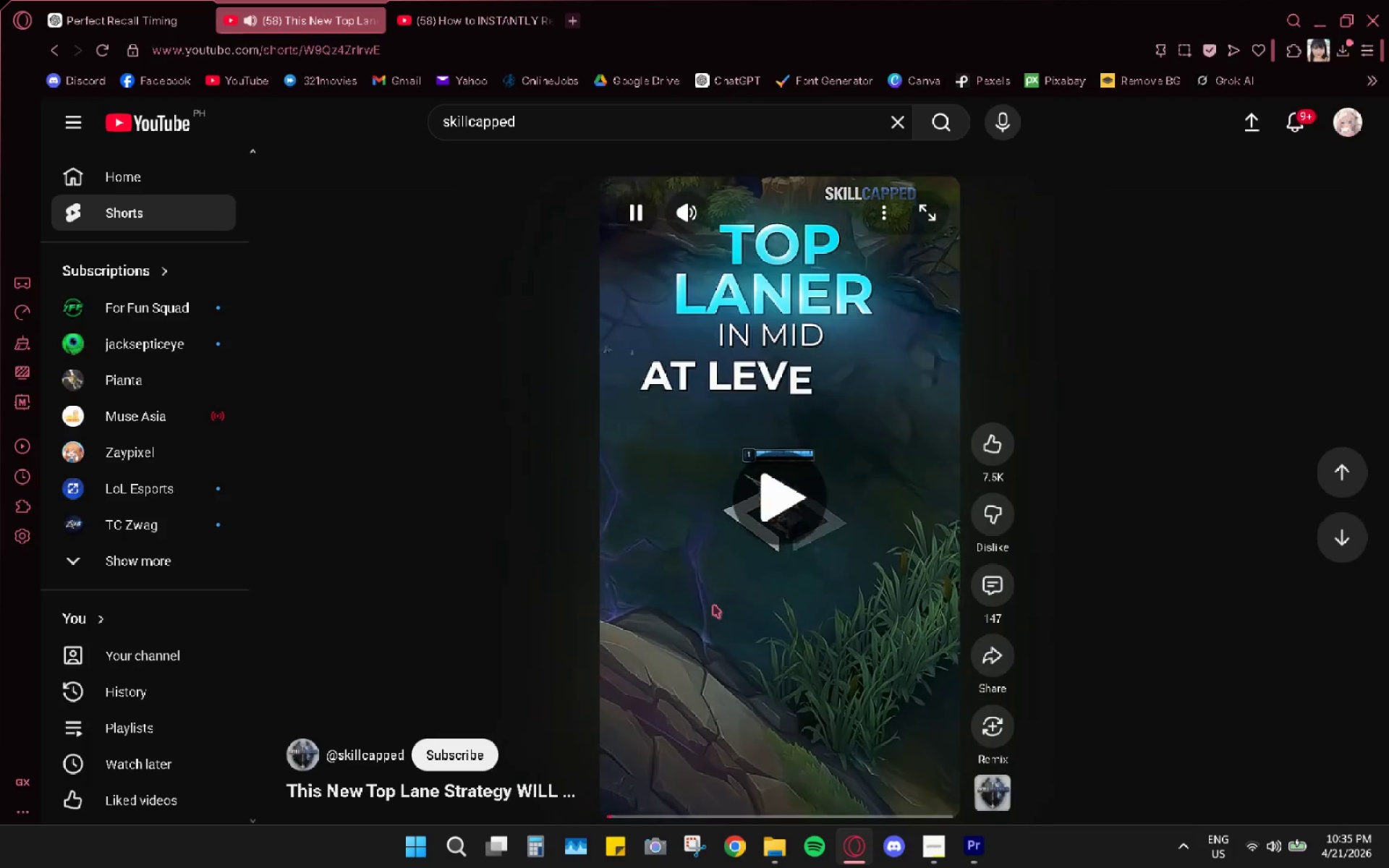 
left_click([713, 605])
 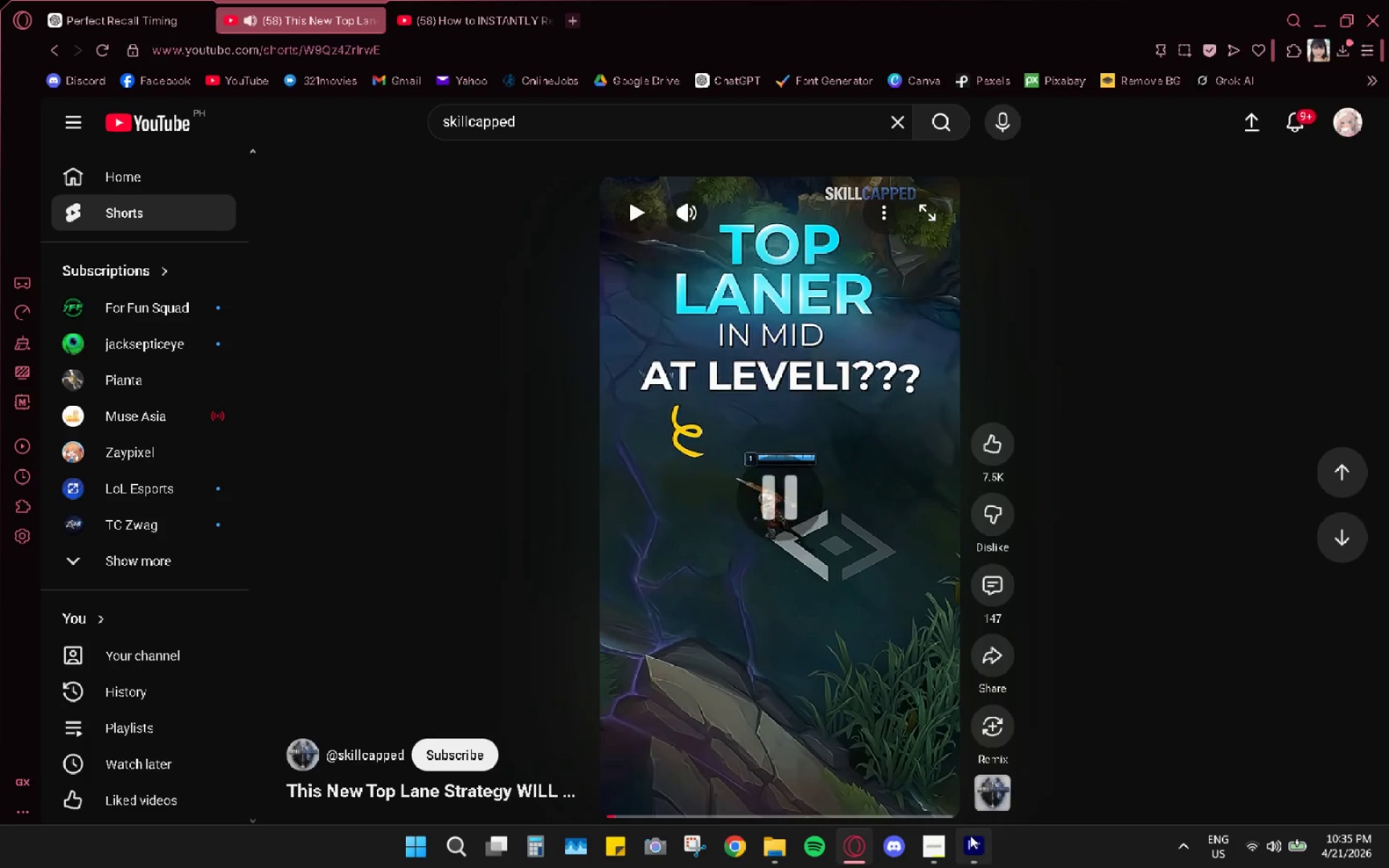 
left_click([970, 835])
 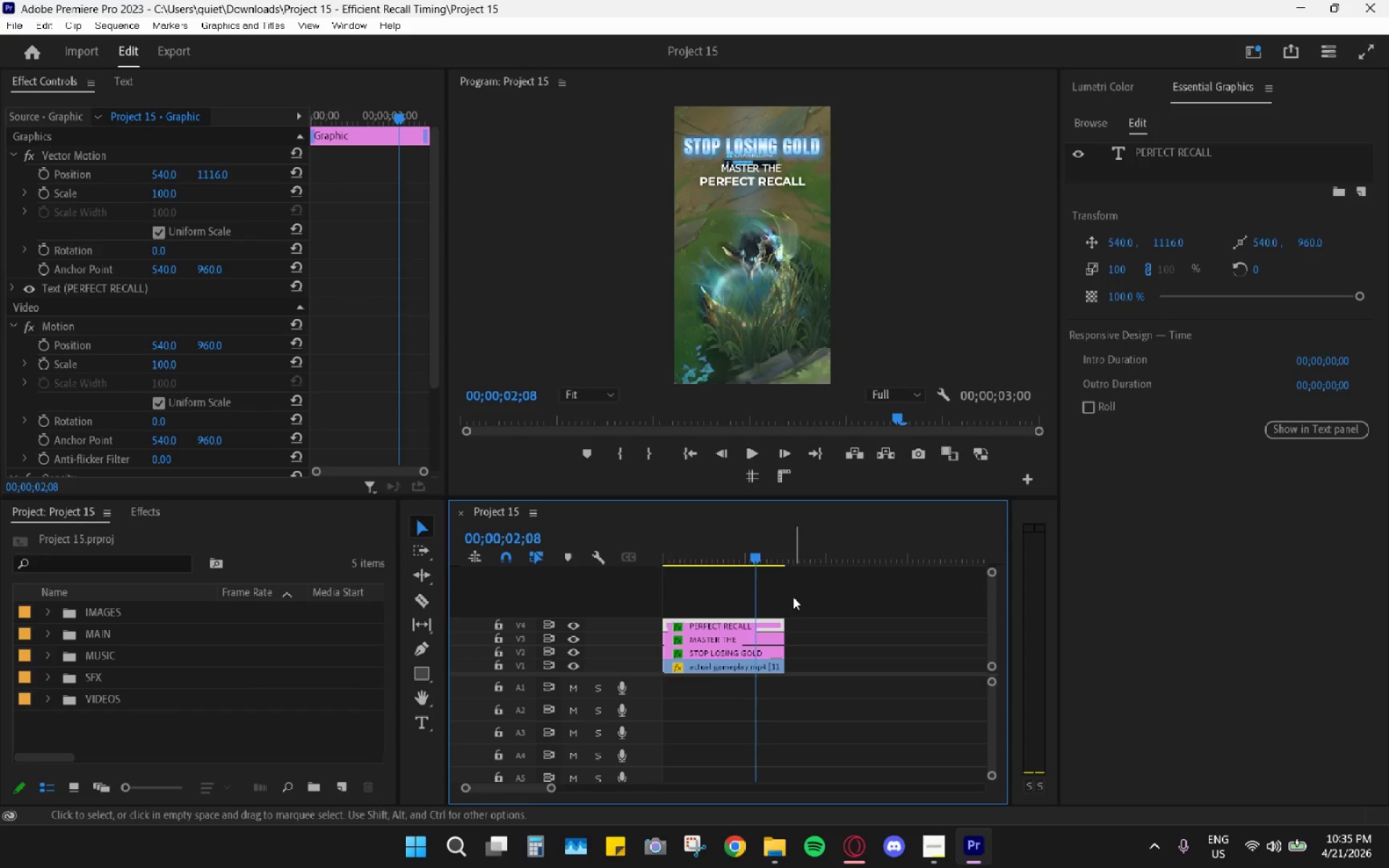 
left_click([752, 640])
 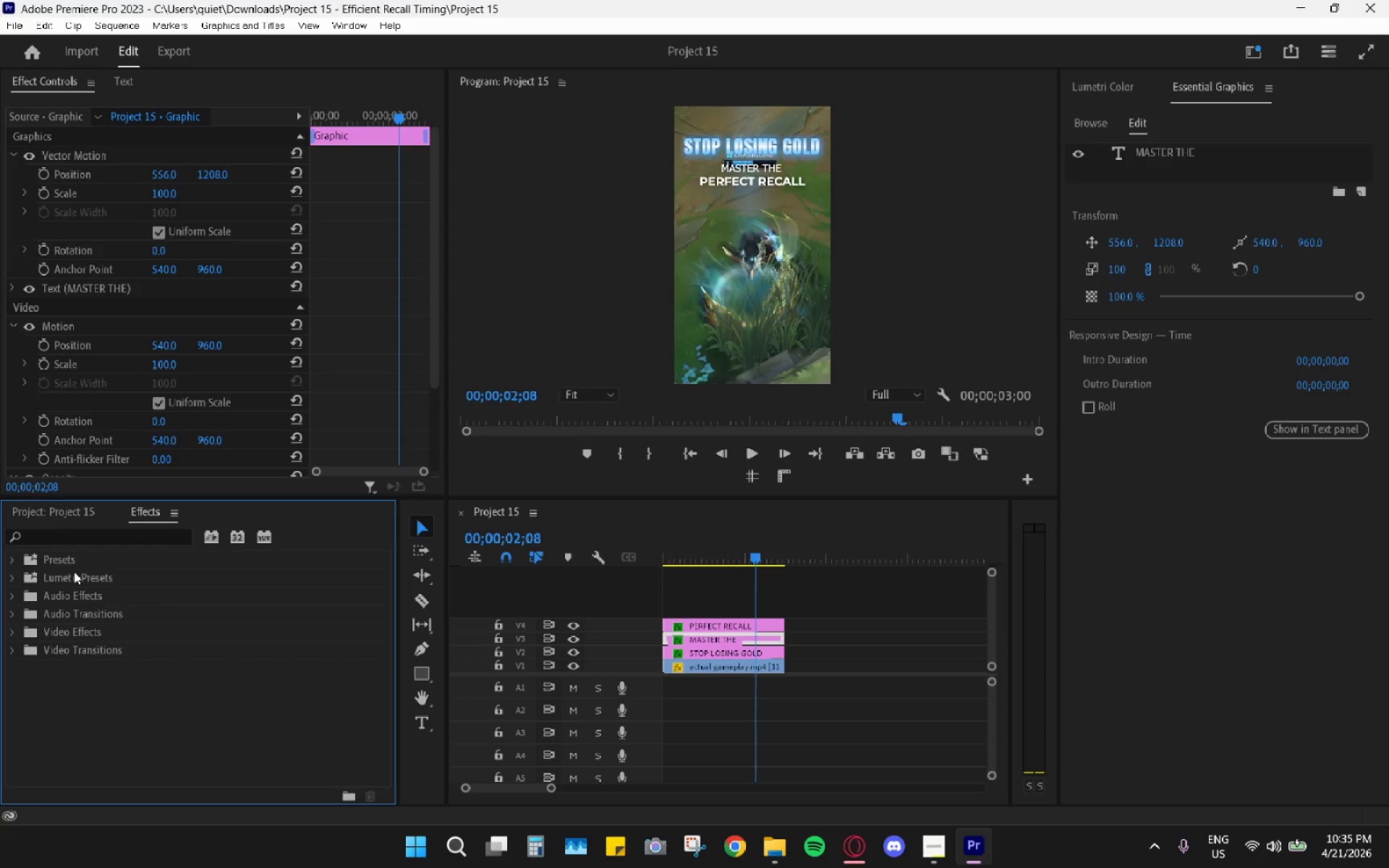 
left_click([14, 559])
 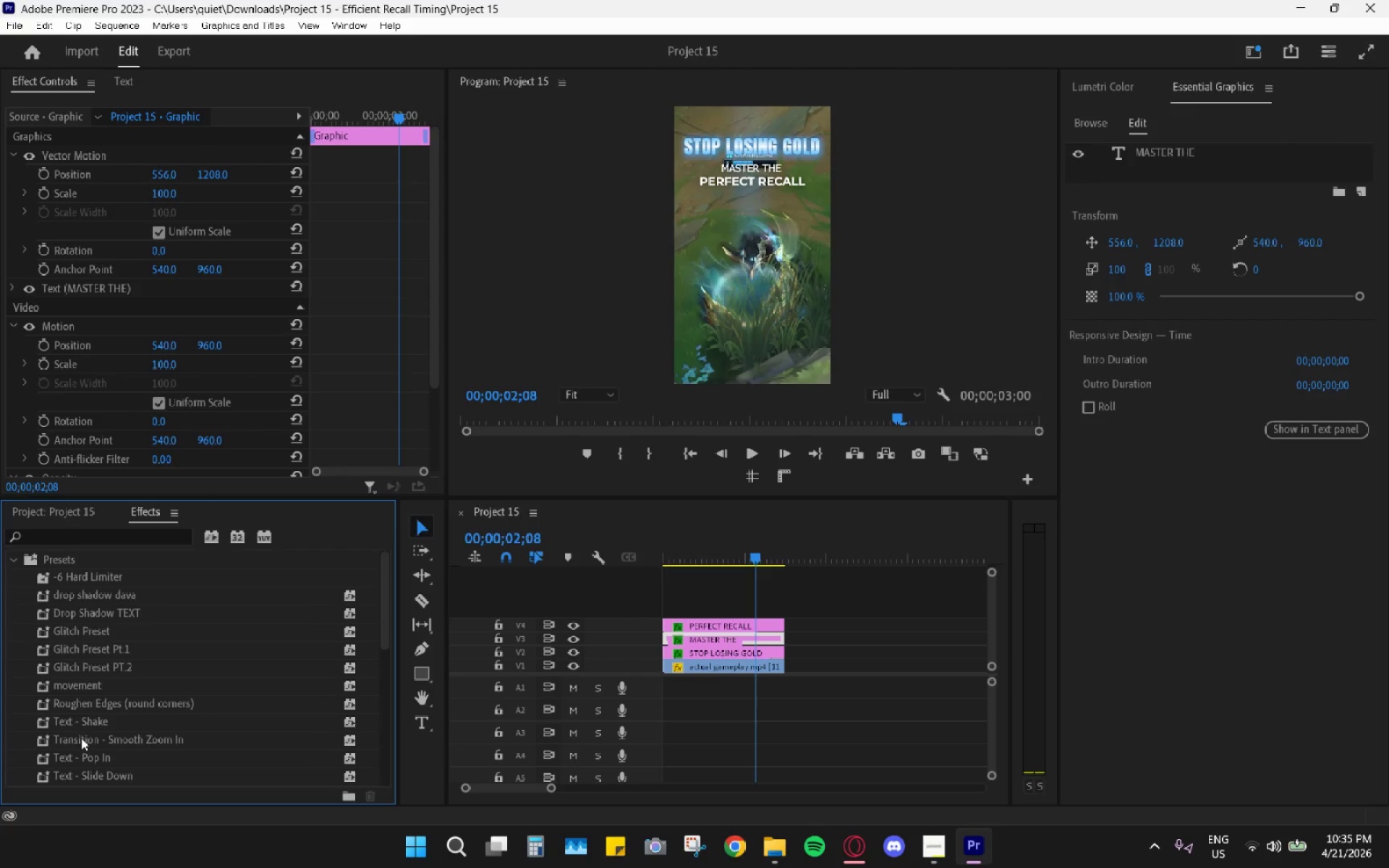 
left_click_drag(start_coordinate=[82, 758], to_coordinate=[745, 633])
 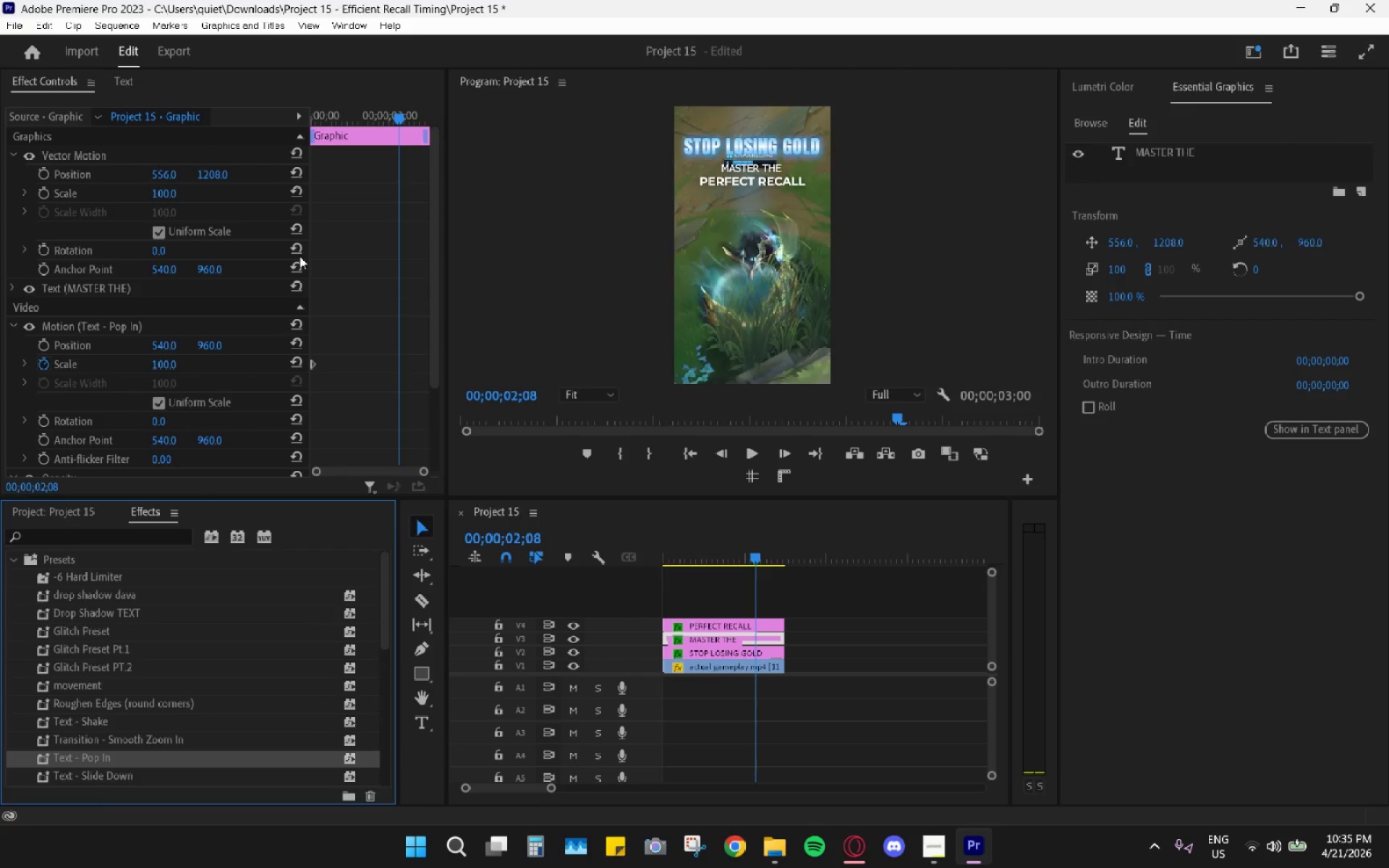 
scroll: coordinate [387, 433], scroll_direction: down, amount: 8.0
 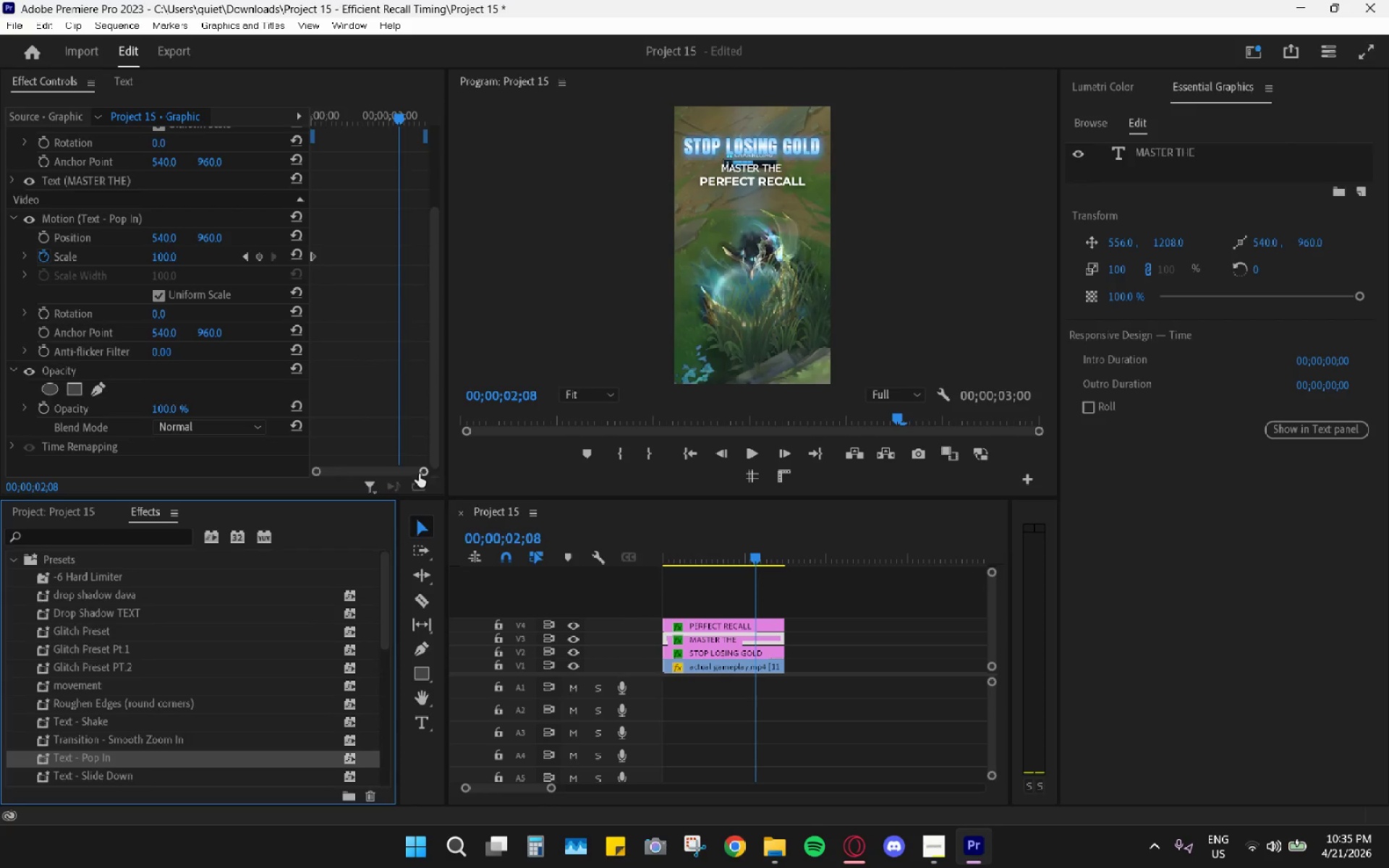 
left_click_drag(start_coordinate=[415, 472], to_coordinate=[392, 464])
 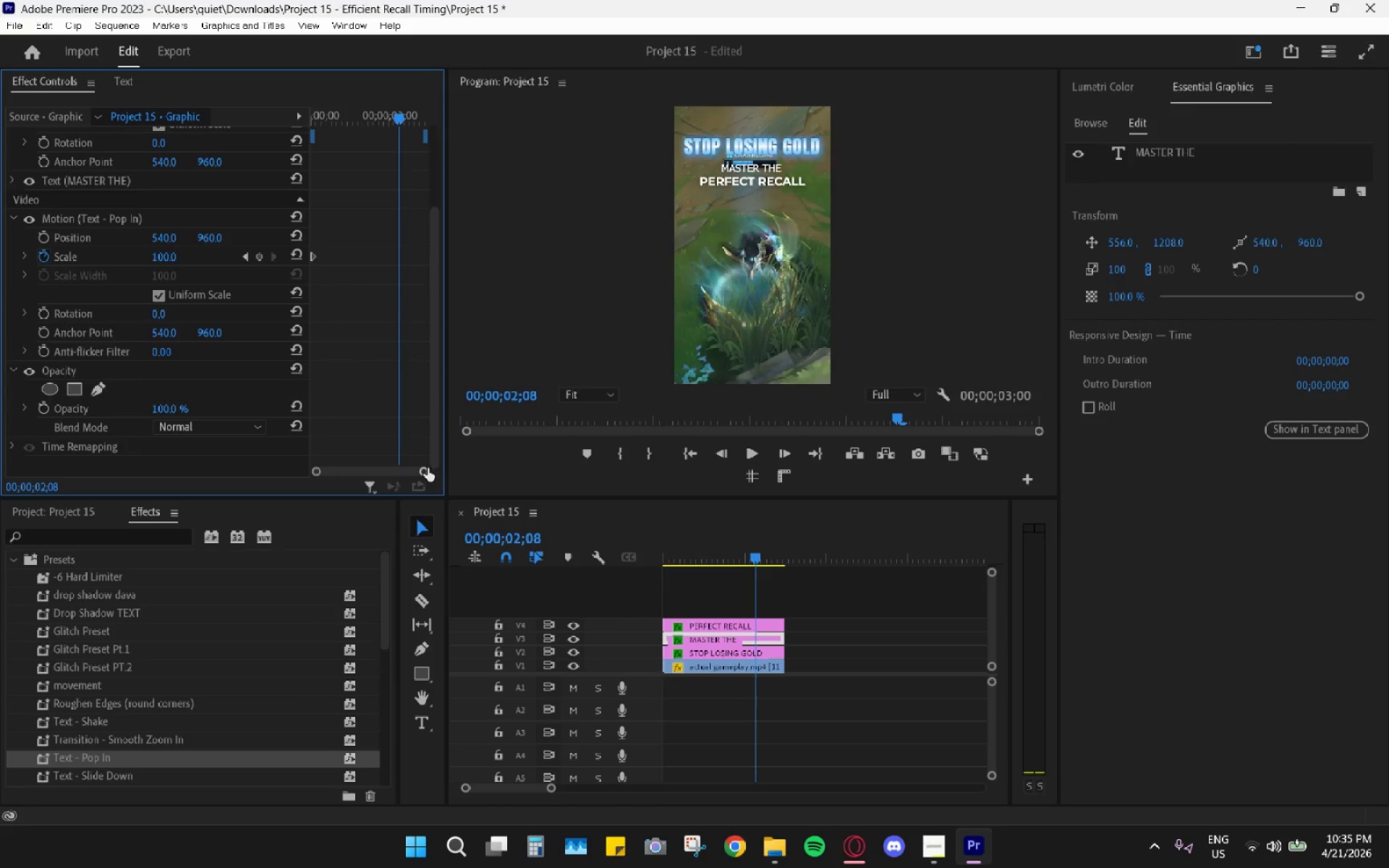 
left_click_drag(start_coordinate=[428, 468], to_coordinate=[417, 470])
 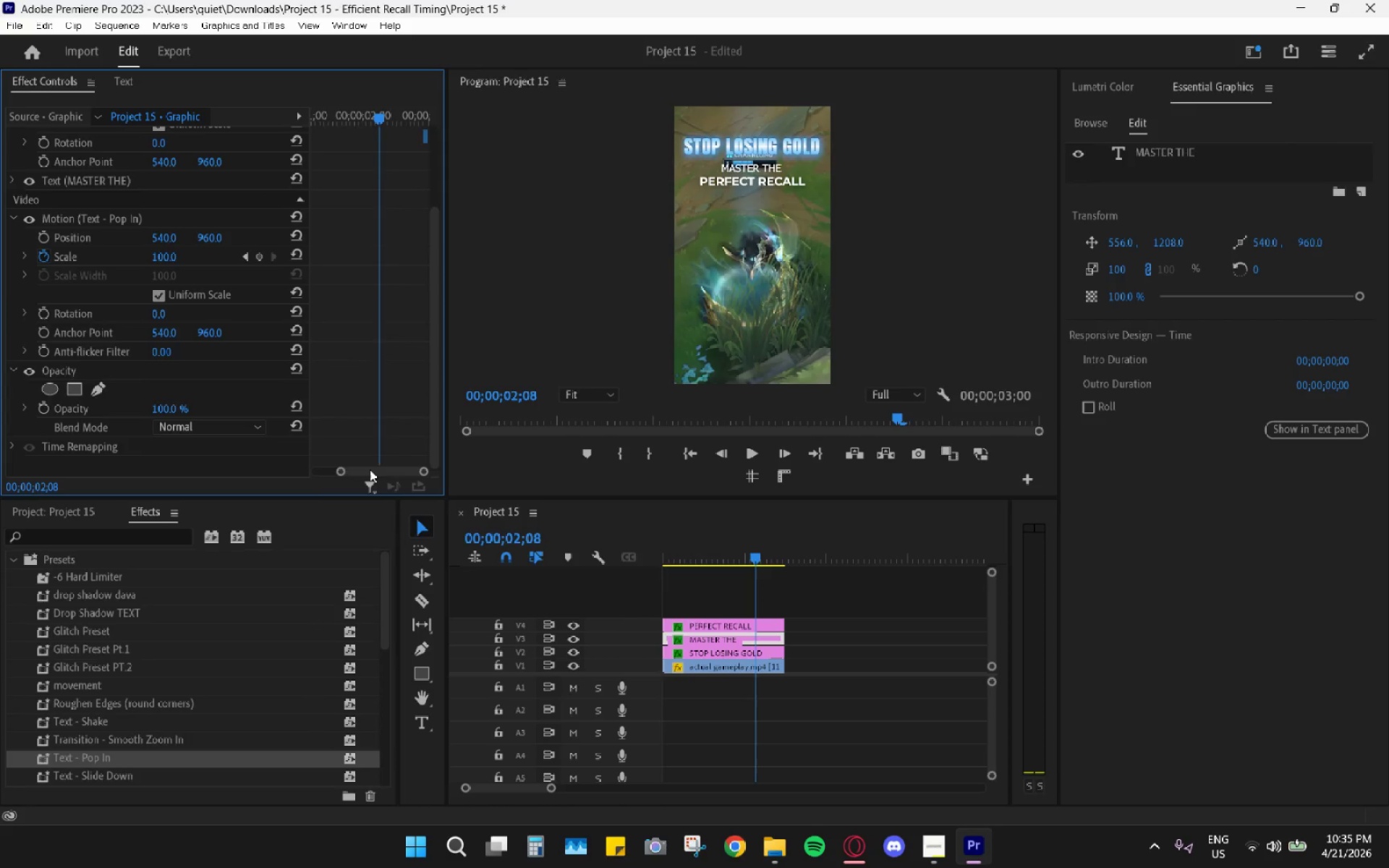 
left_click_drag(start_coordinate=[370, 469], to_coordinate=[331, 471])
 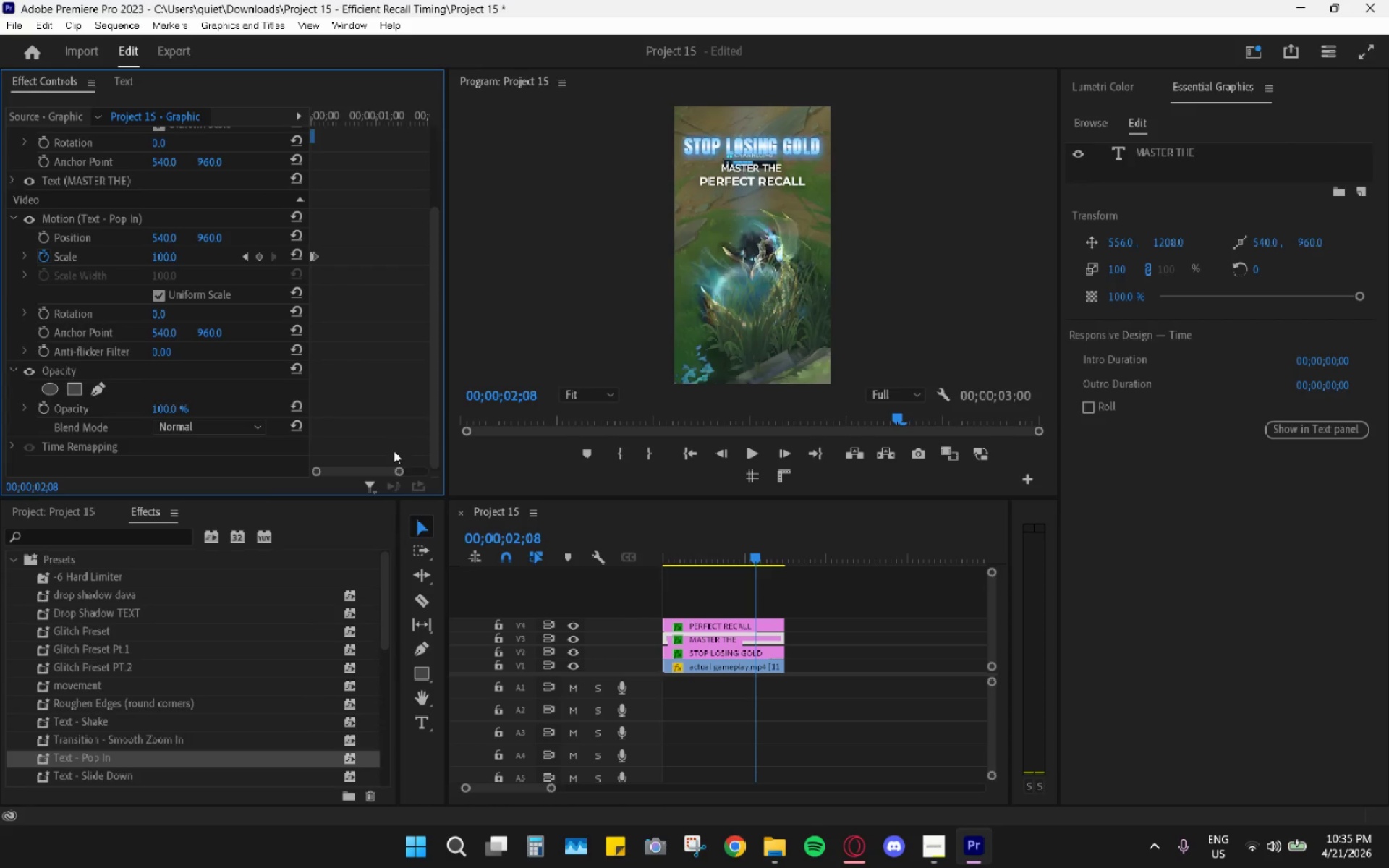 
left_click_drag(start_coordinate=[397, 471], to_coordinate=[371, 476])
 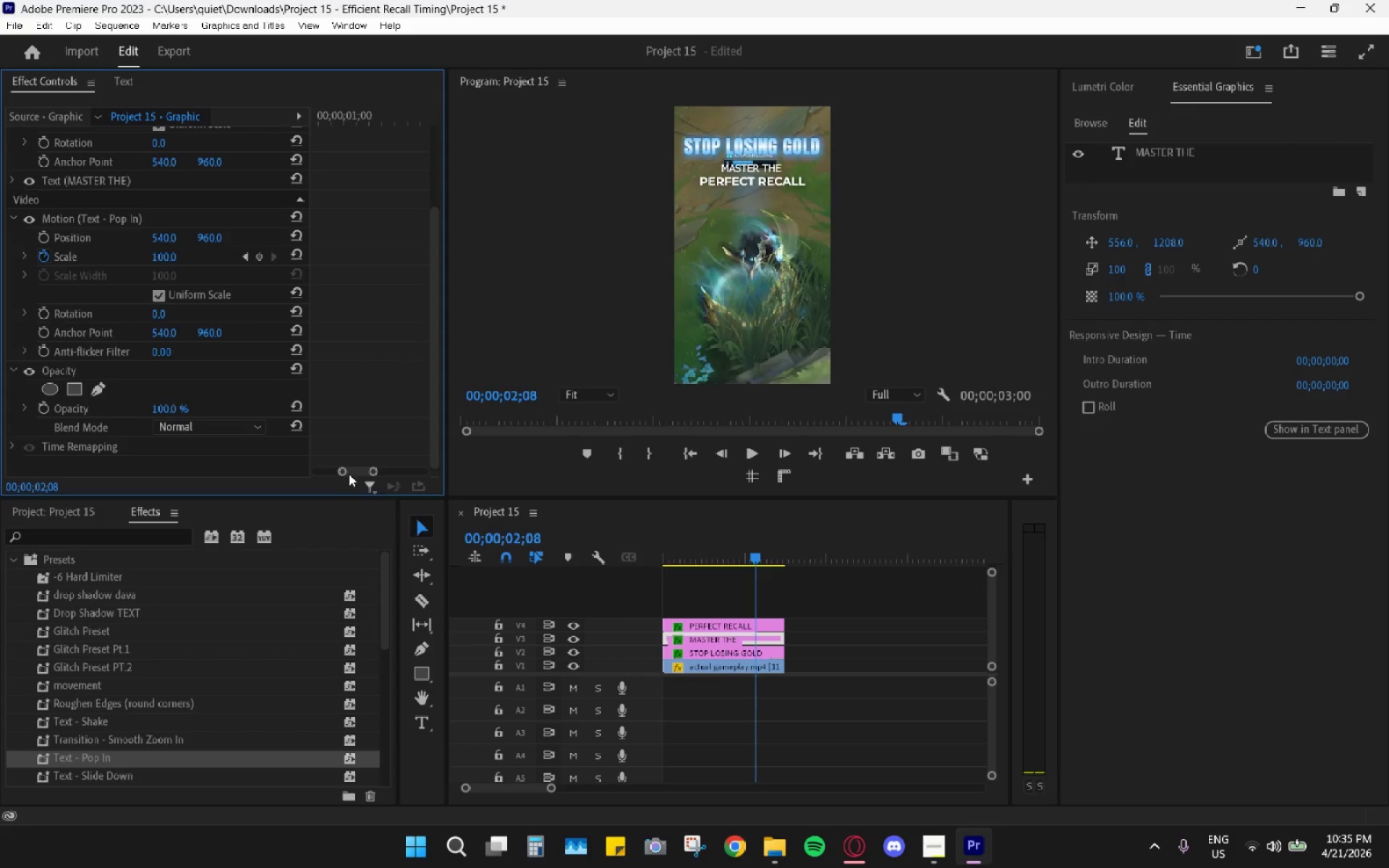 
left_click_drag(start_coordinate=[352, 472], to_coordinate=[310, 472])
 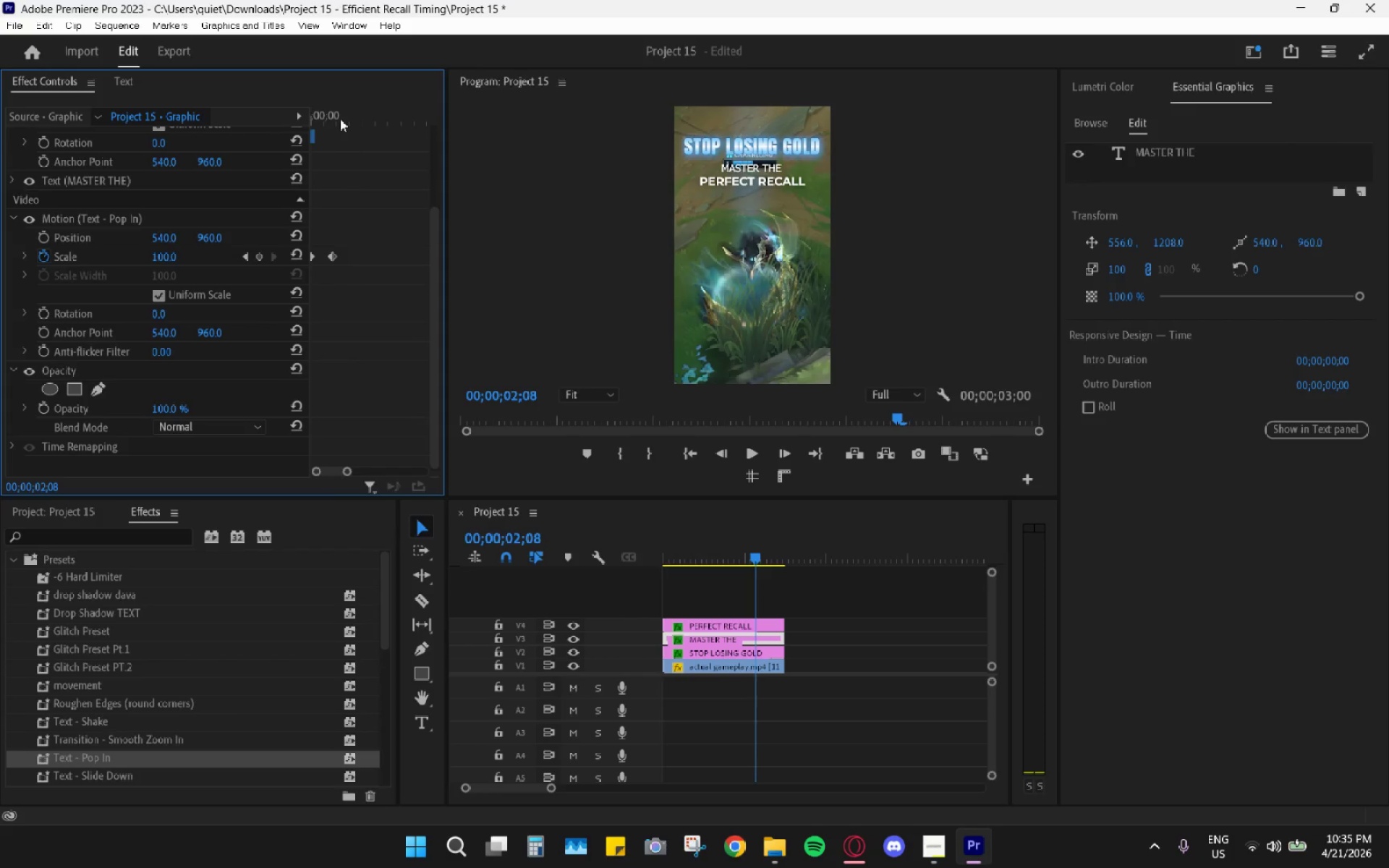 
left_click_drag(start_coordinate=[339, 119], to_coordinate=[286, 125])
 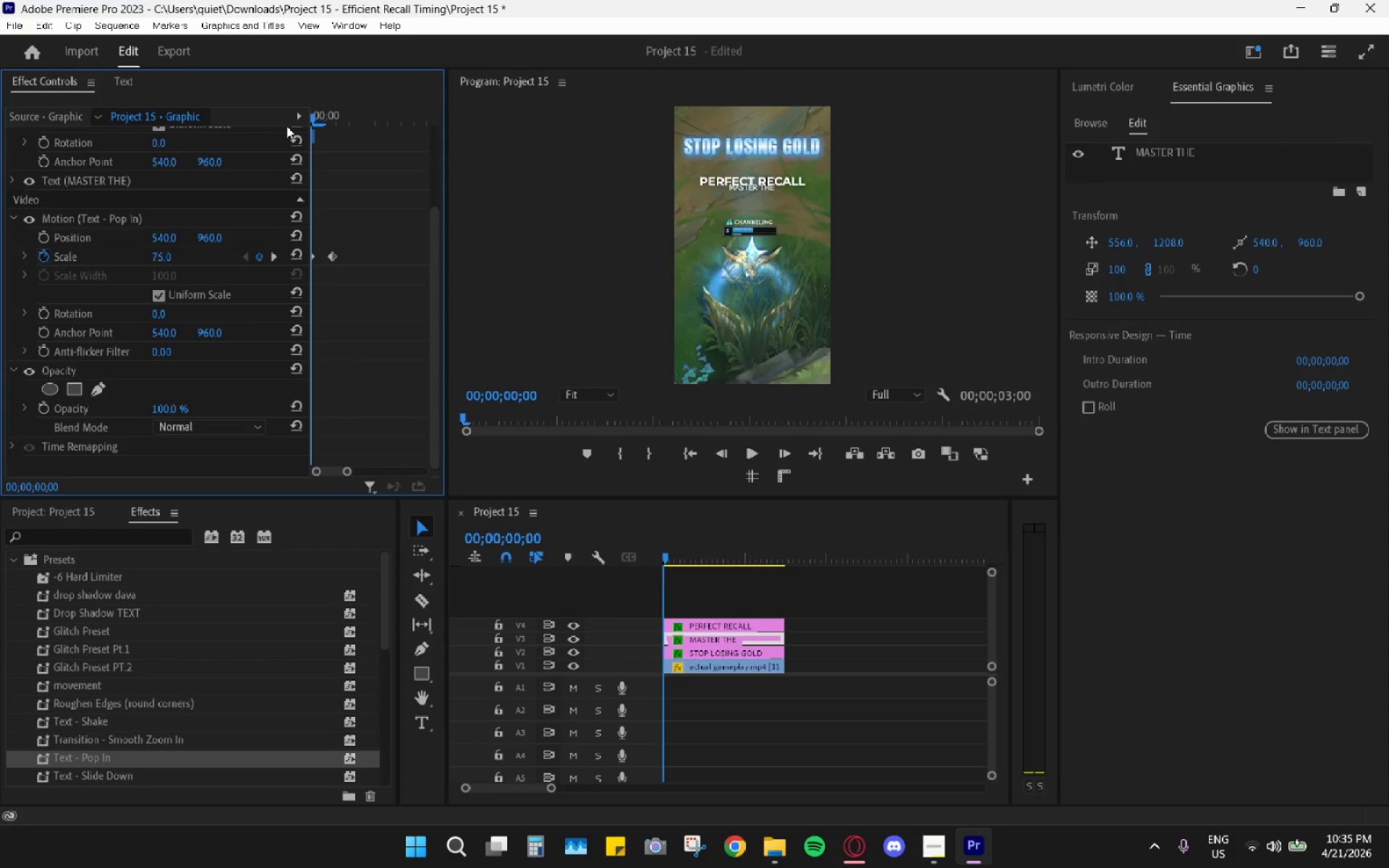 
key(ArrowRight)
 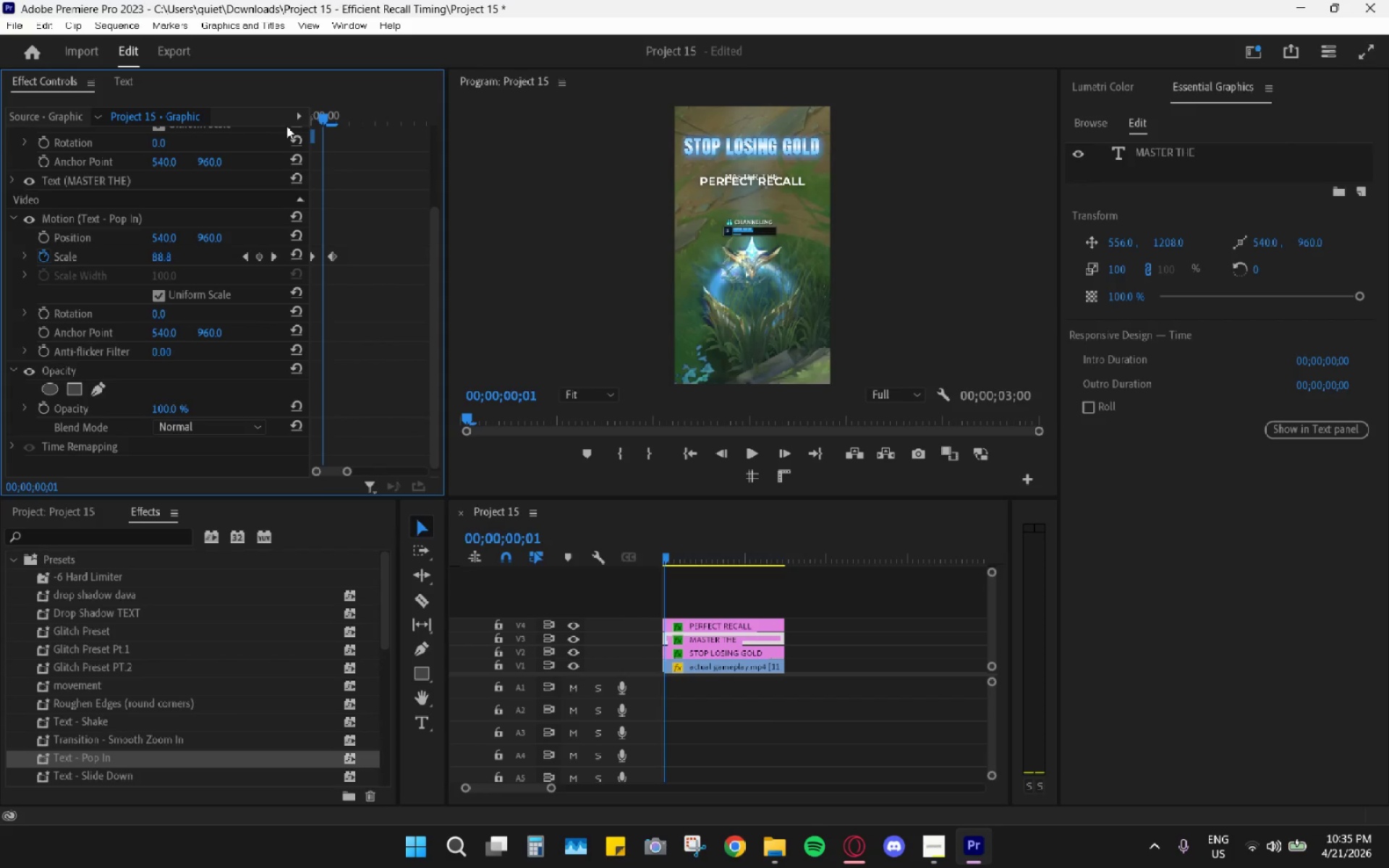 
key(ArrowRight)
 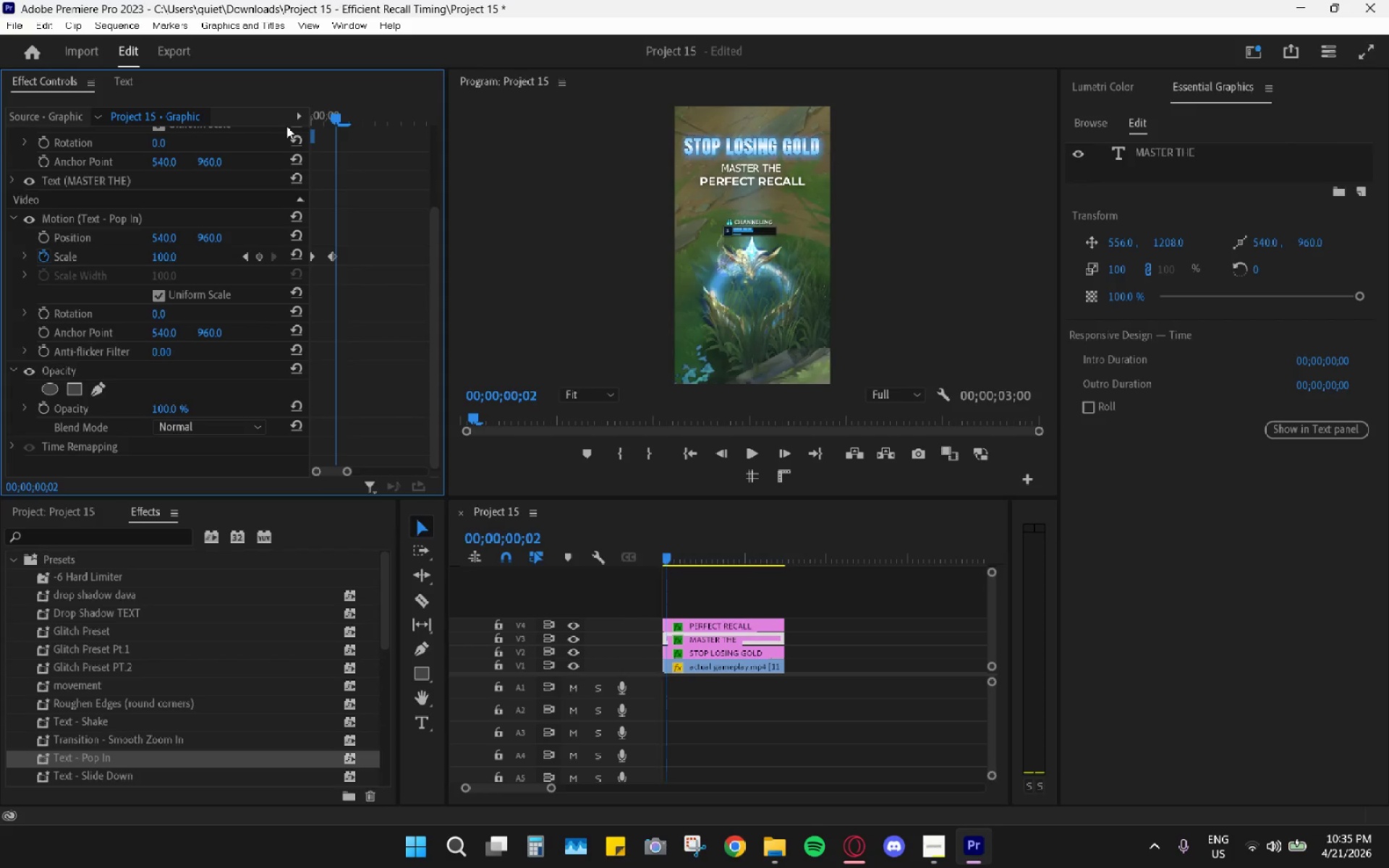 
key(ArrowRight)
 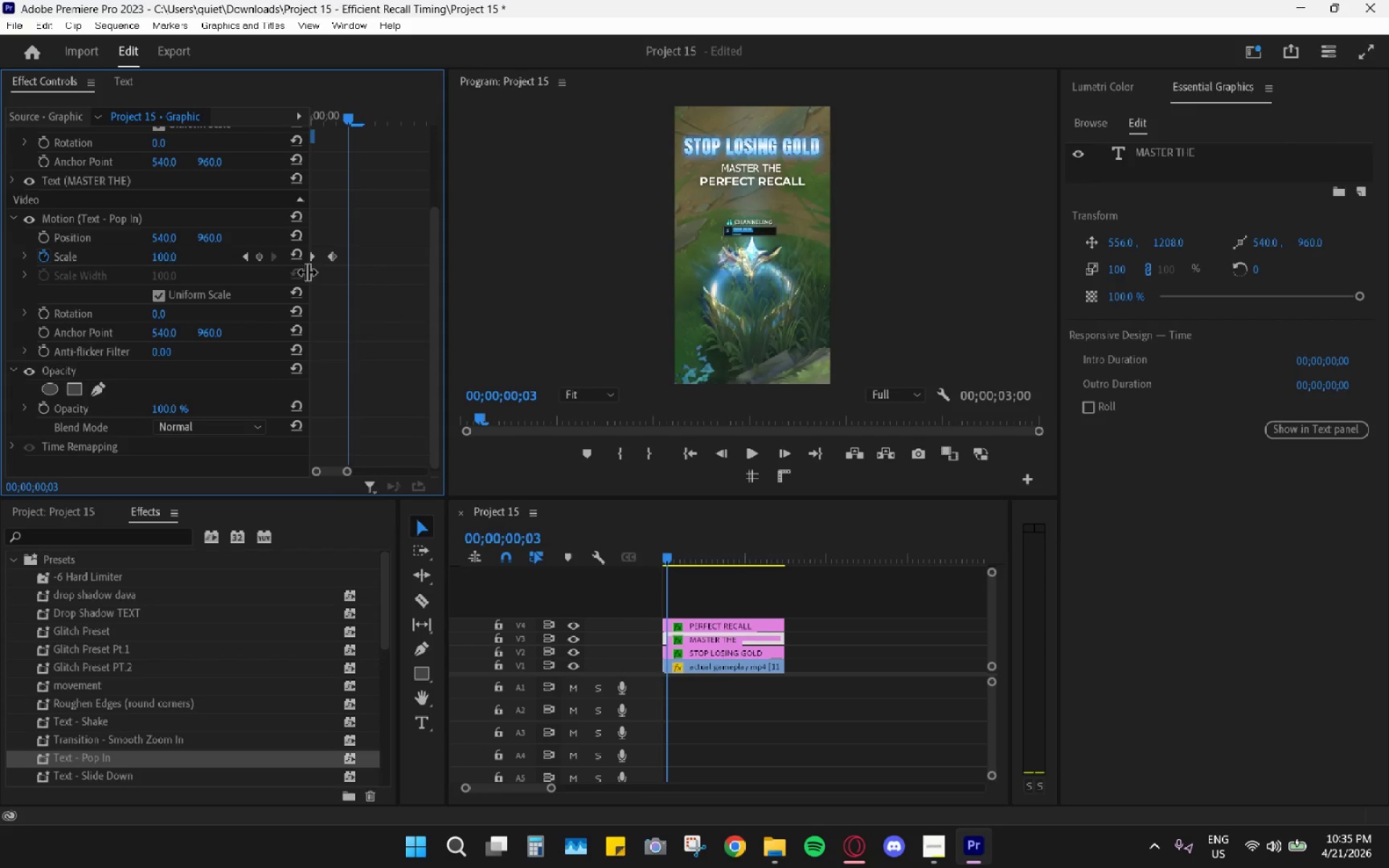 
left_click_drag(start_coordinate=[330, 258], to_coordinate=[347, 263])
 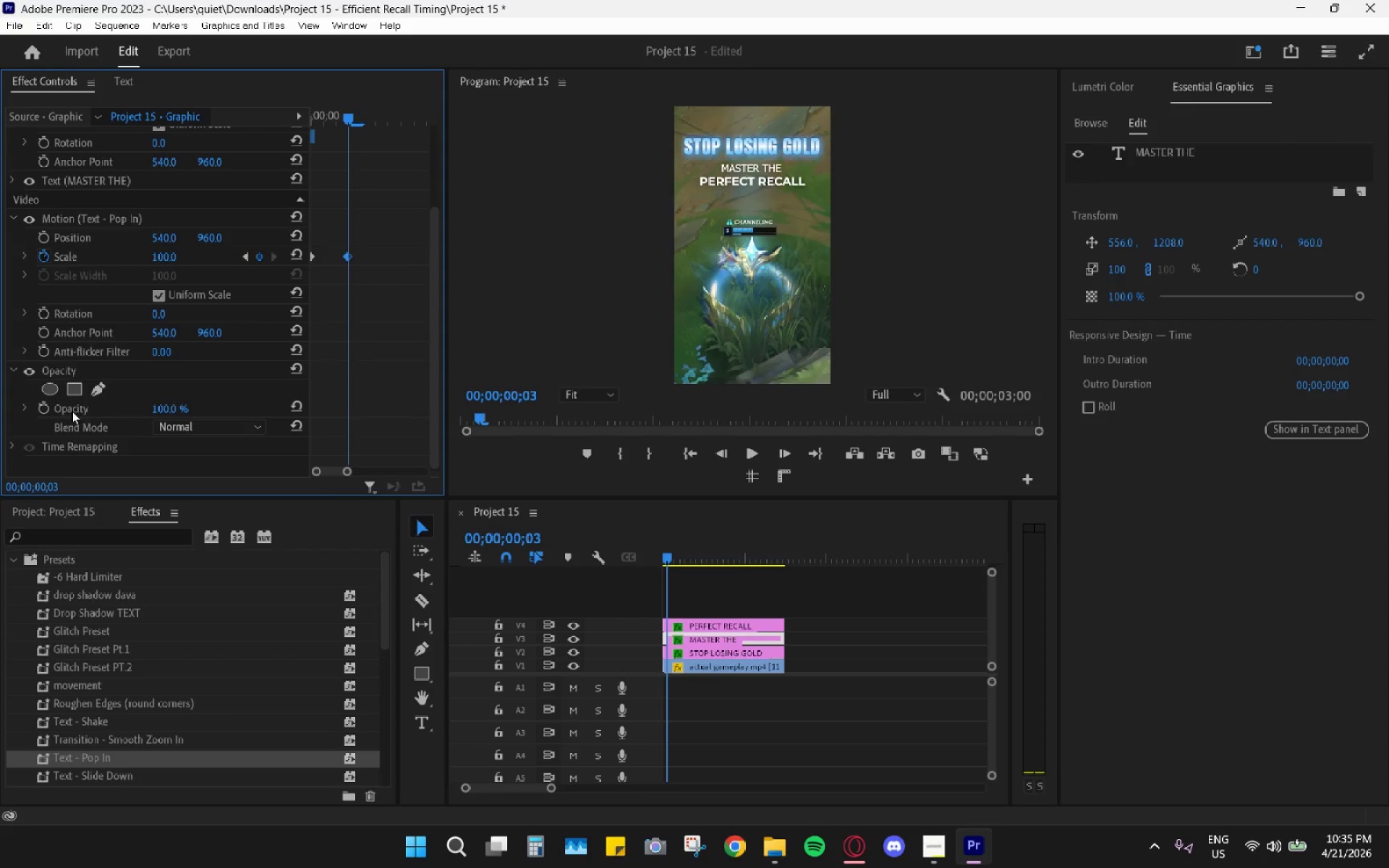 
double_click([44, 412])
 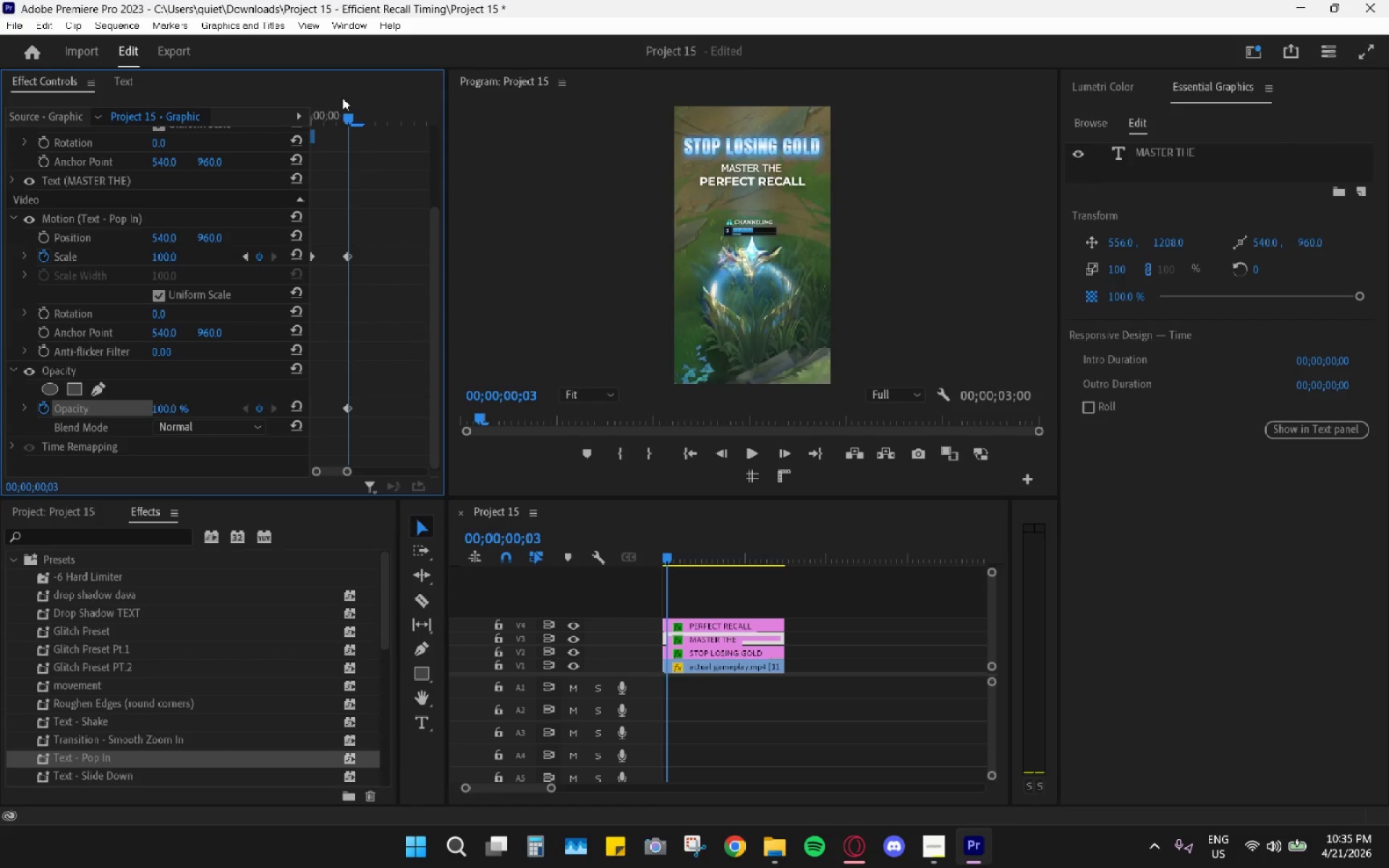 
left_click_drag(start_coordinate=[349, 116], to_coordinate=[295, 116])
 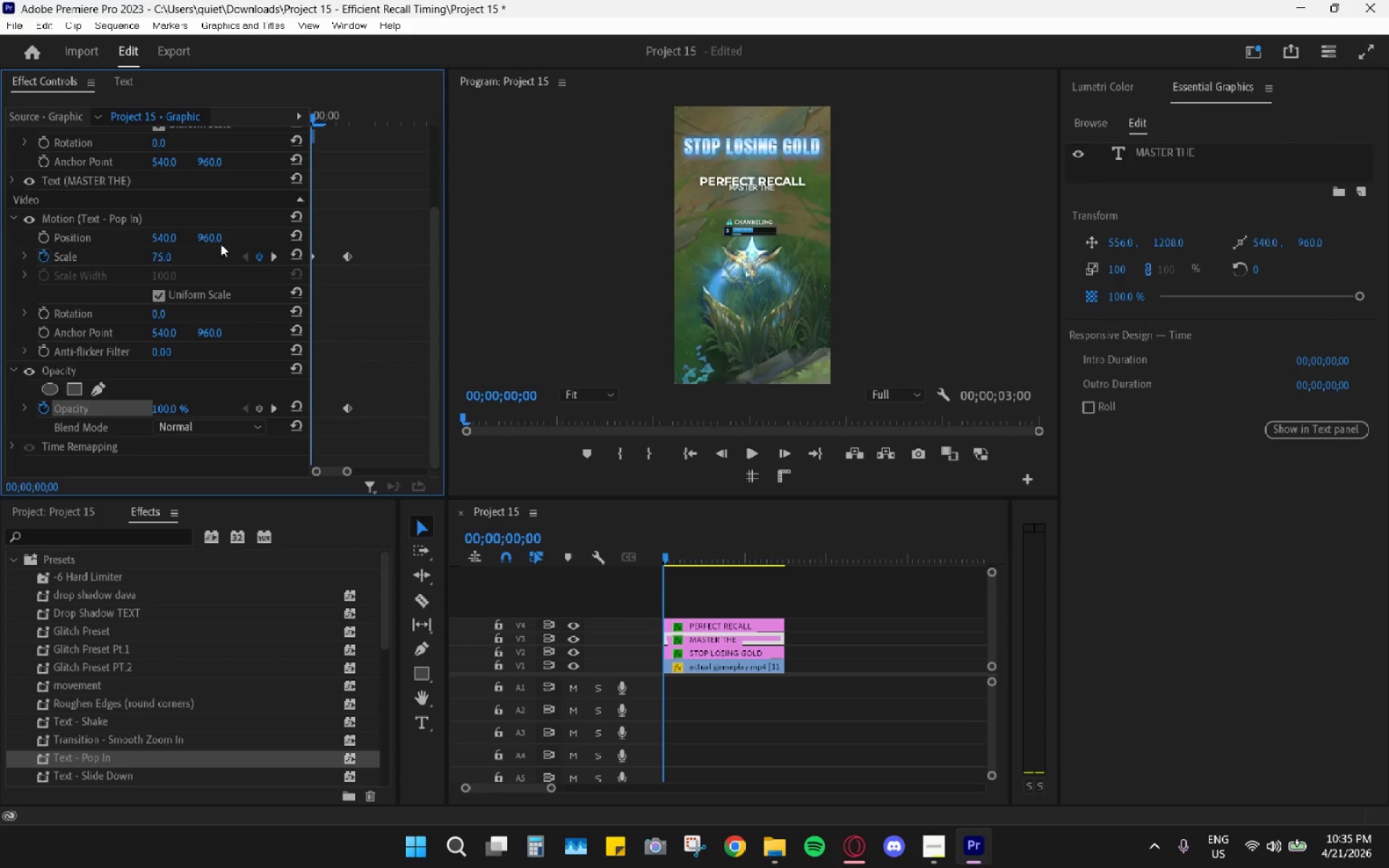 
key(Control+Z)
 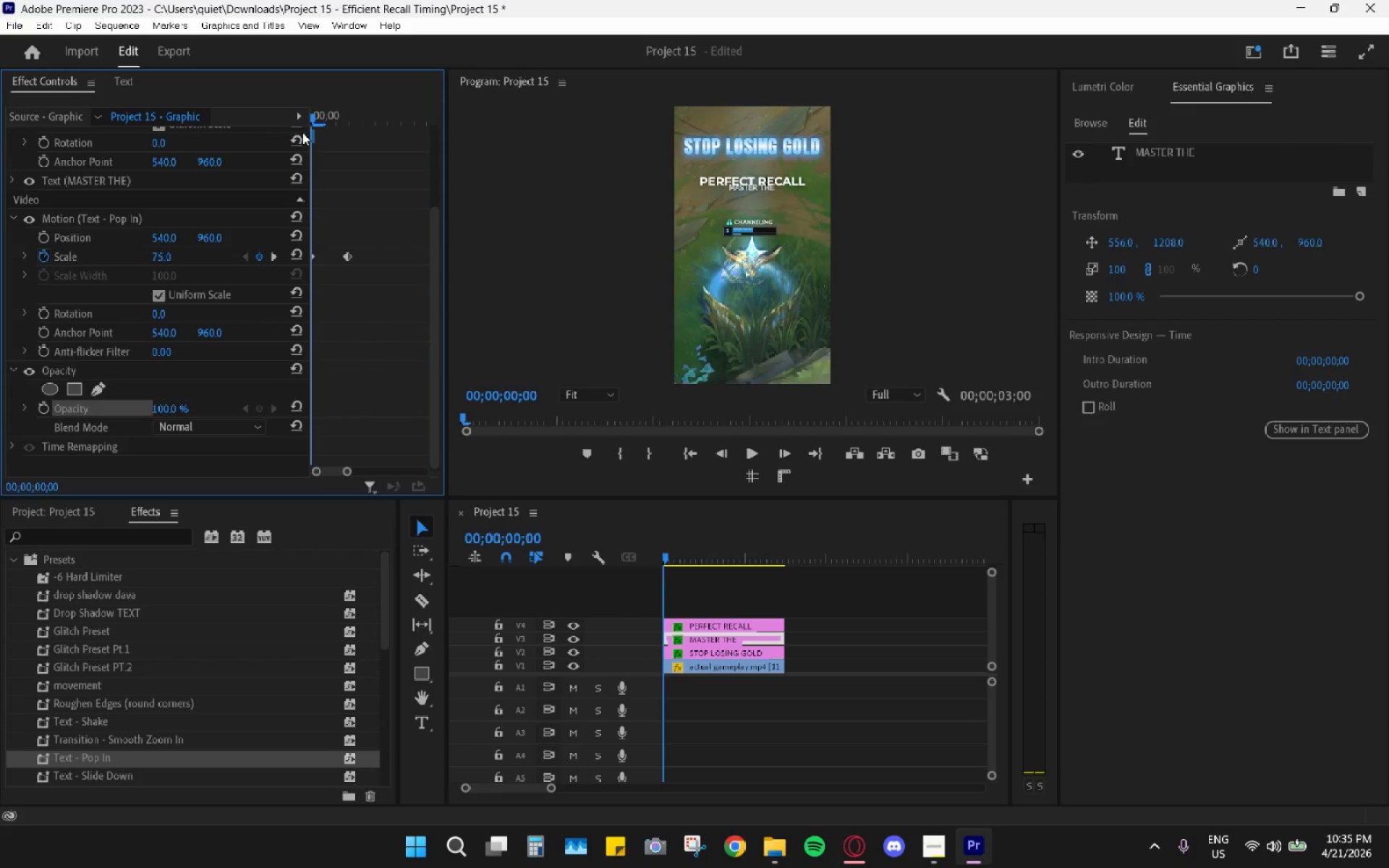 
left_click_drag(start_coordinate=[325, 122], to_coordinate=[347, 128])
 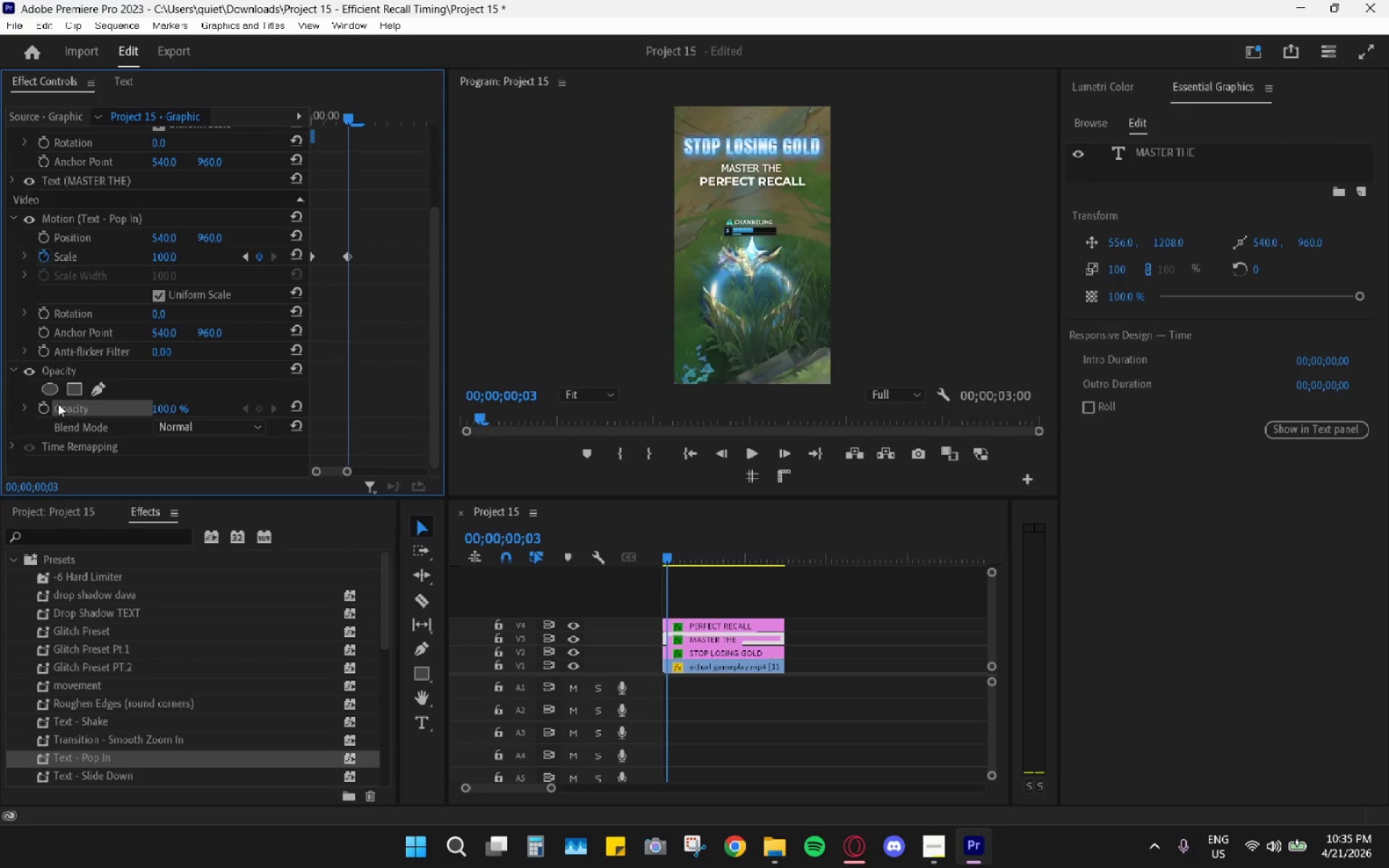 
left_click([46, 405])
 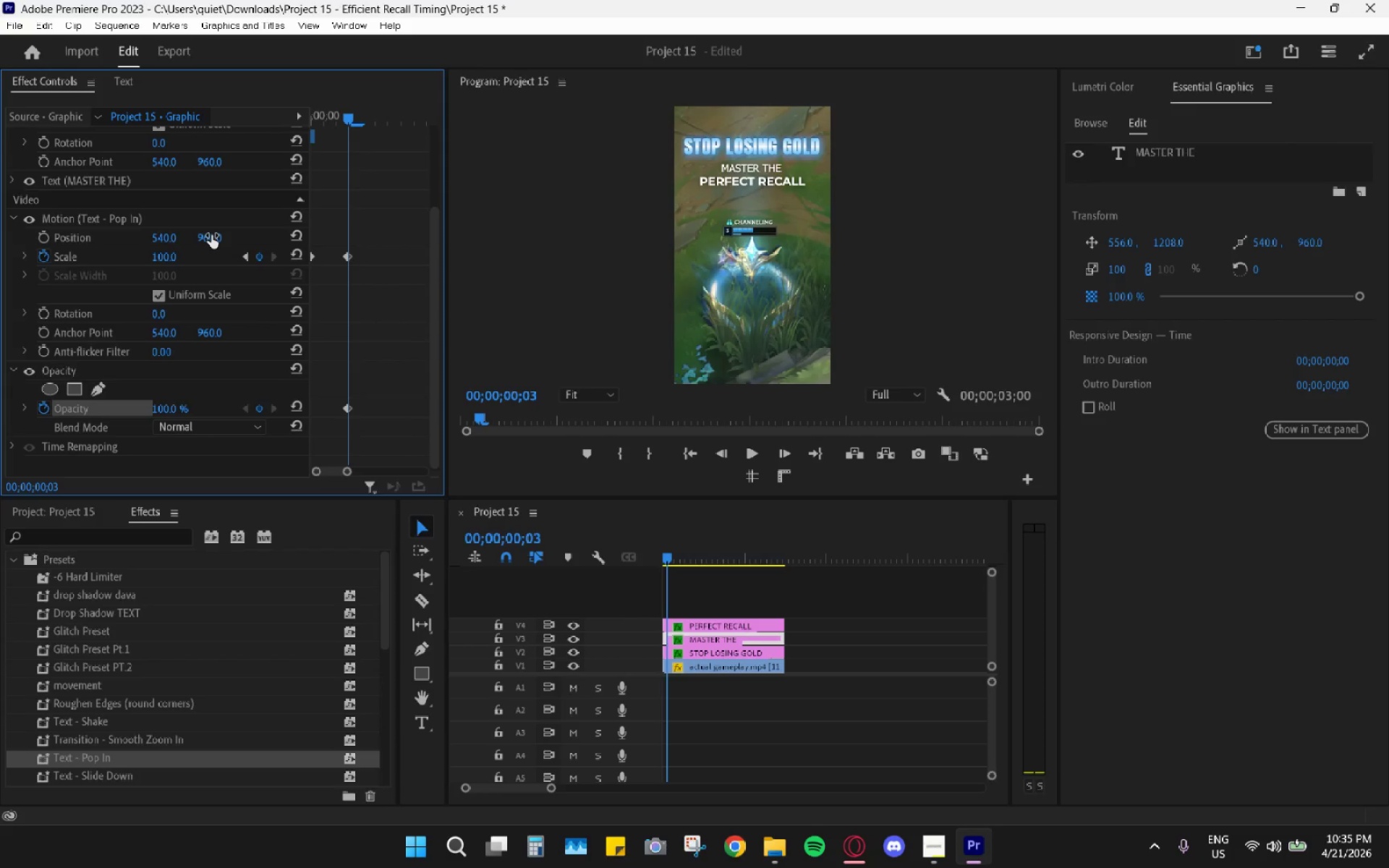 
wait(5.8)
 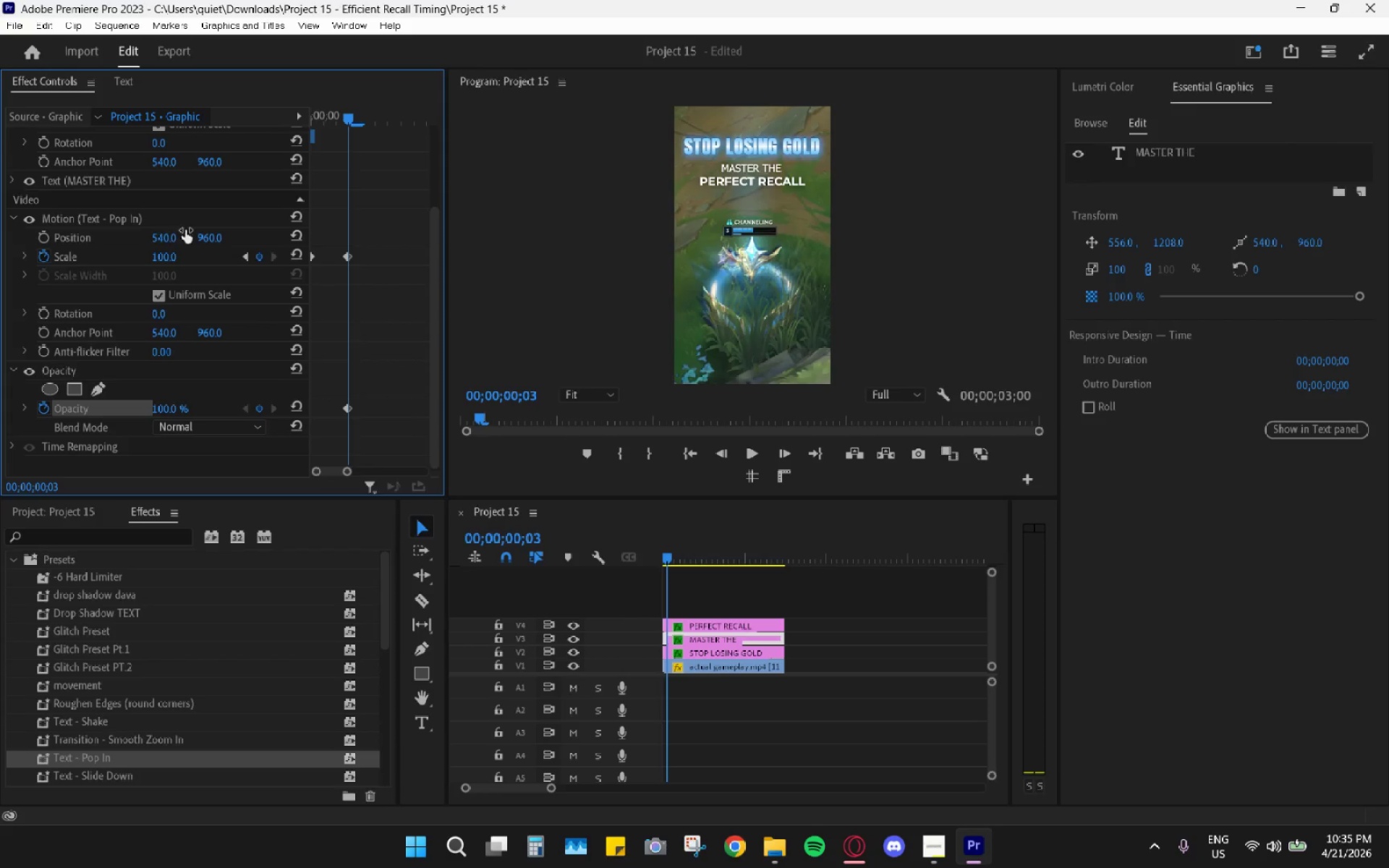 
left_click([47, 234])
 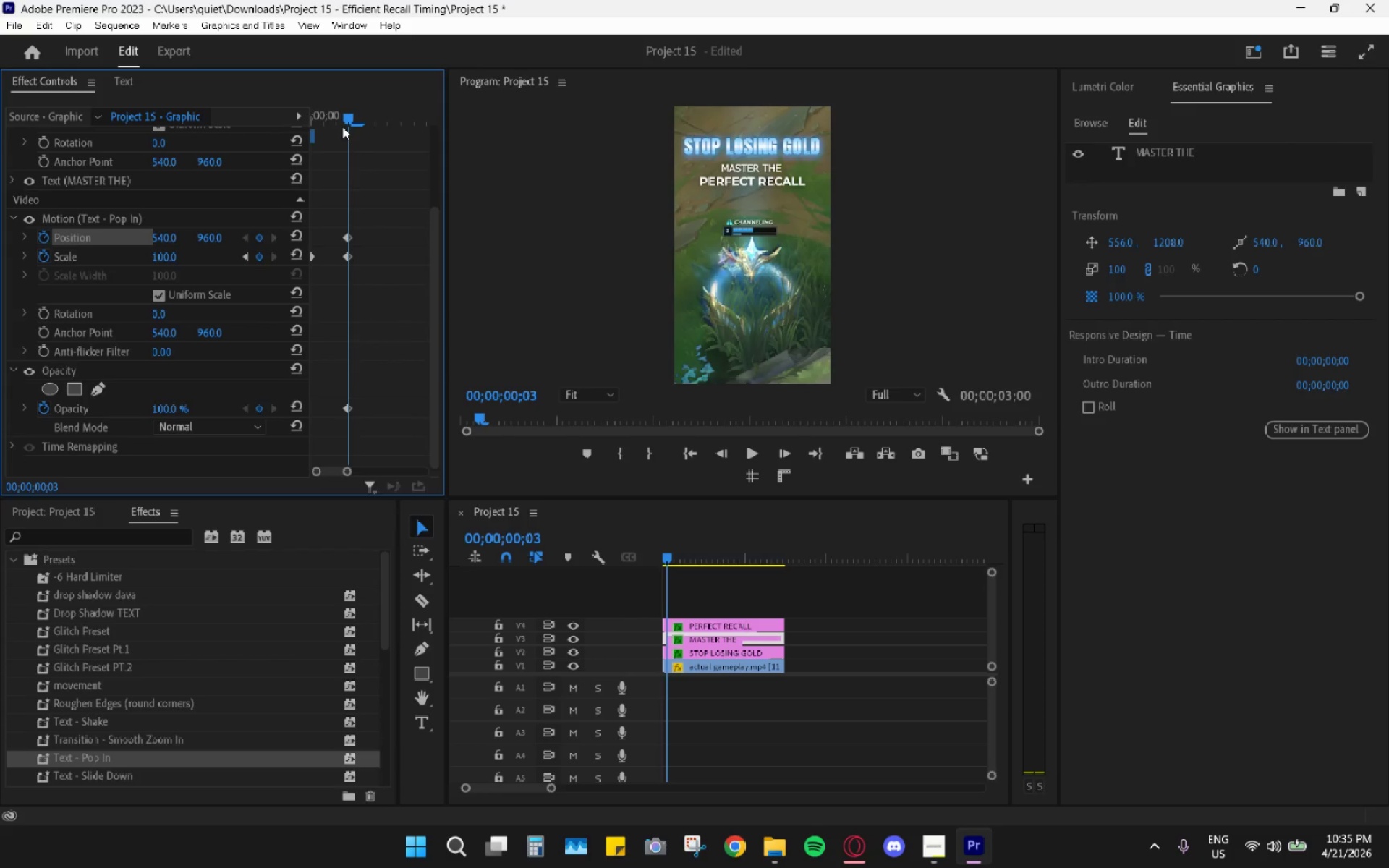 
left_click_drag(start_coordinate=[334, 123], to_coordinate=[284, 131])
 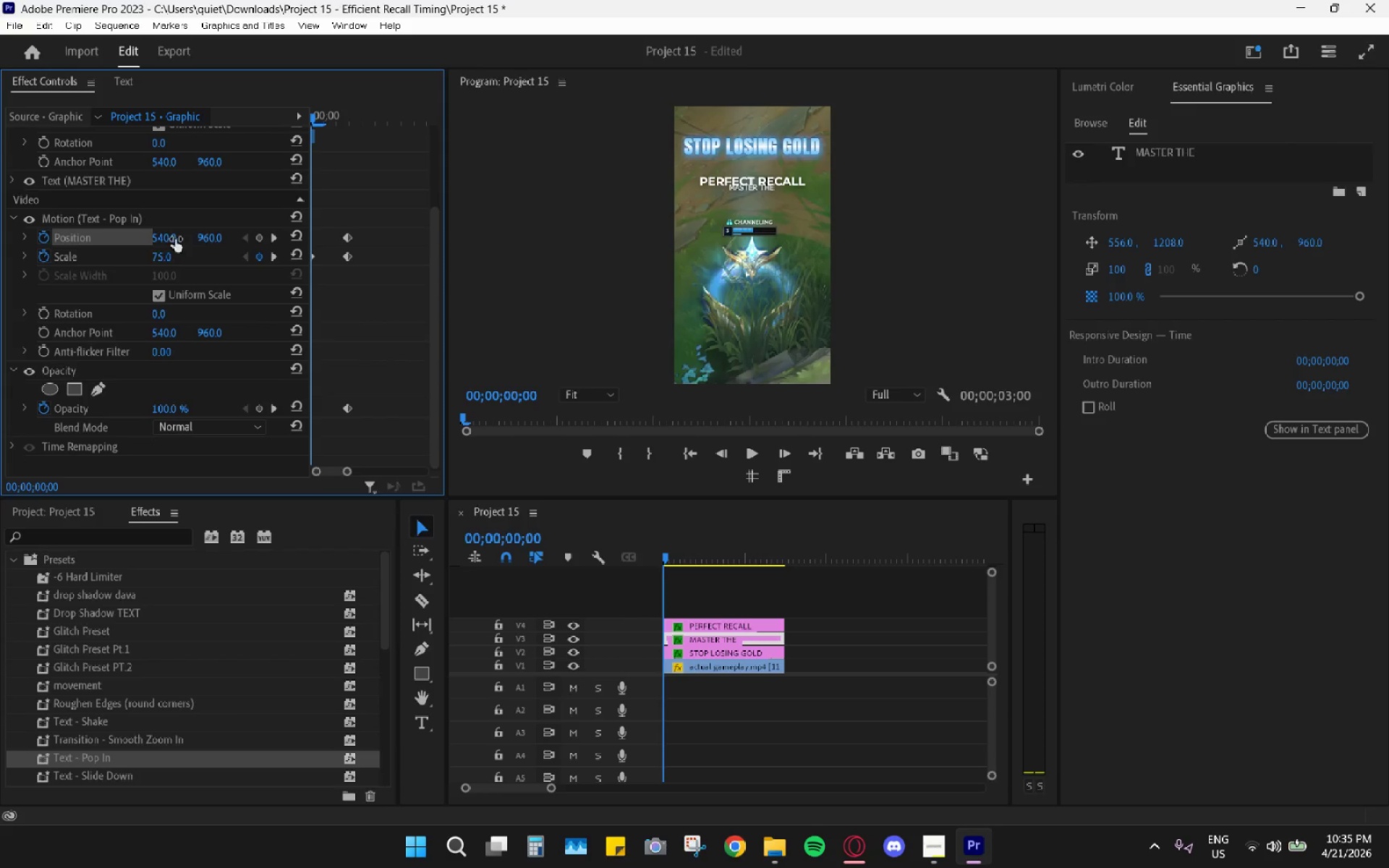 
left_click_drag(start_coordinate=[205, 232], to_coordinate=[99, 282])
 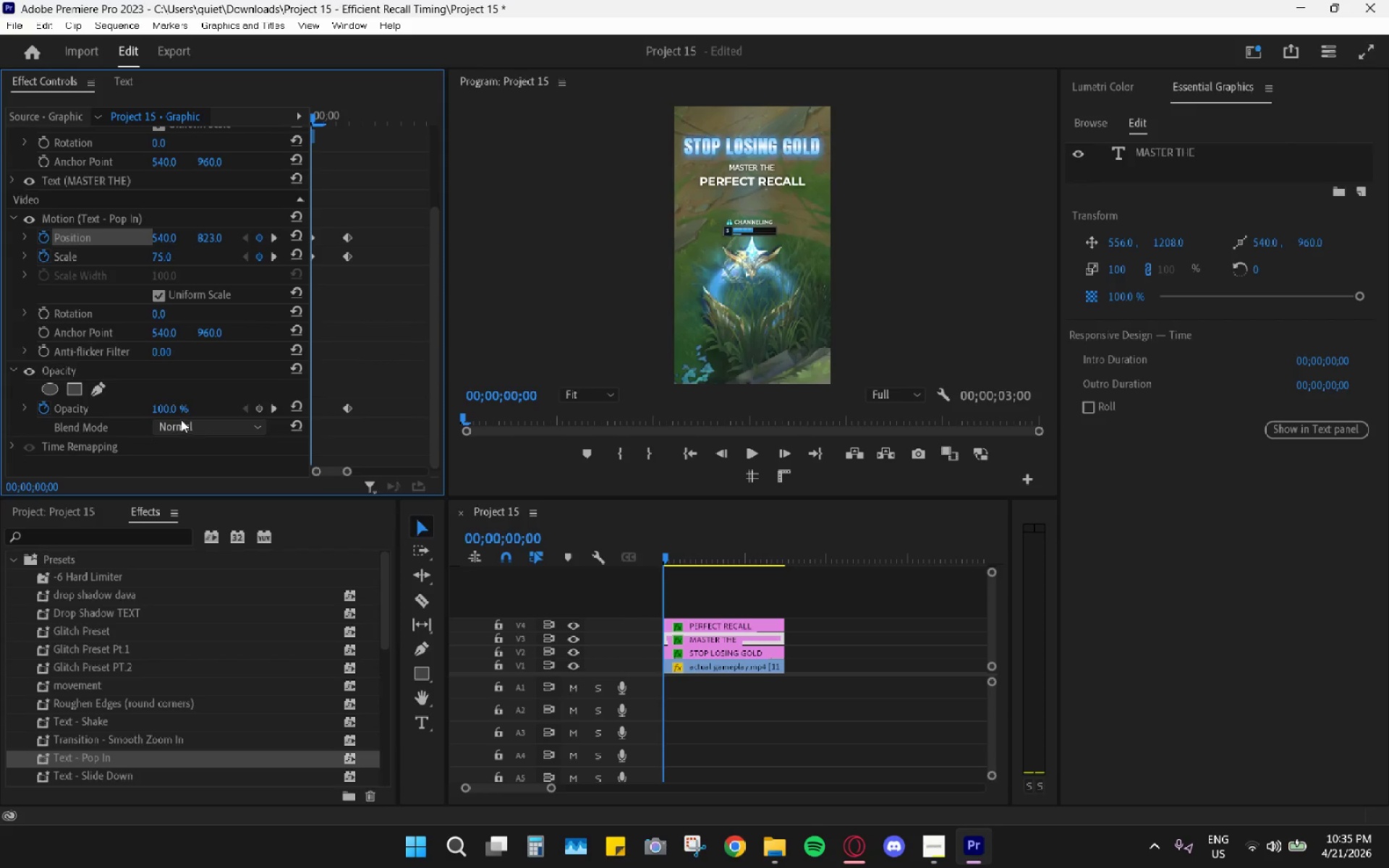 
left_click([166, 412])
 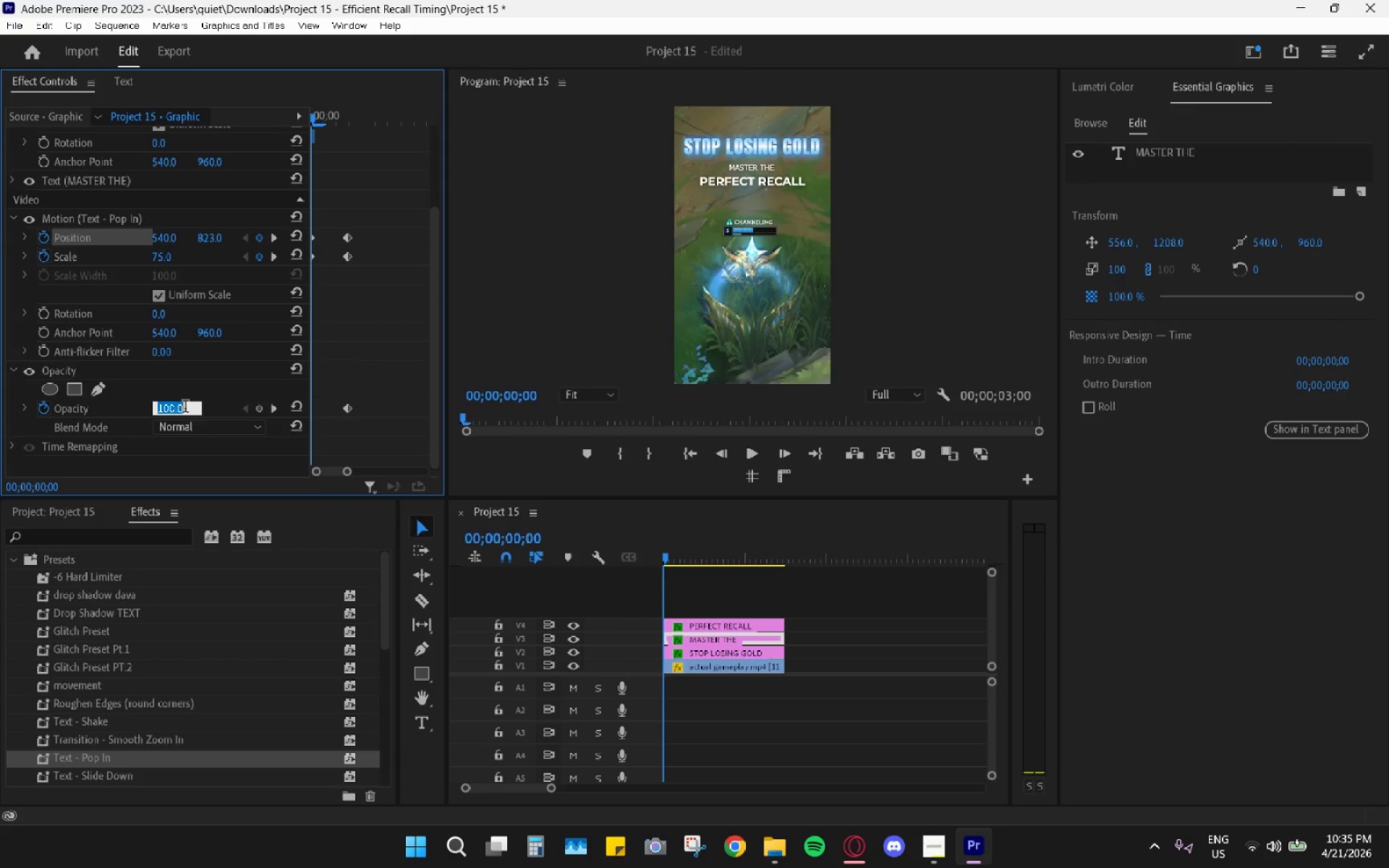 
key(Numpad0)
 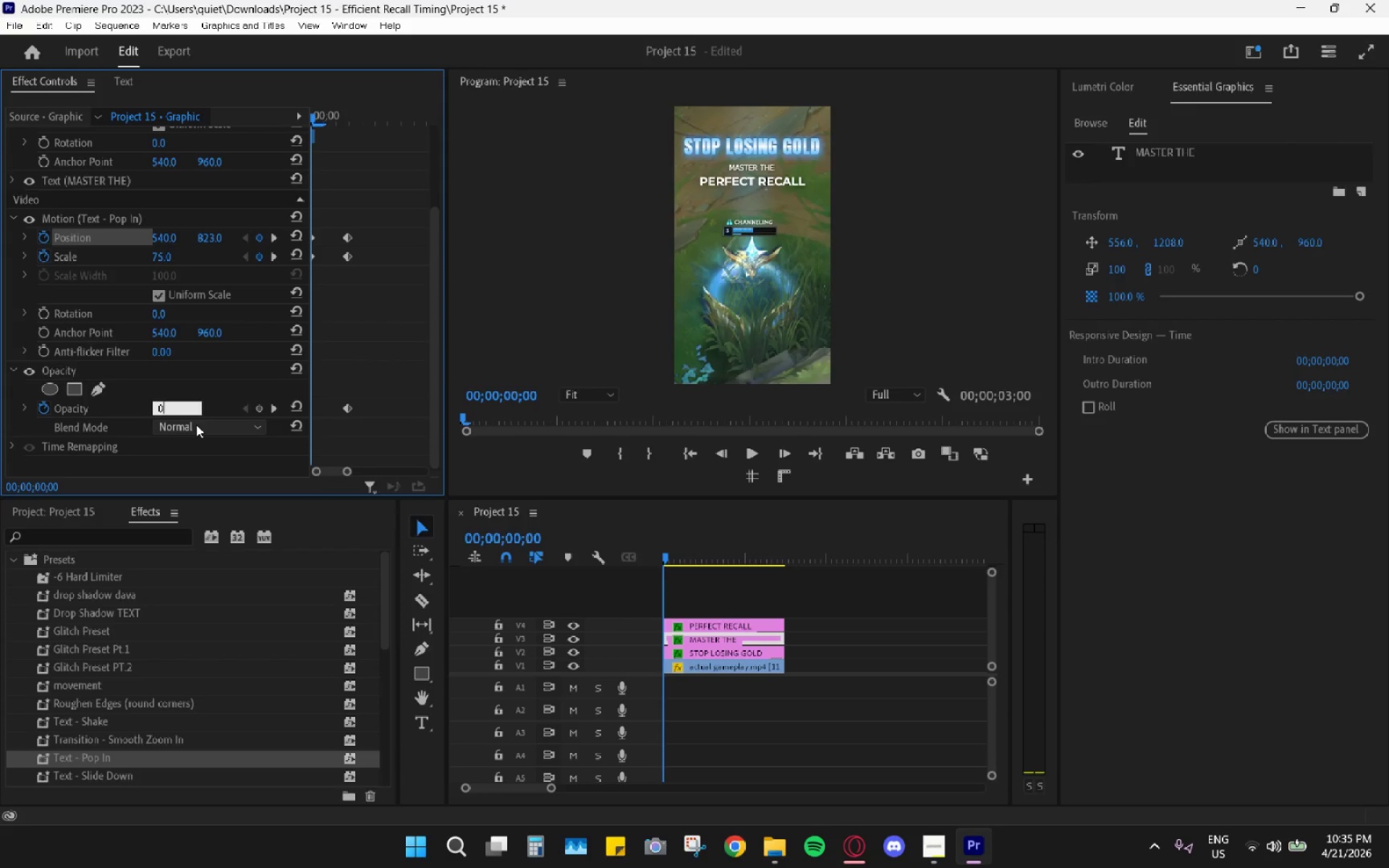 
key(Enter)
 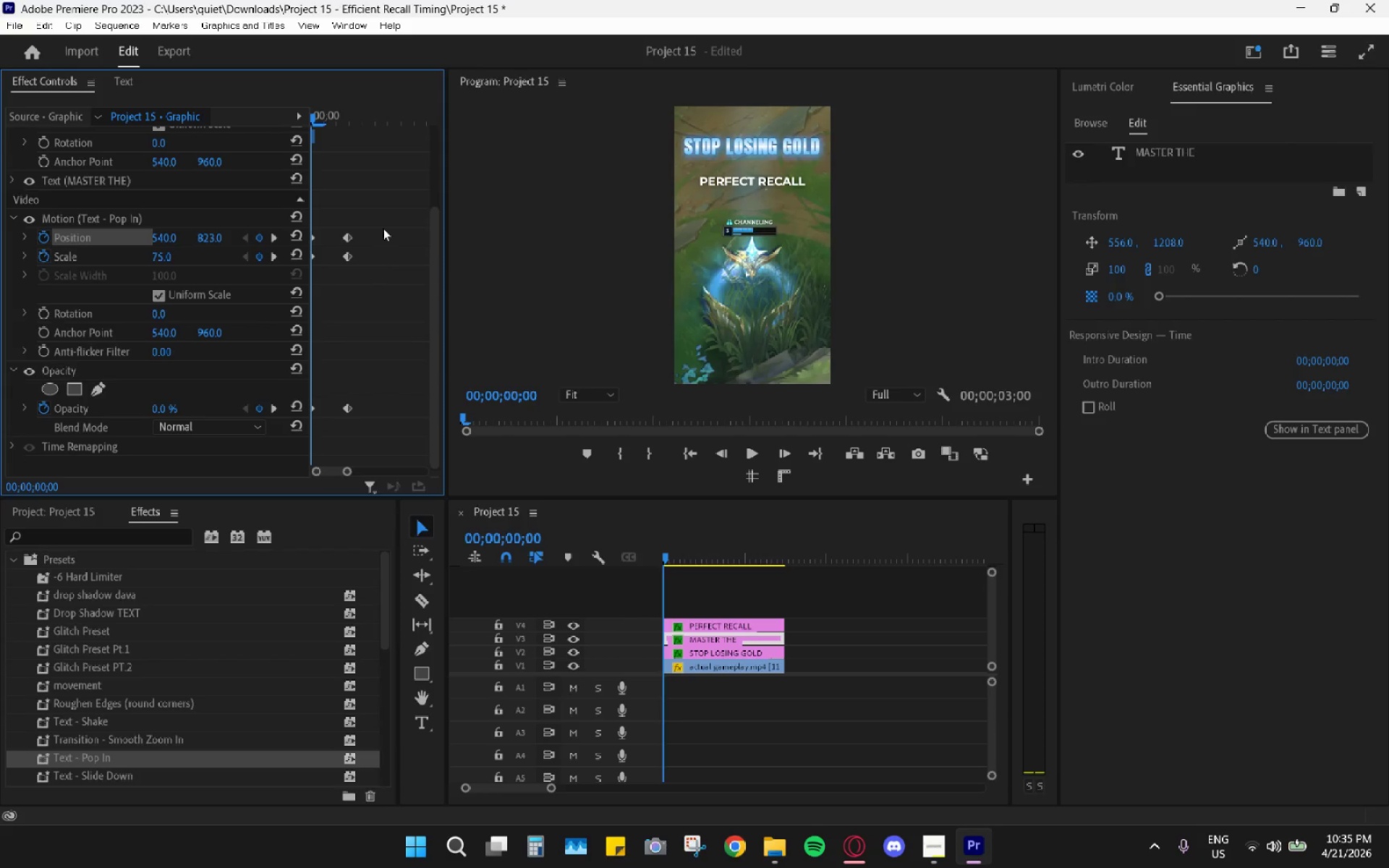 
left_click_drag(start_coordinate=[316, 213], to_coordinate=[390, 457])
 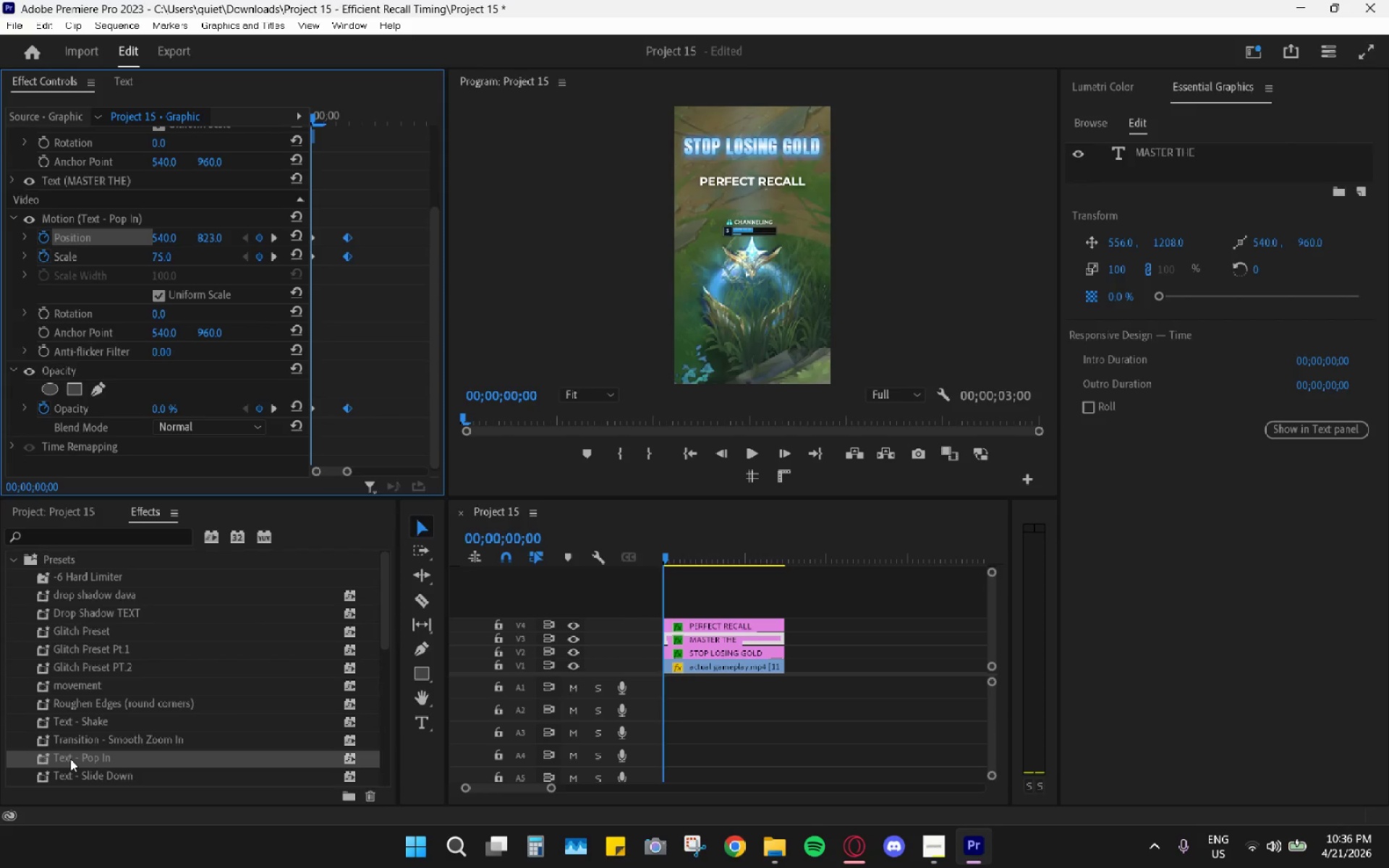 
wait(8.28)
 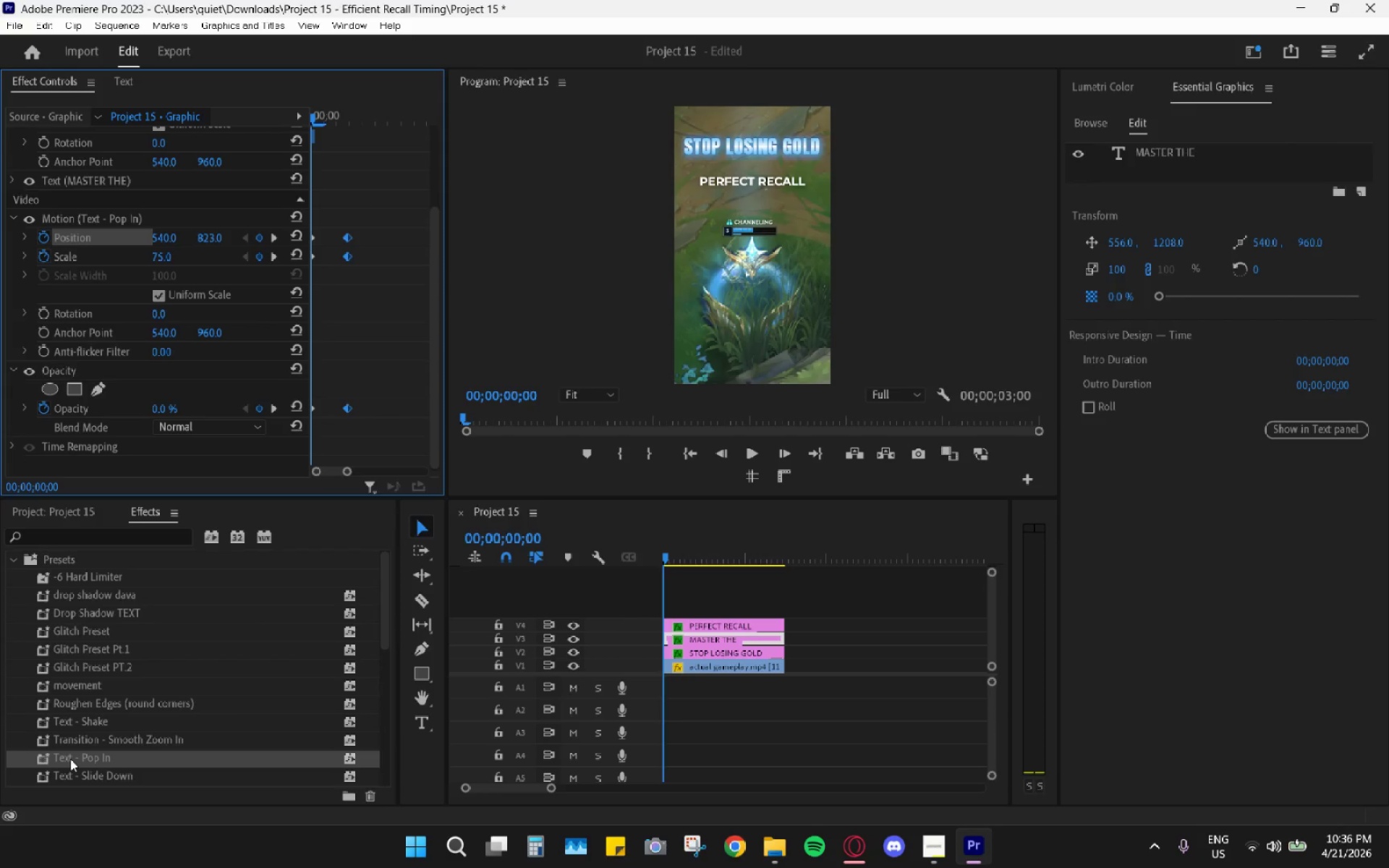 
left_click([70, 759])
 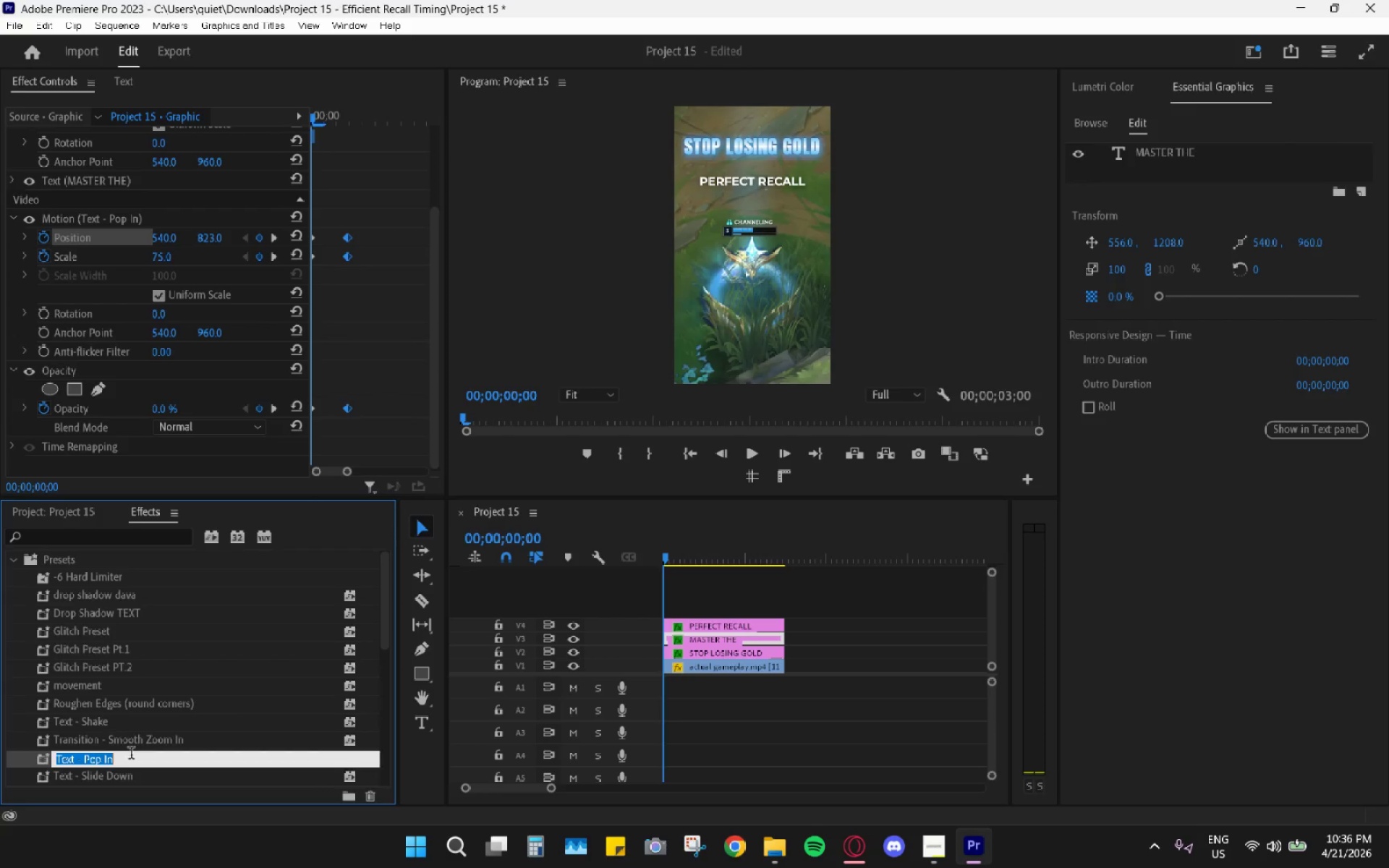 
double_click([140, 759])
 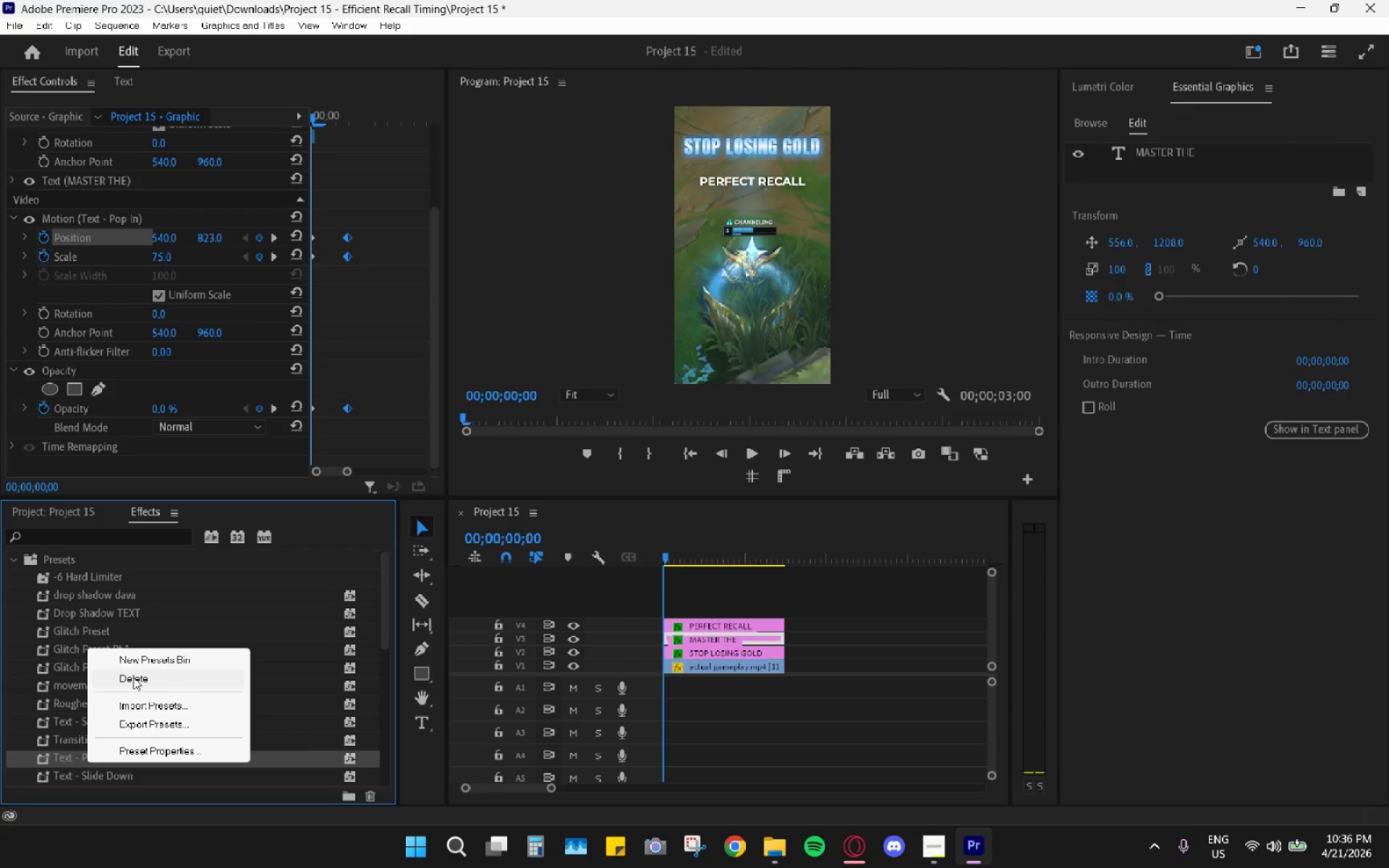 
left_click([133, 677])
 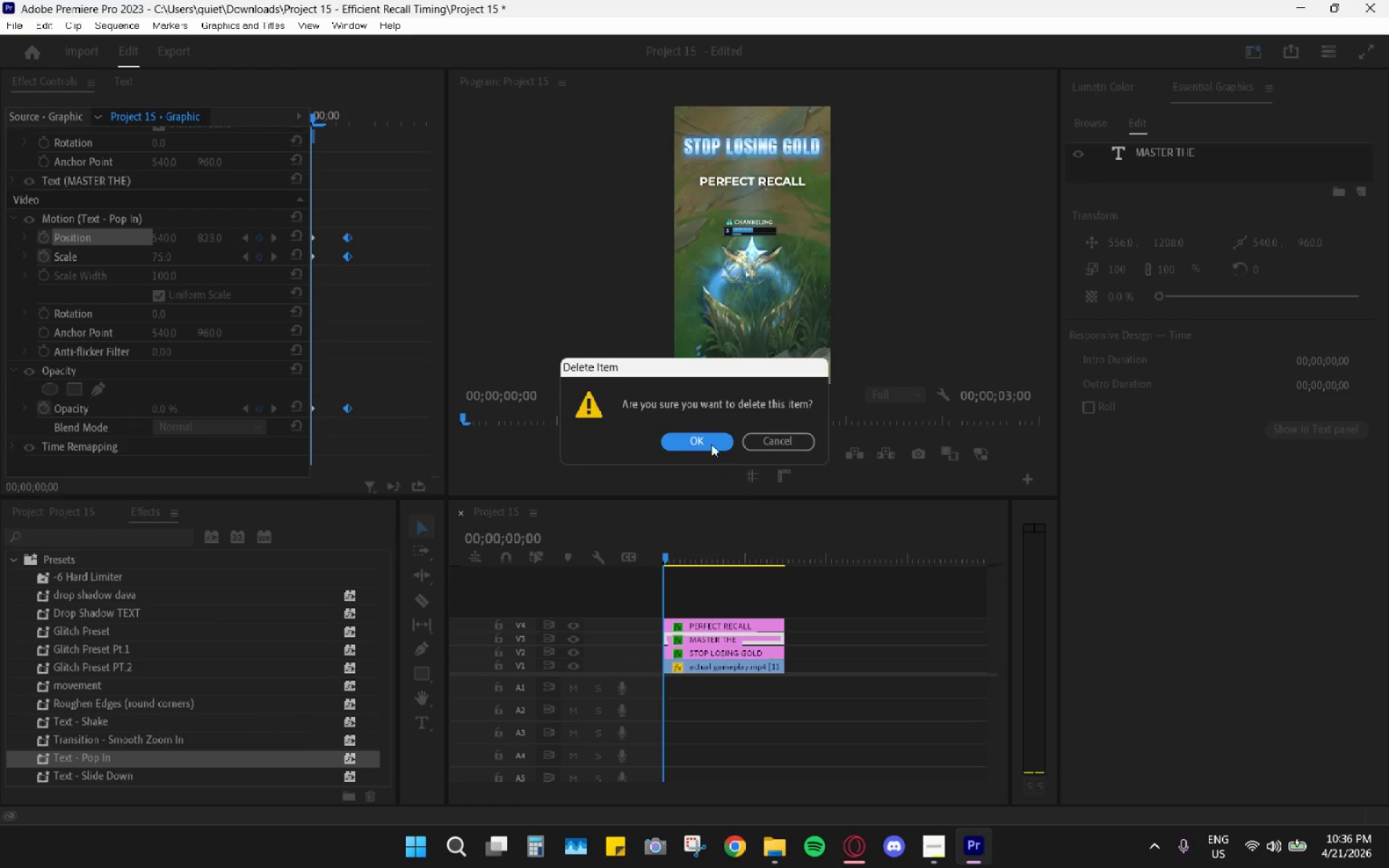 
left_click([705, 446])
 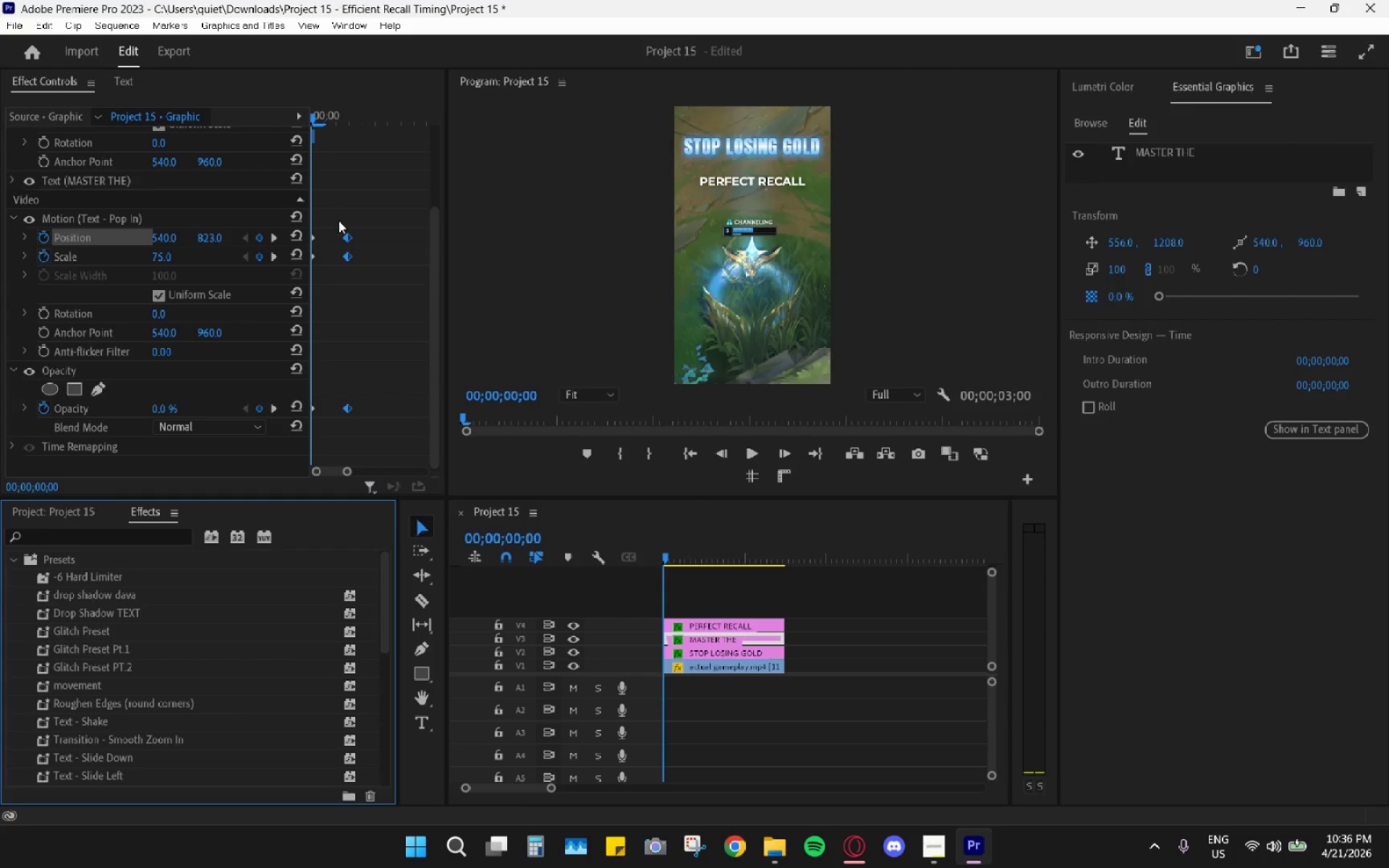 
wait(7.19)
 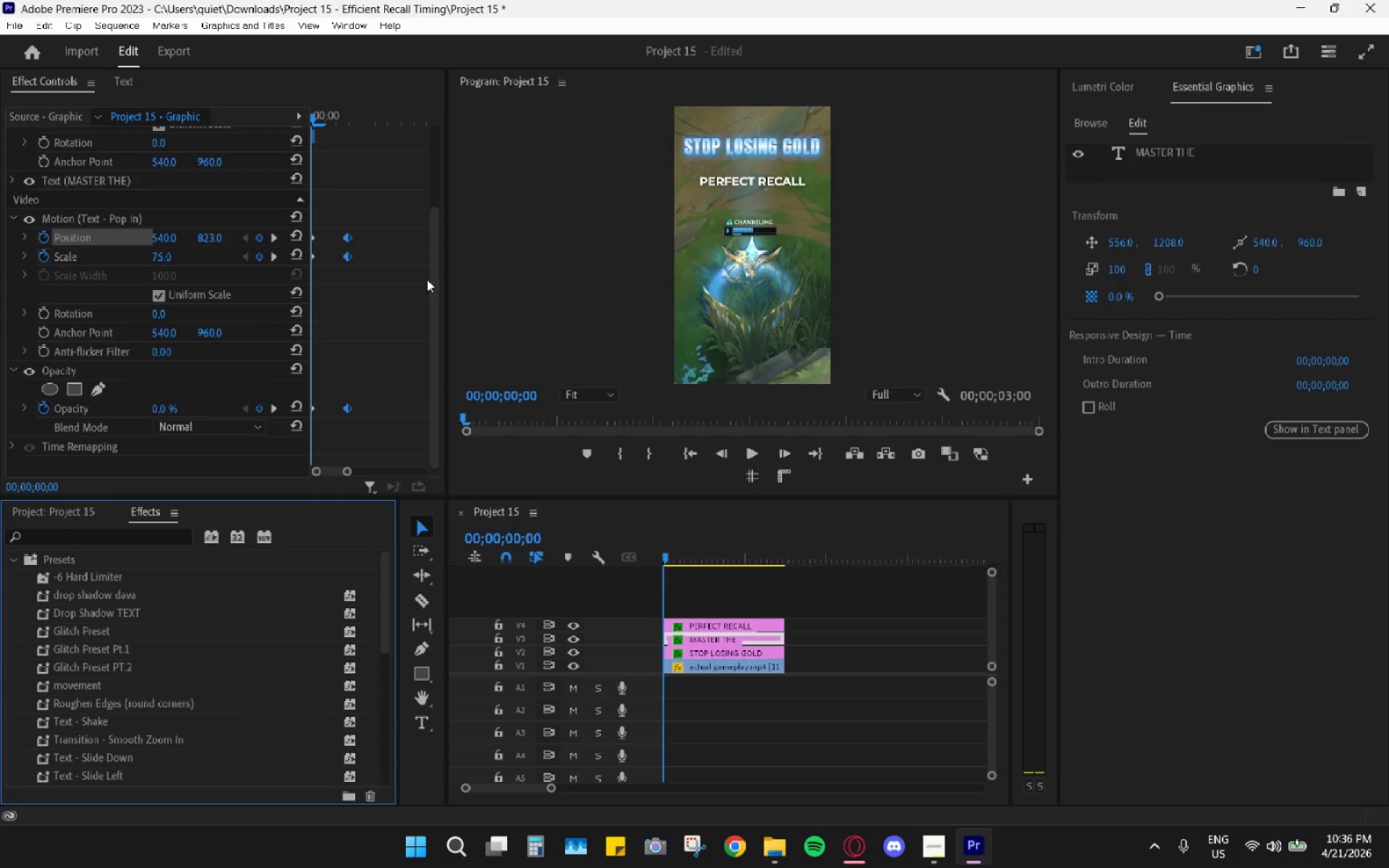 
left_click([413, 381])
 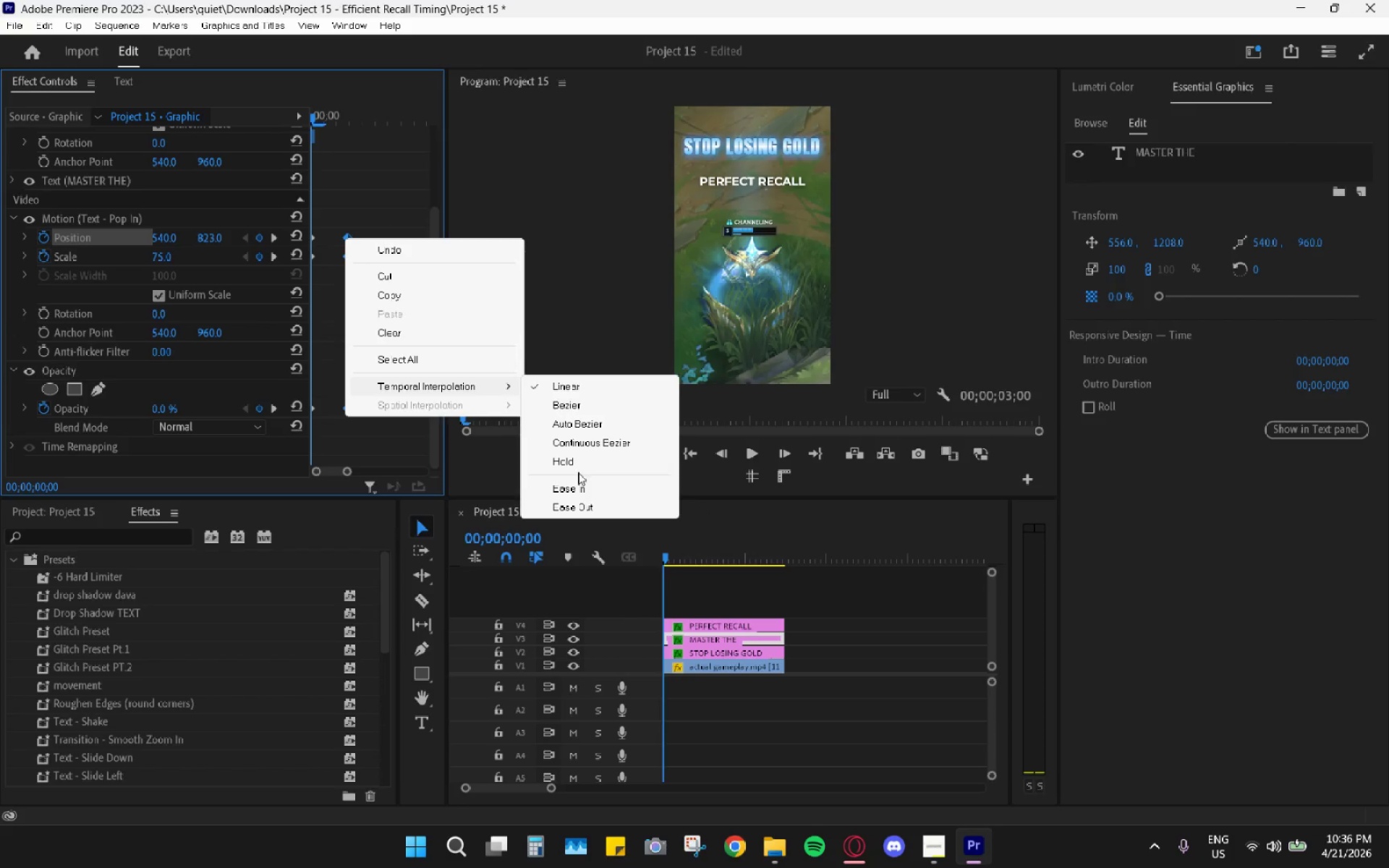 
left_click([579, 484])
 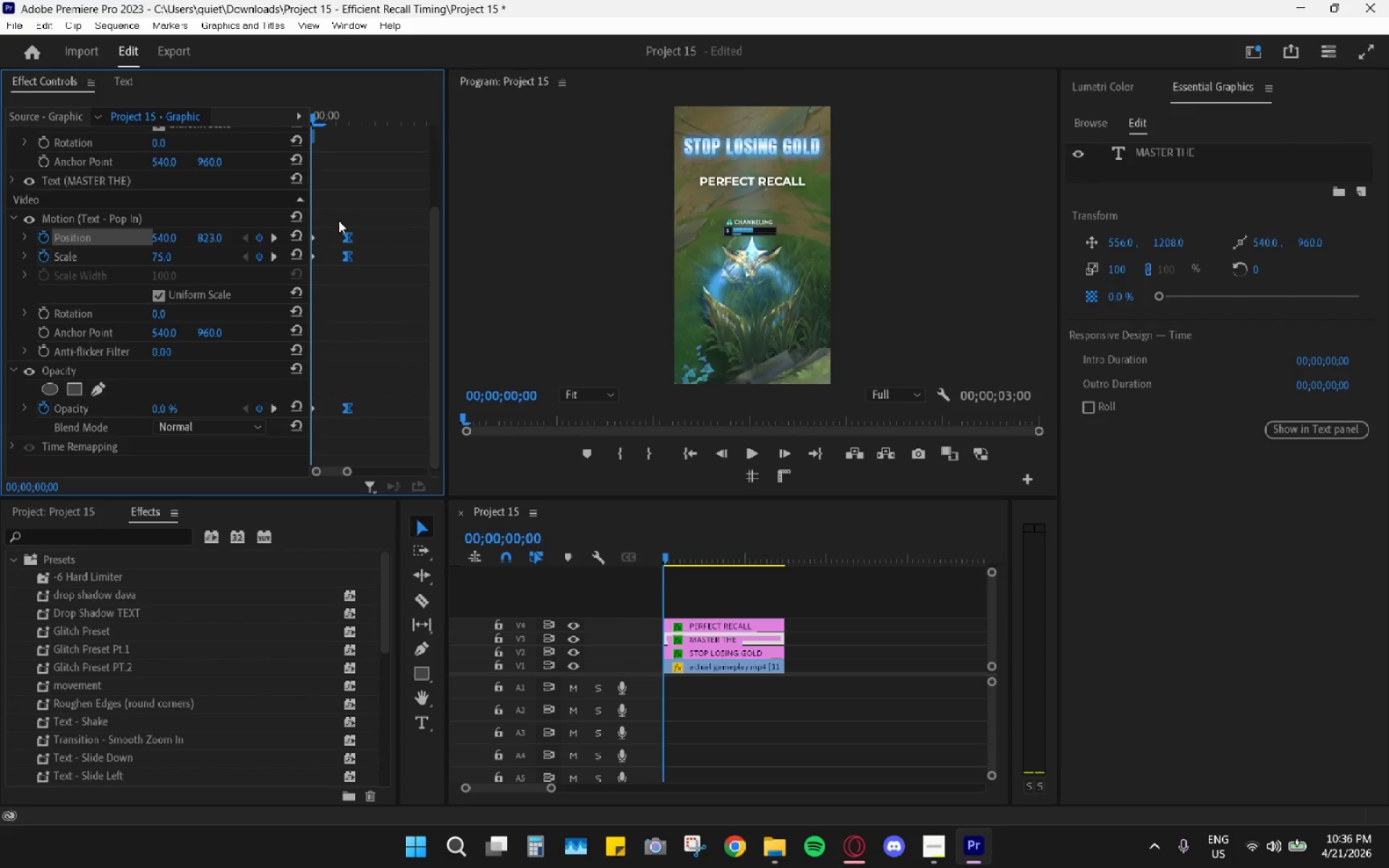 
left_click([336, 217])
 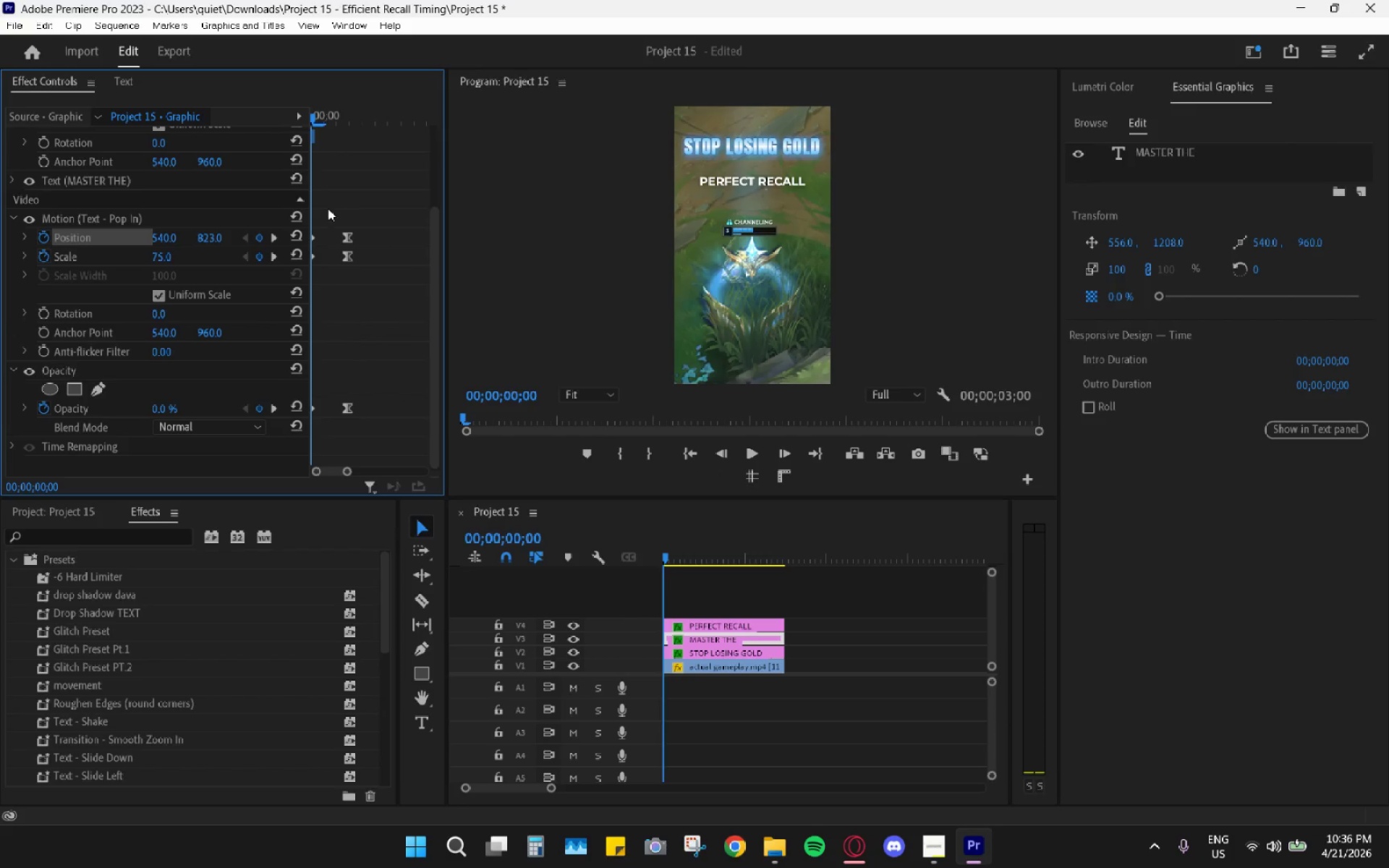 
left_click_drag(start_coordinate=[327, 208], to_coordinate=[301, 445])
 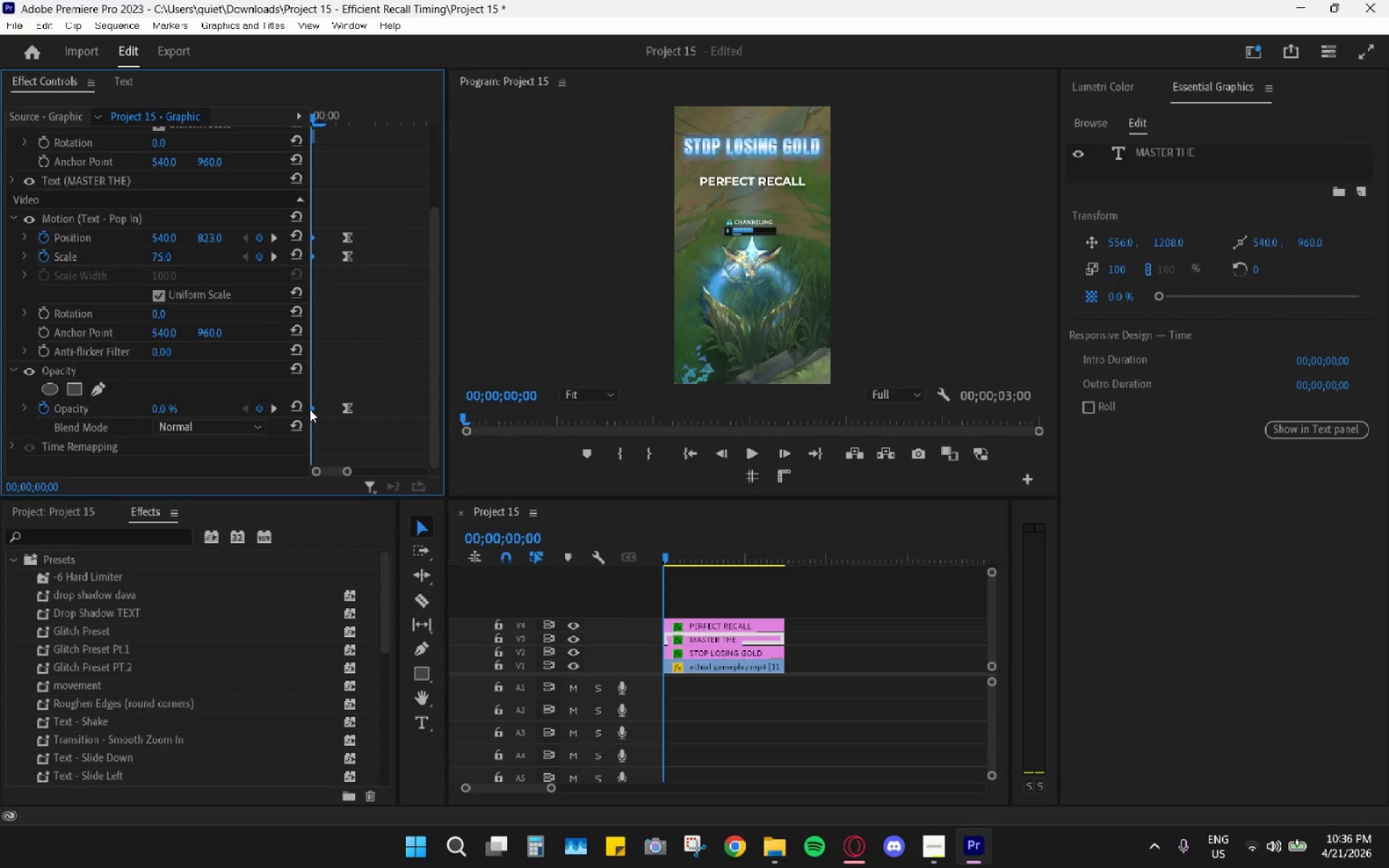 
right_click([313, 410])
 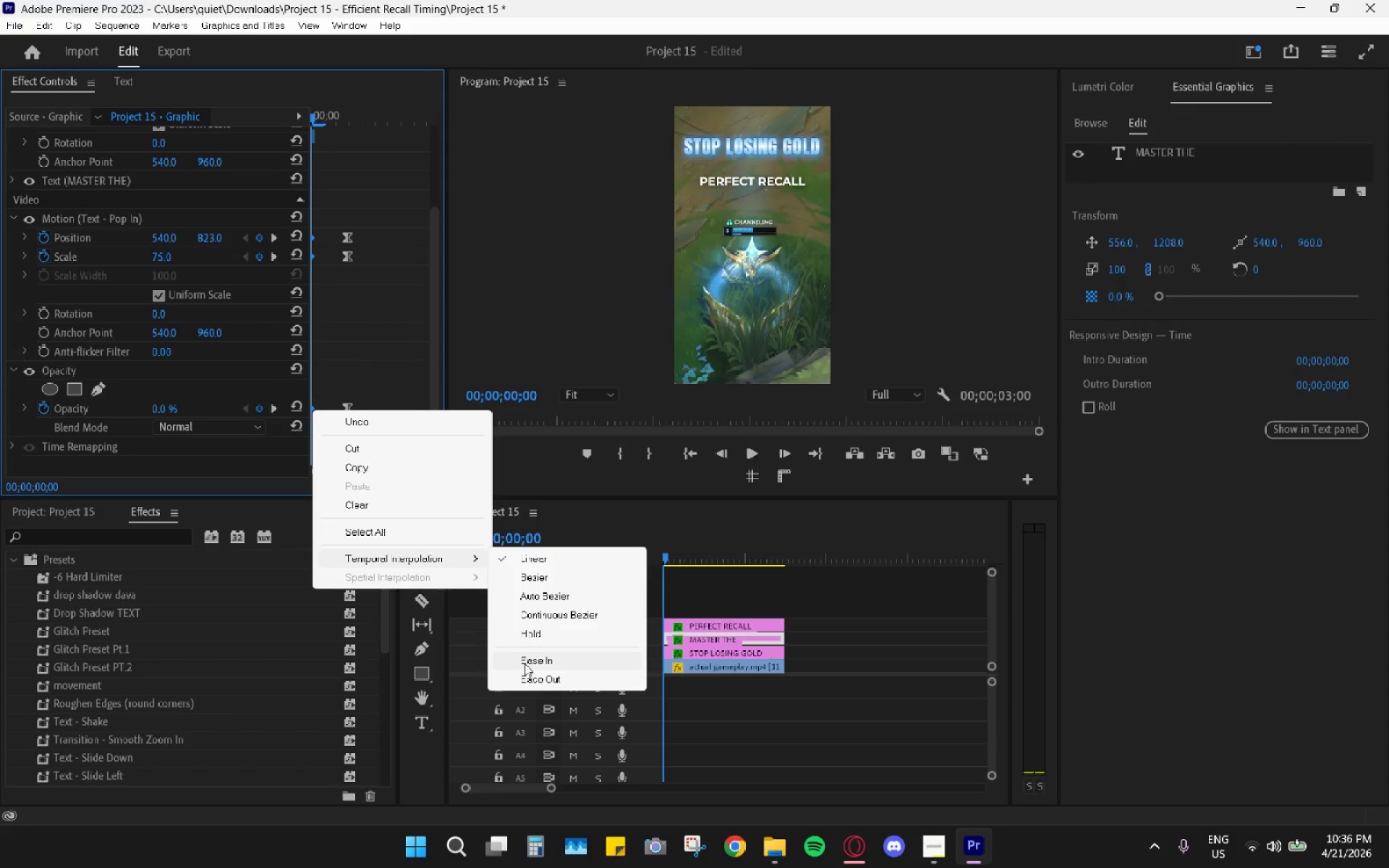 
left_click([532, 672])
 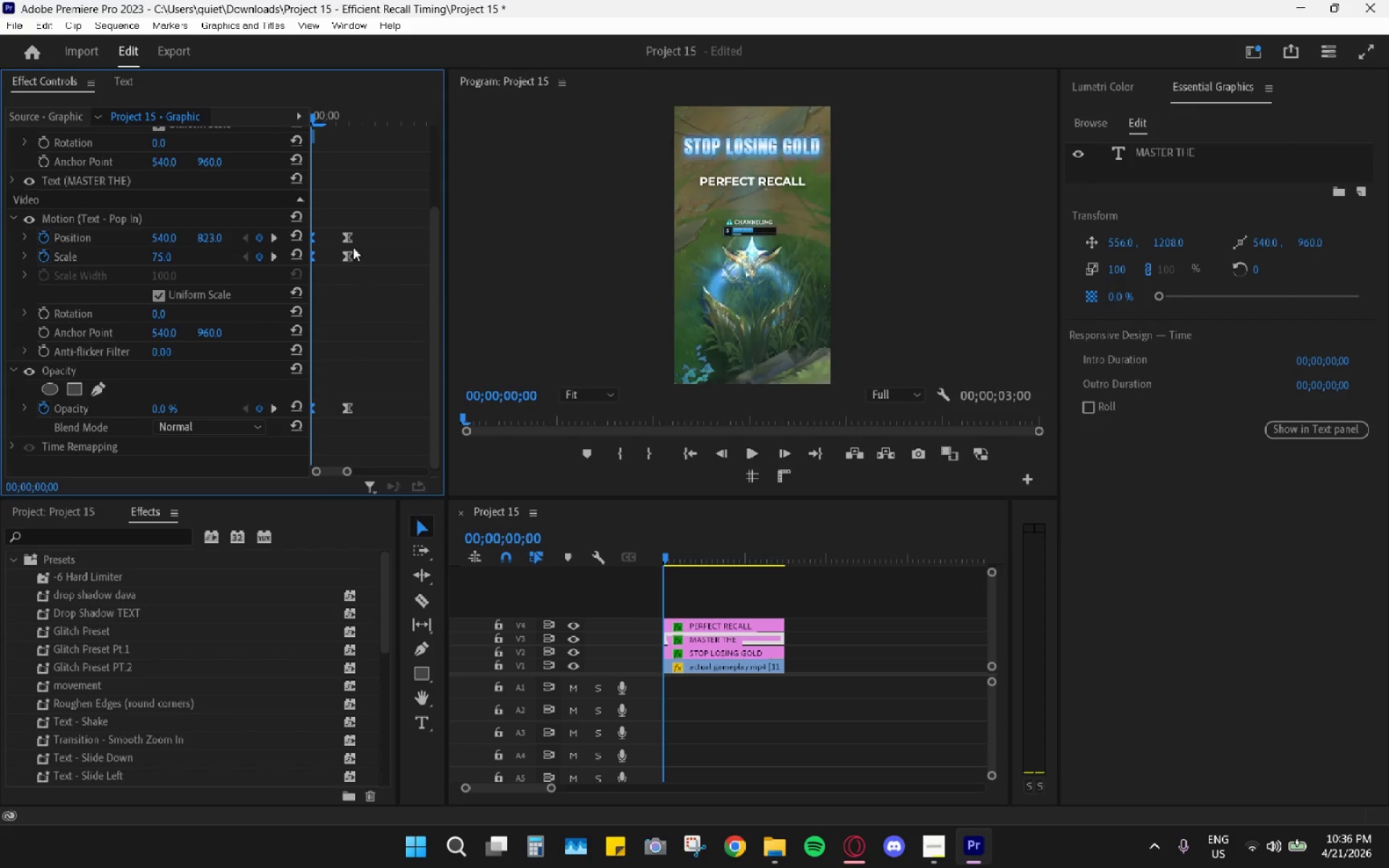 
left_click([362, 193])
 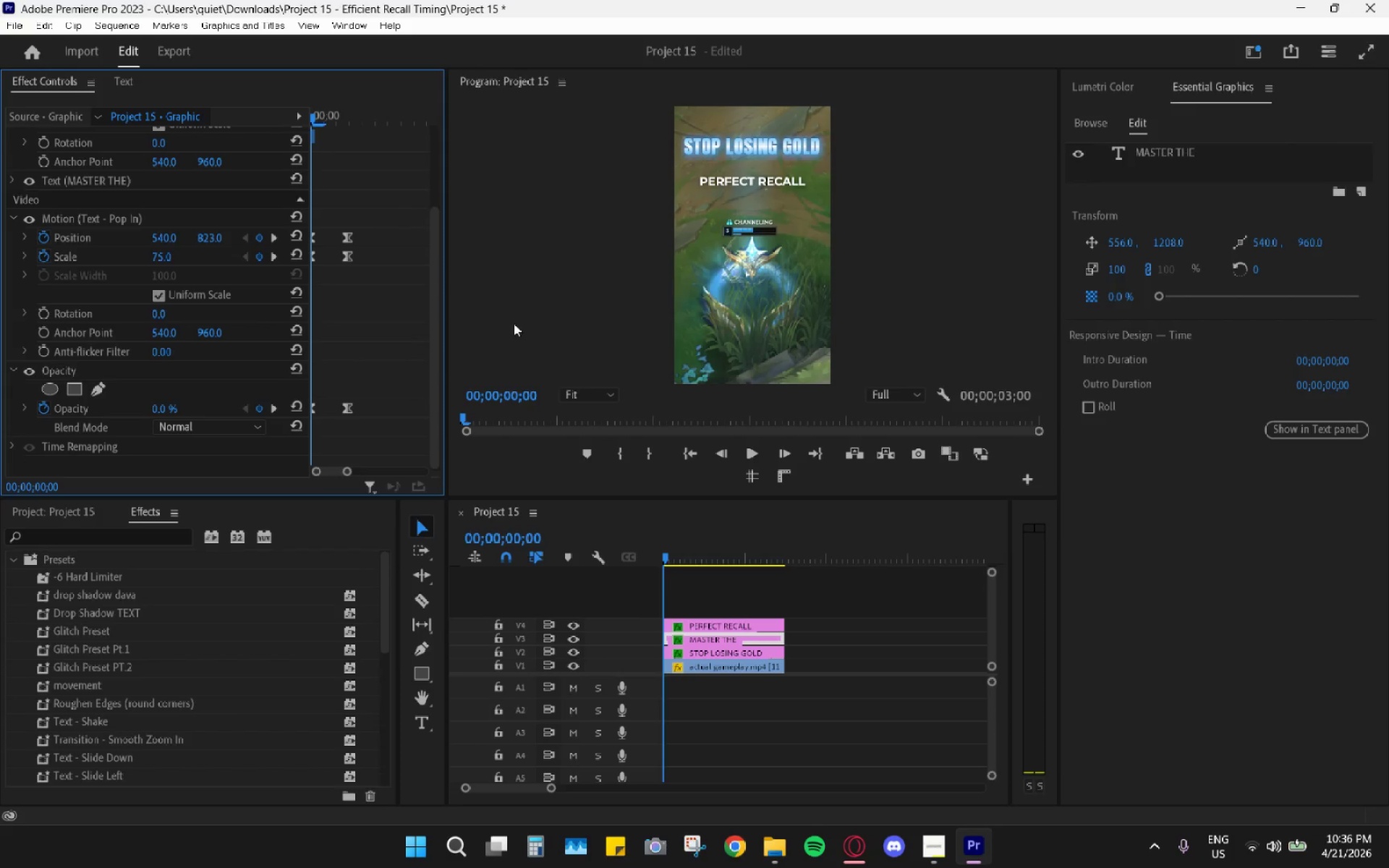 
key(Space)
 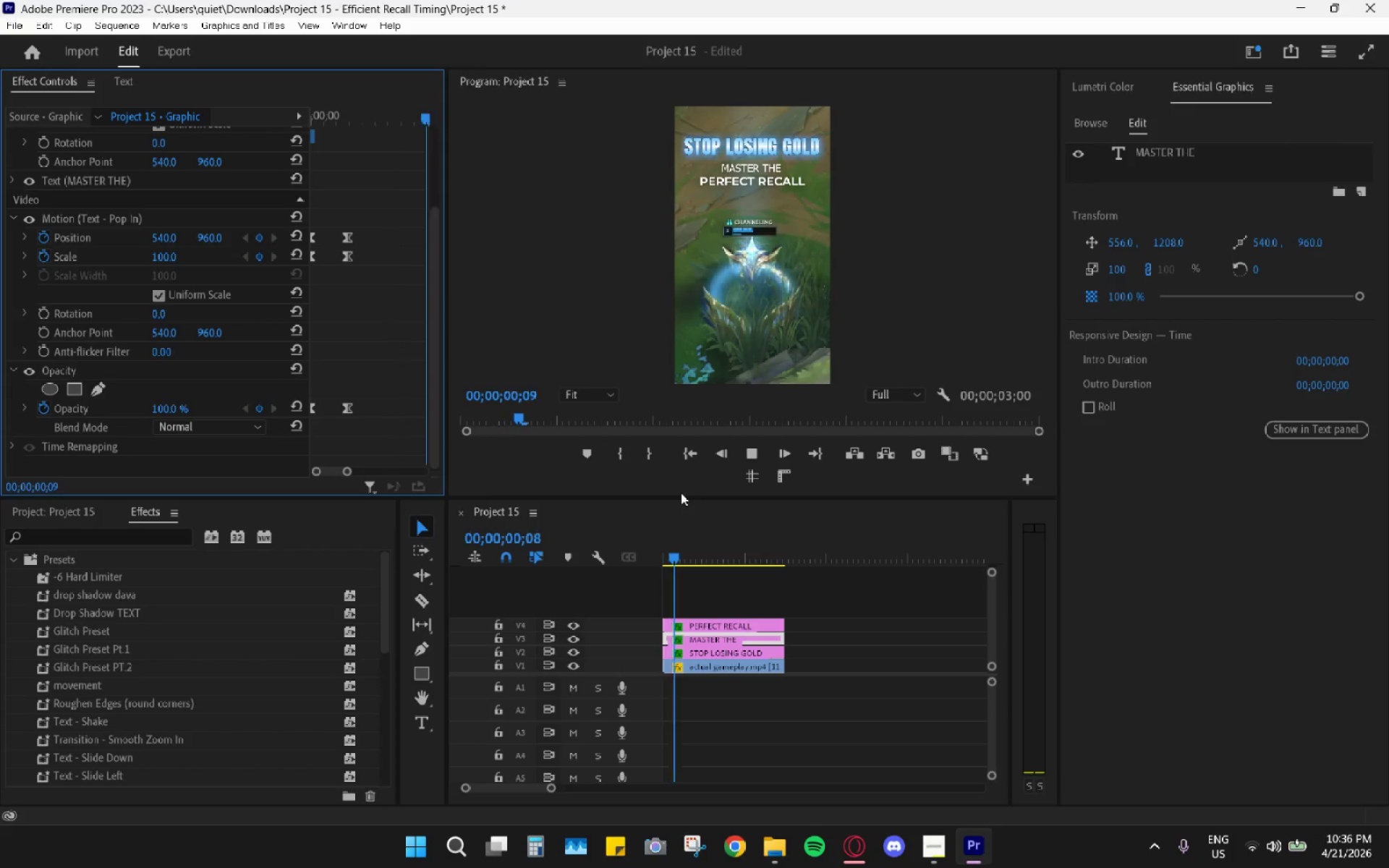 
key(Space)
 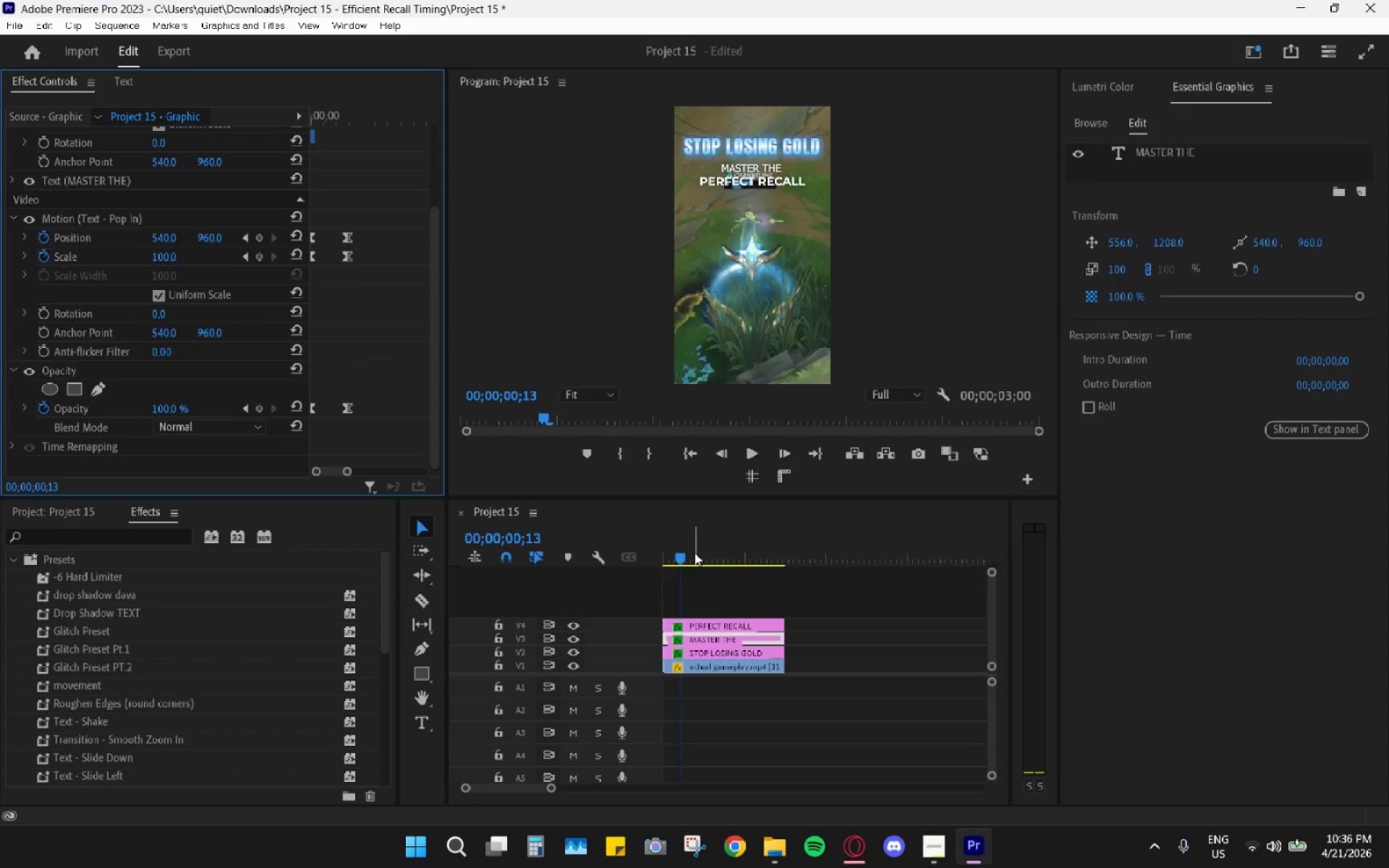 
left_click_drag(start_coordinate=[696, 559], to_coordinate=[630, 551])
 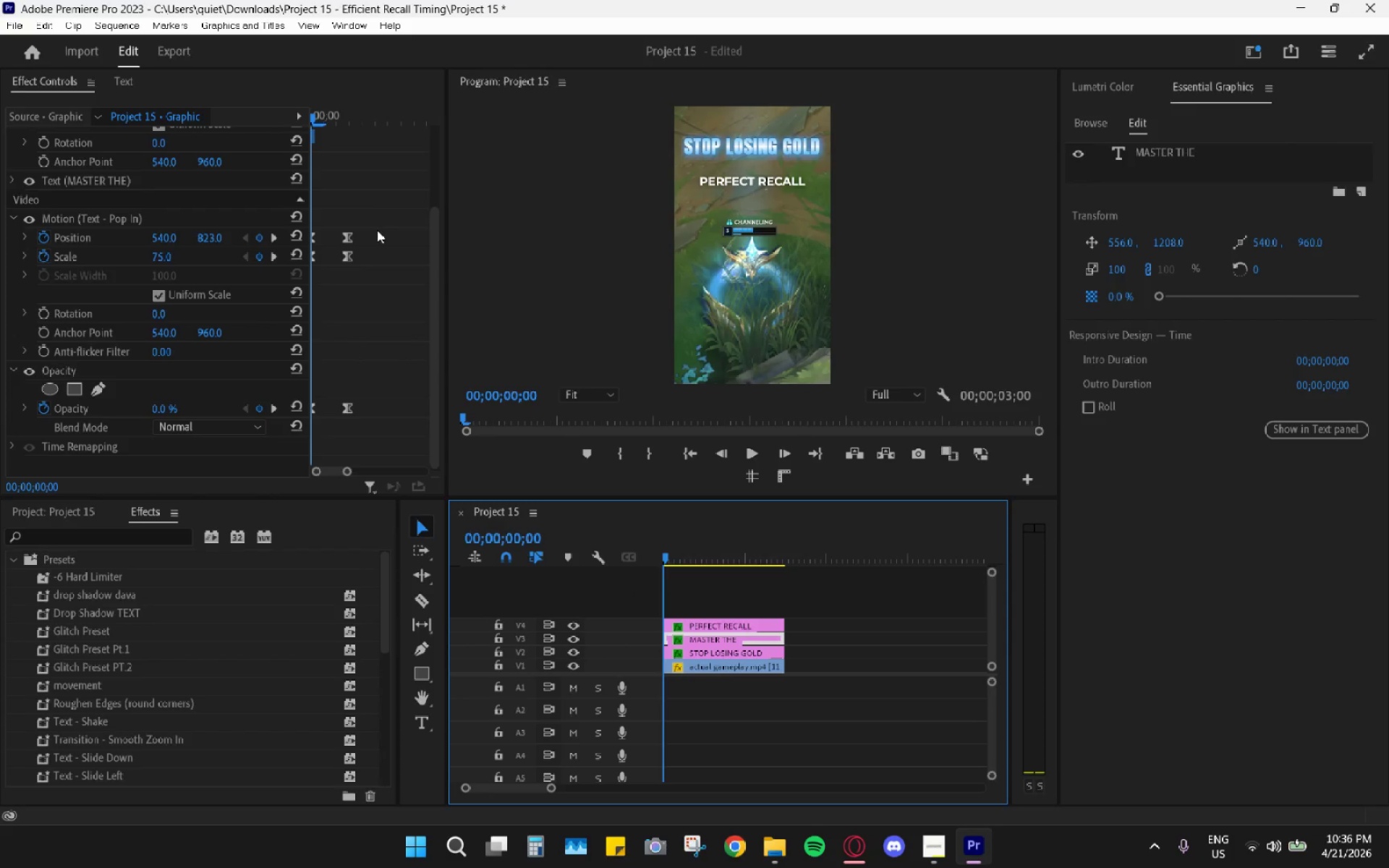 
left_click_drag(start_coordinate=[364, 194], to_coordinate=[296, 447])
 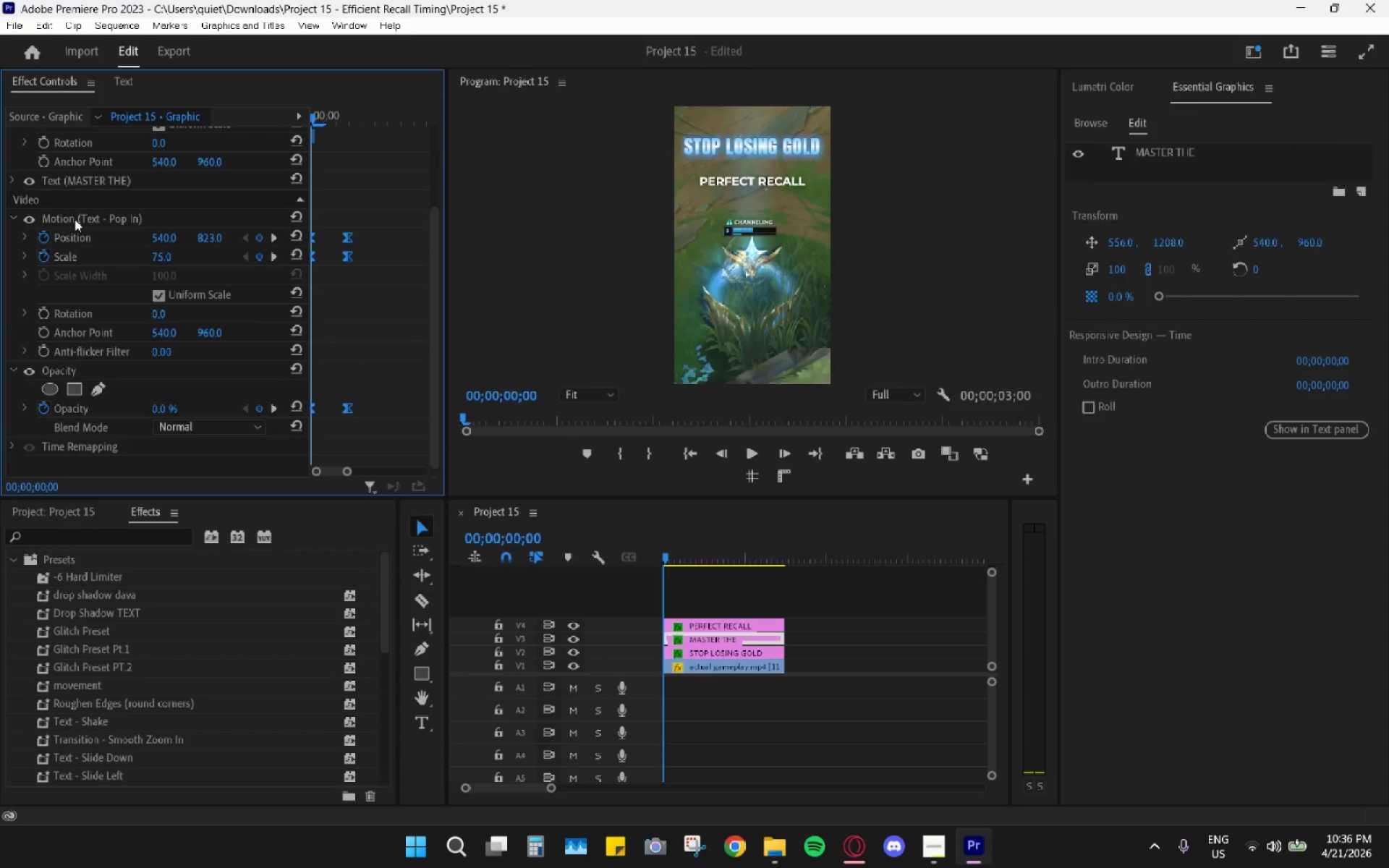 
left_click([76, 220])
 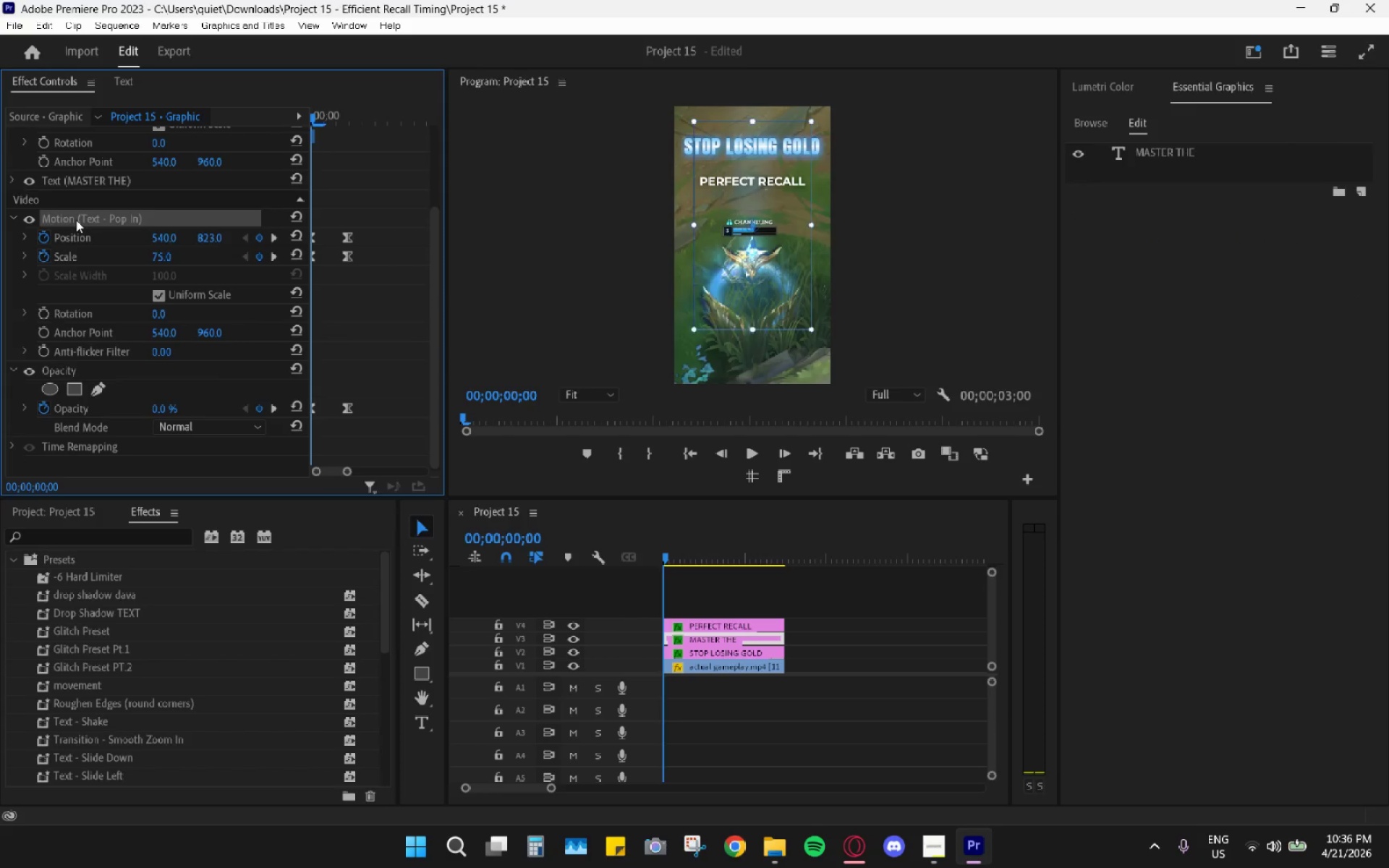 
right_click([76, 220])
 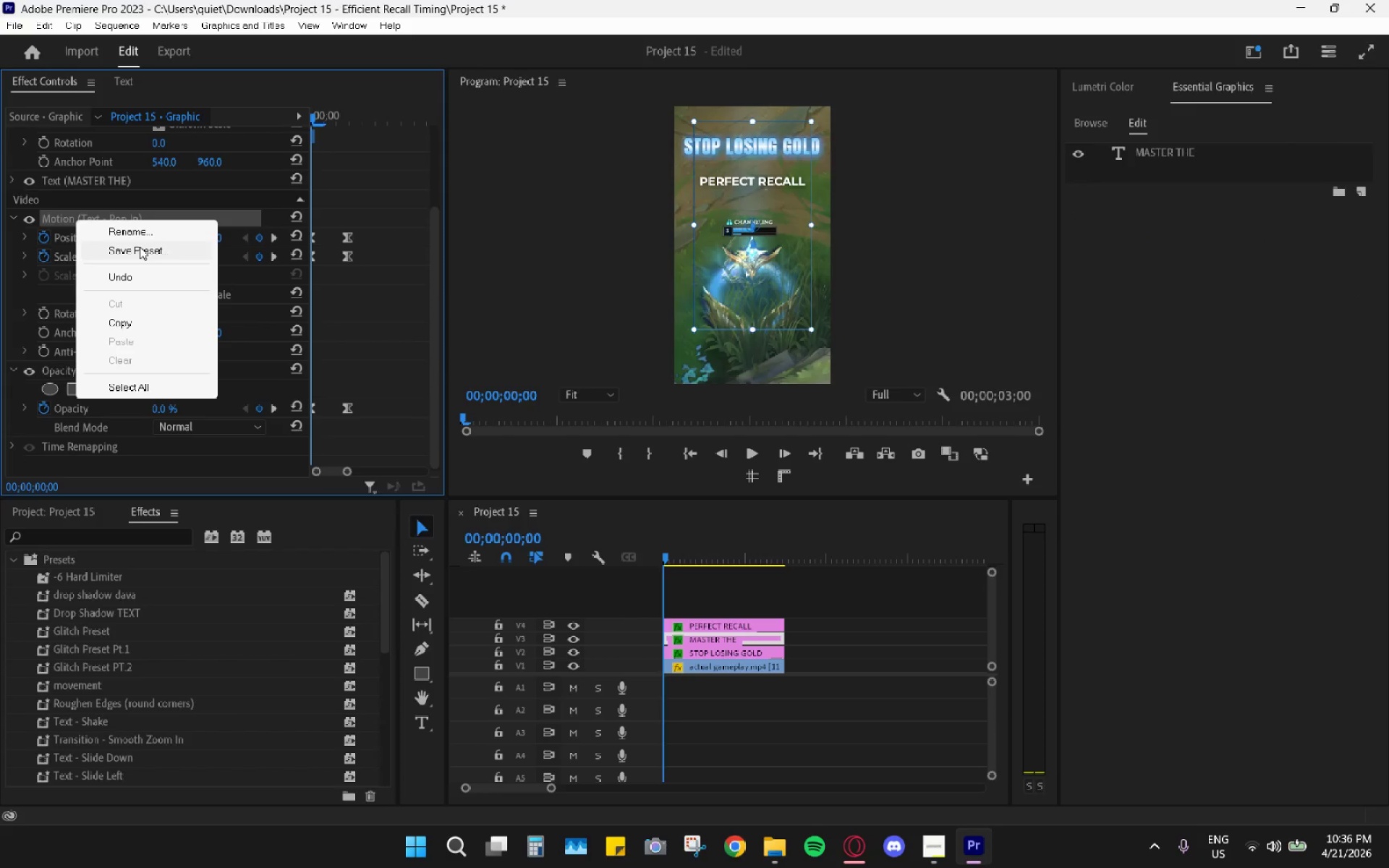 
left_click([140, 247])
 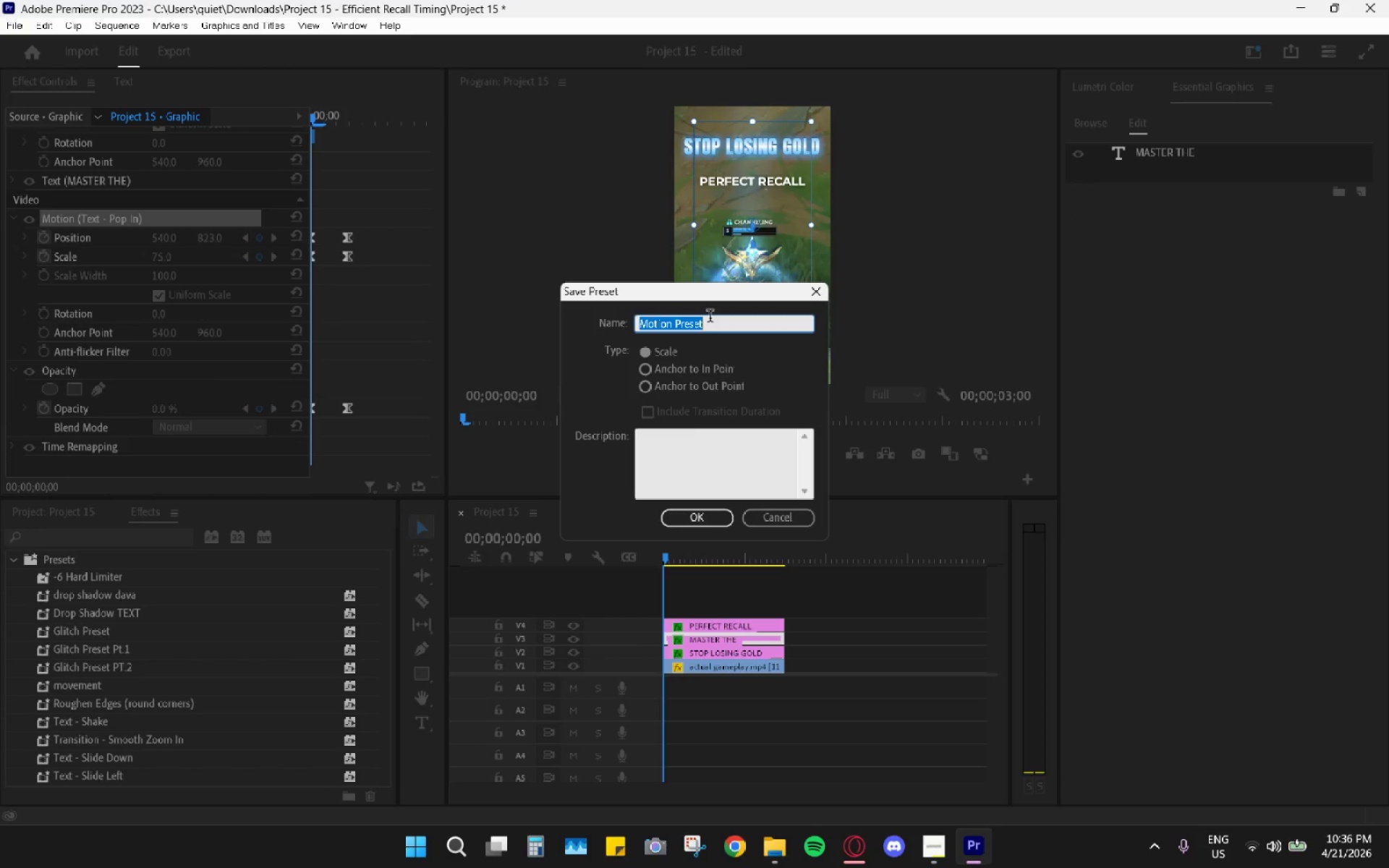 
type(Test - Pop in)
key(Backspace)
key(Backspace)
type(In)
 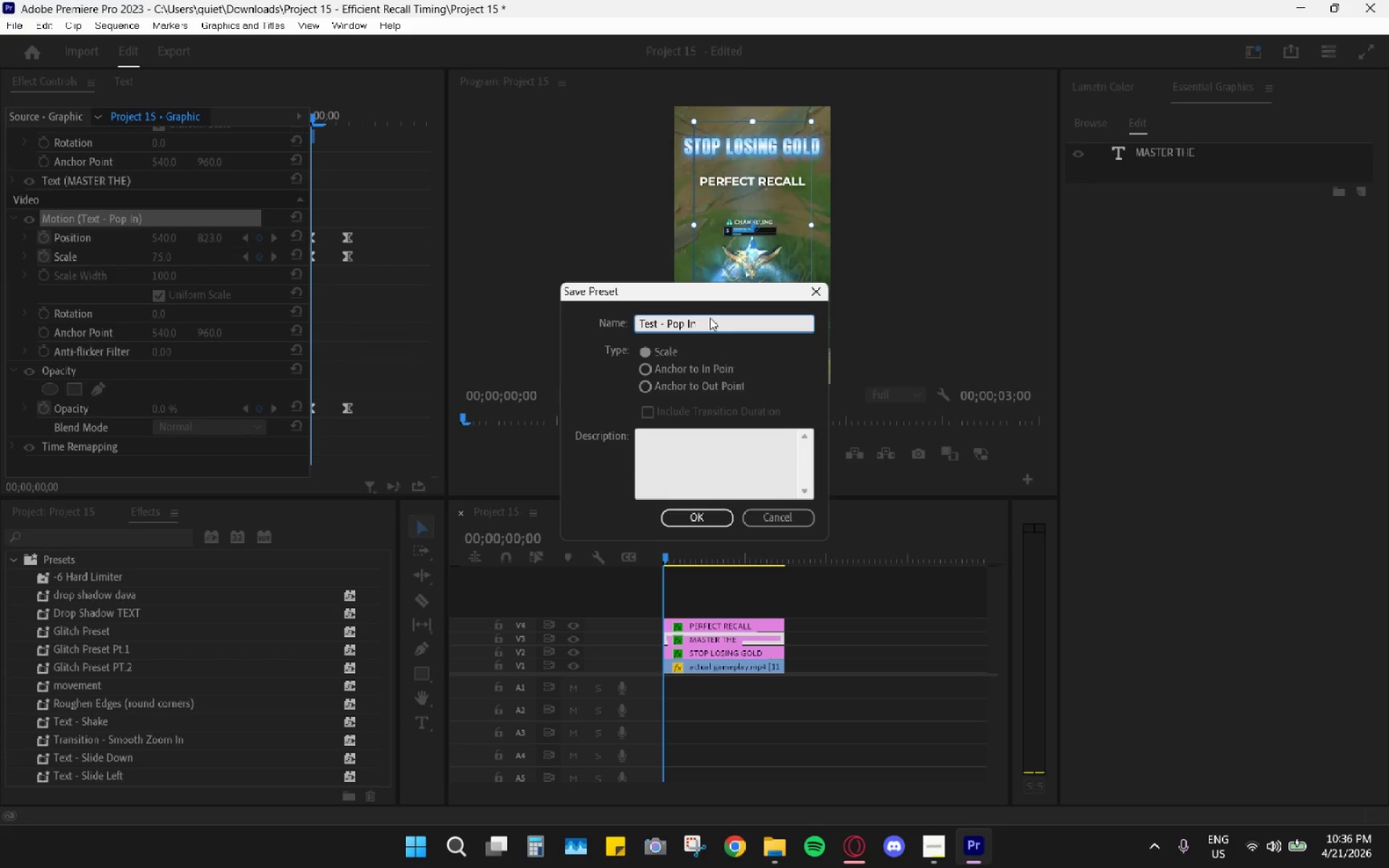 
left_click([790, 518])
 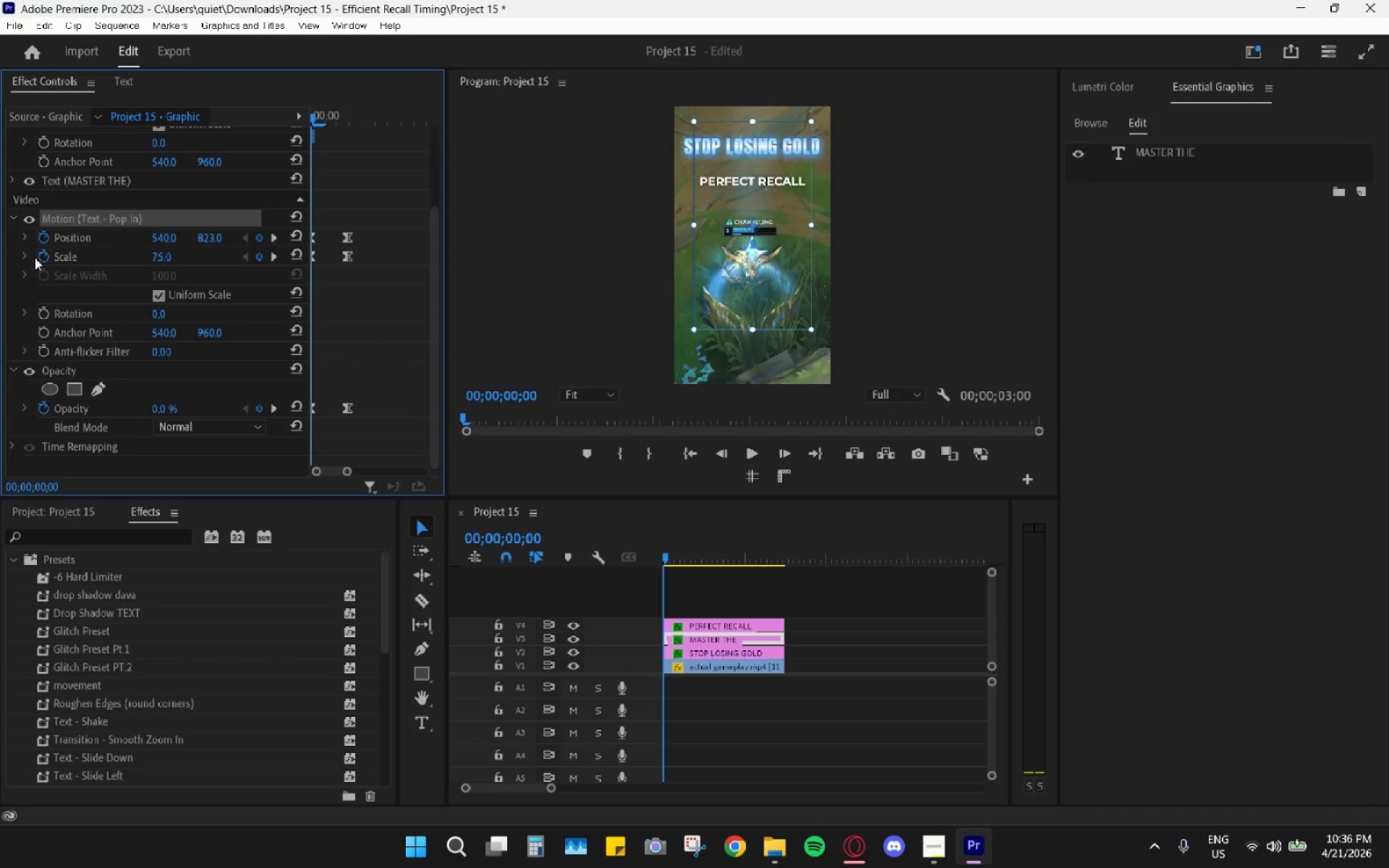 
hold_key(key=ControlLeft, duration=0.84)
left_click([88, 375])
 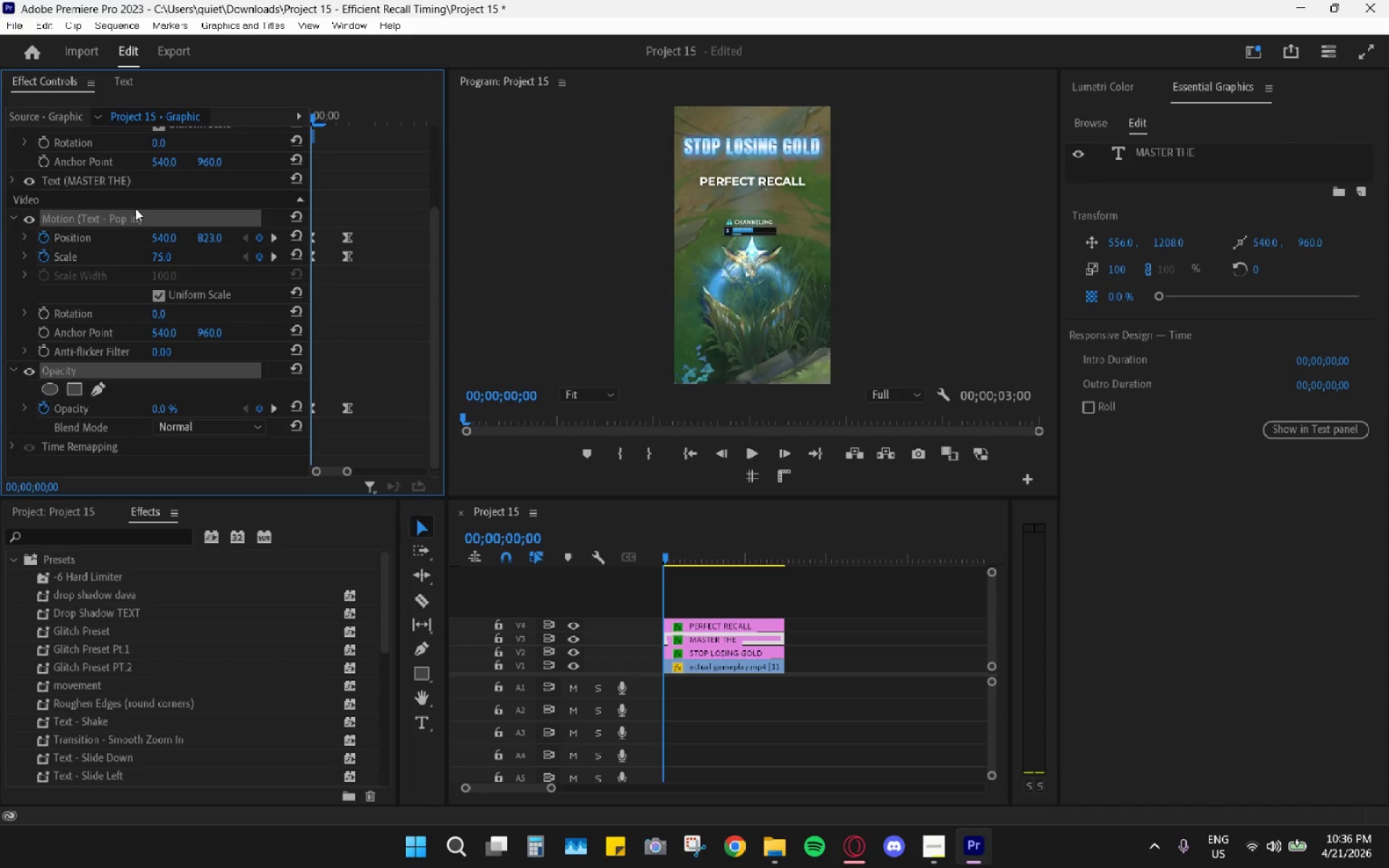 
right_click([126, 219])
 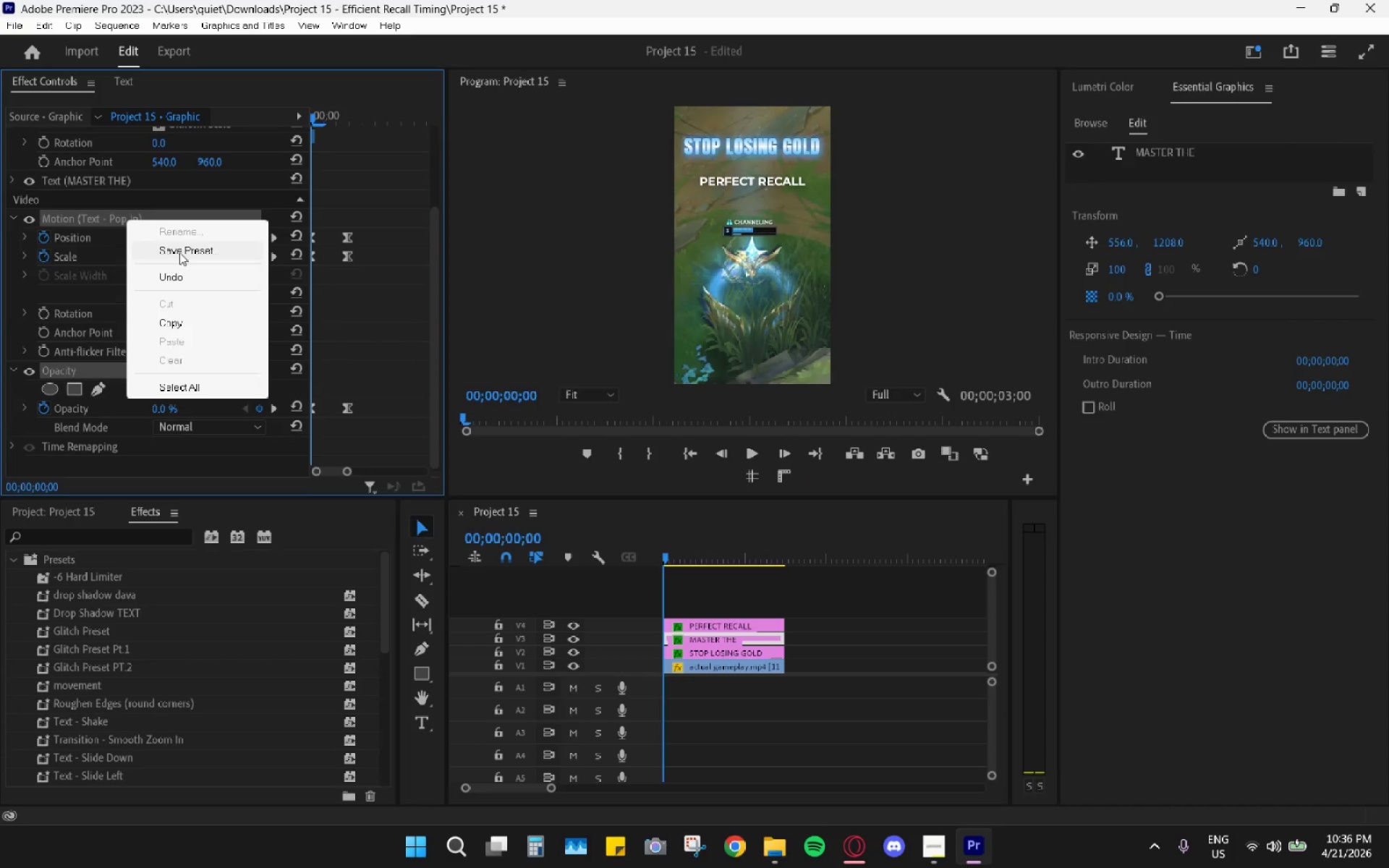 
scroll: coordinate [158, 558], scroll_direction: down, amount: 3.0
 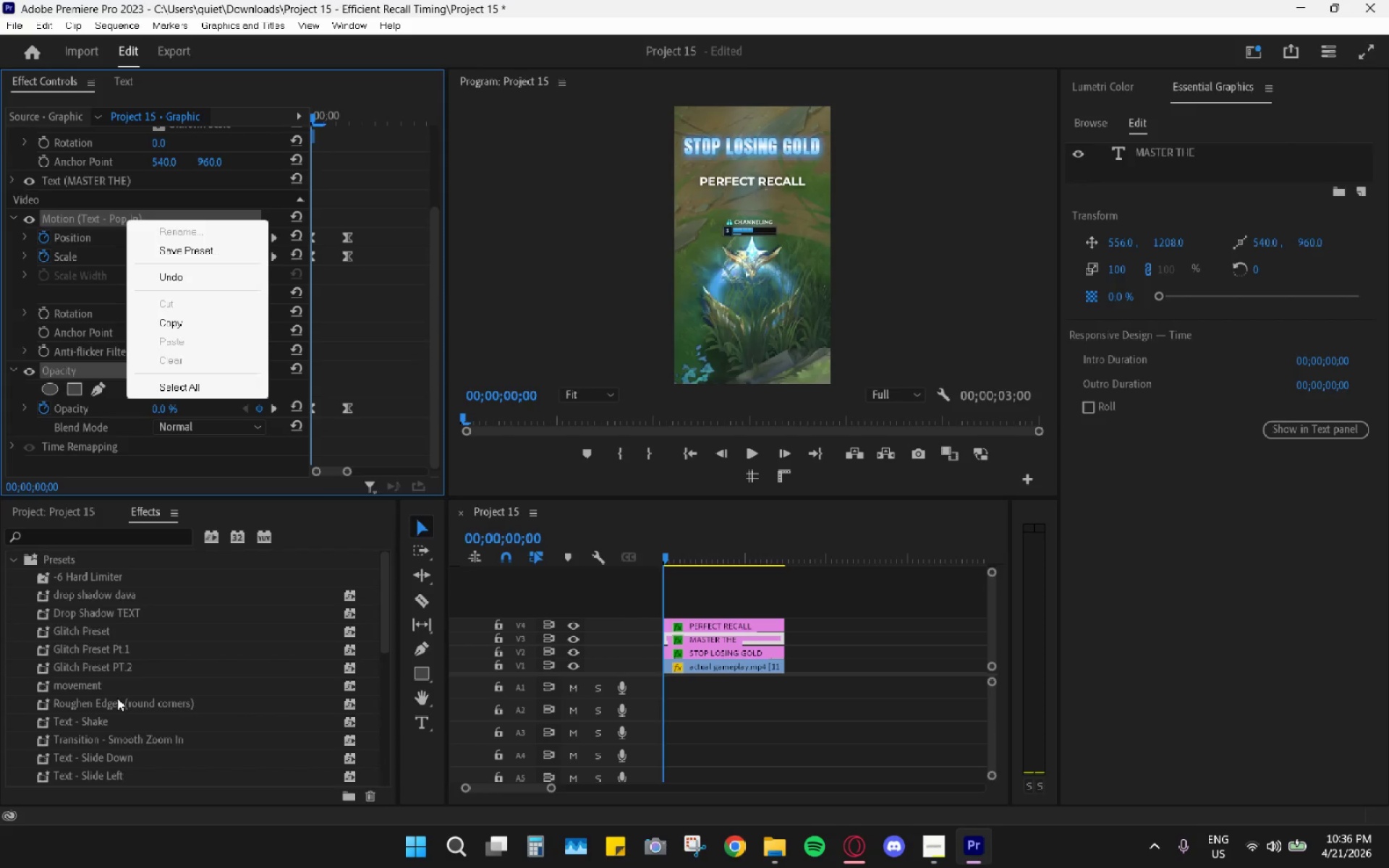 
left_click([0, 672])
 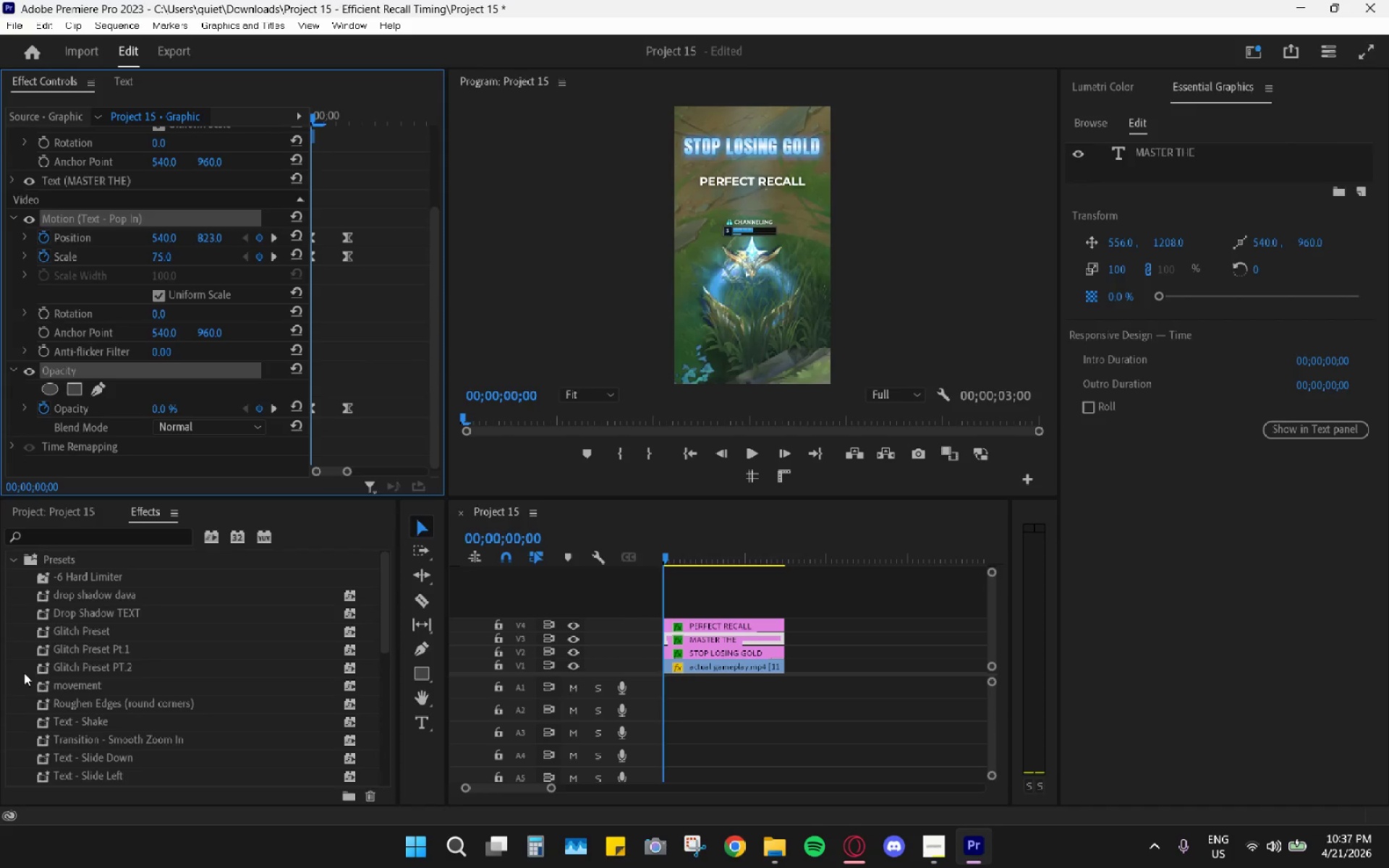 
scroll: coordinate [118, 701], scroll_direction: down, amount: 10.0
 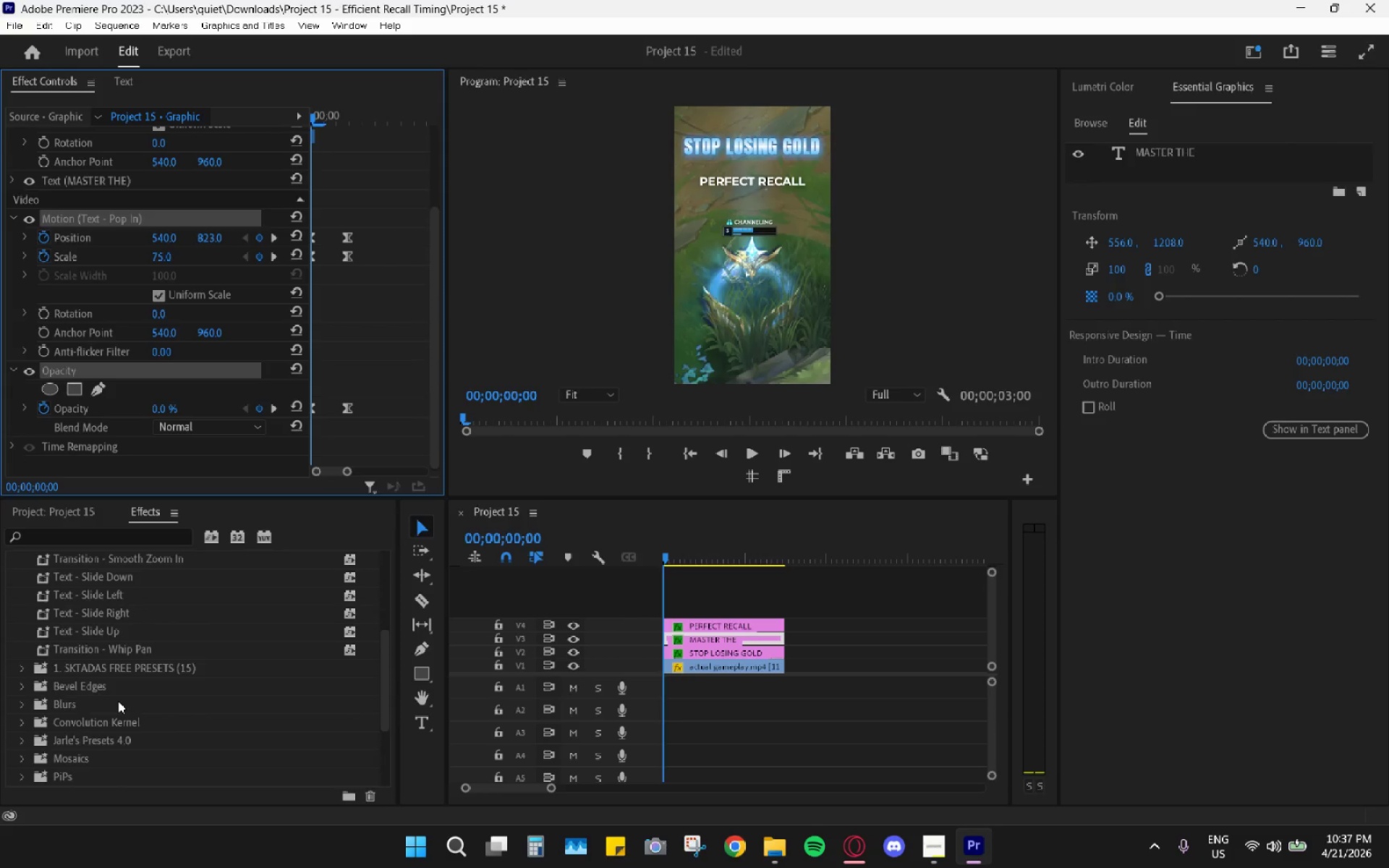 
scroll: coordinate [118, 701], scroll_direction: up, amount: 5.0
 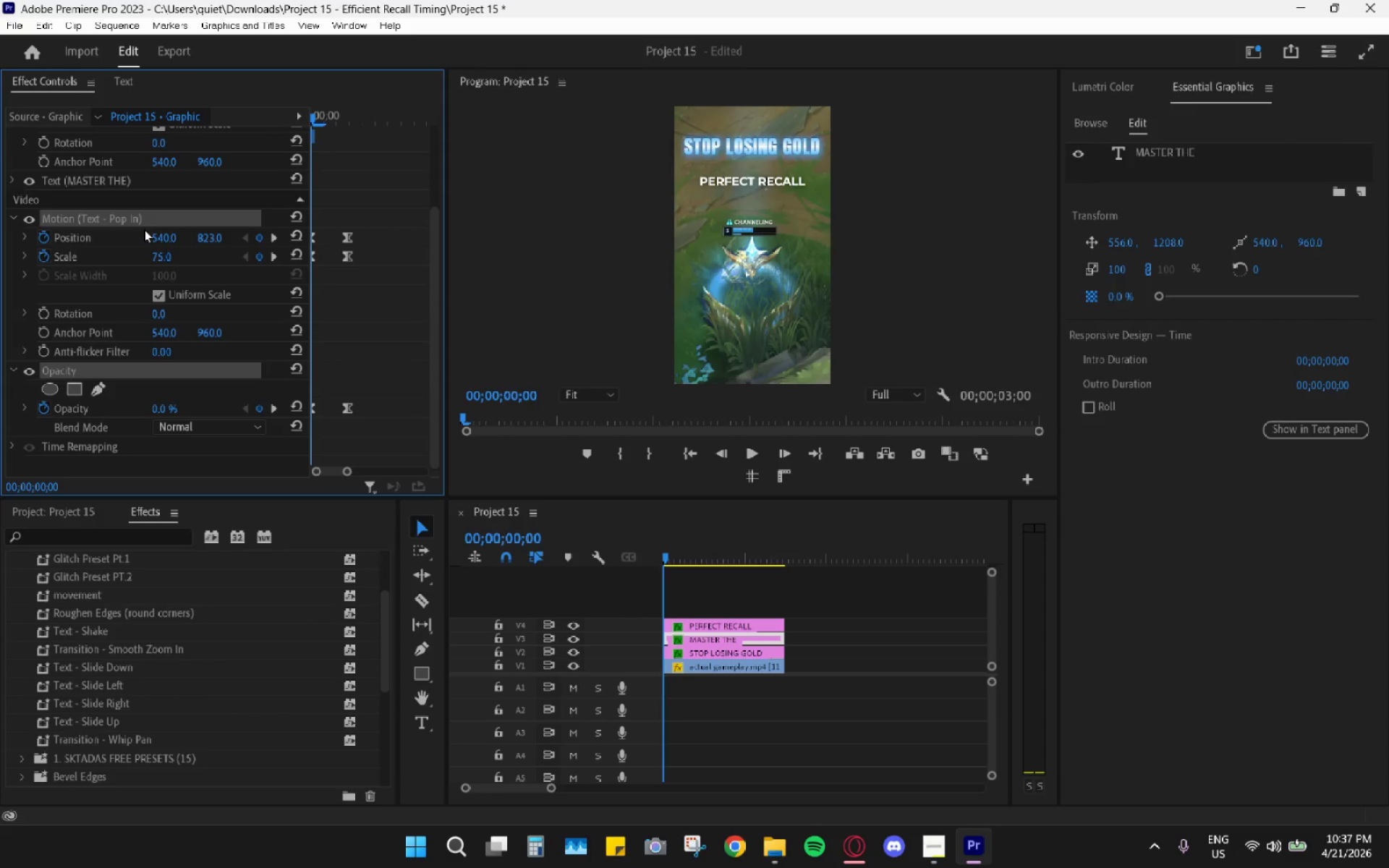 
right_click([140, 218])
 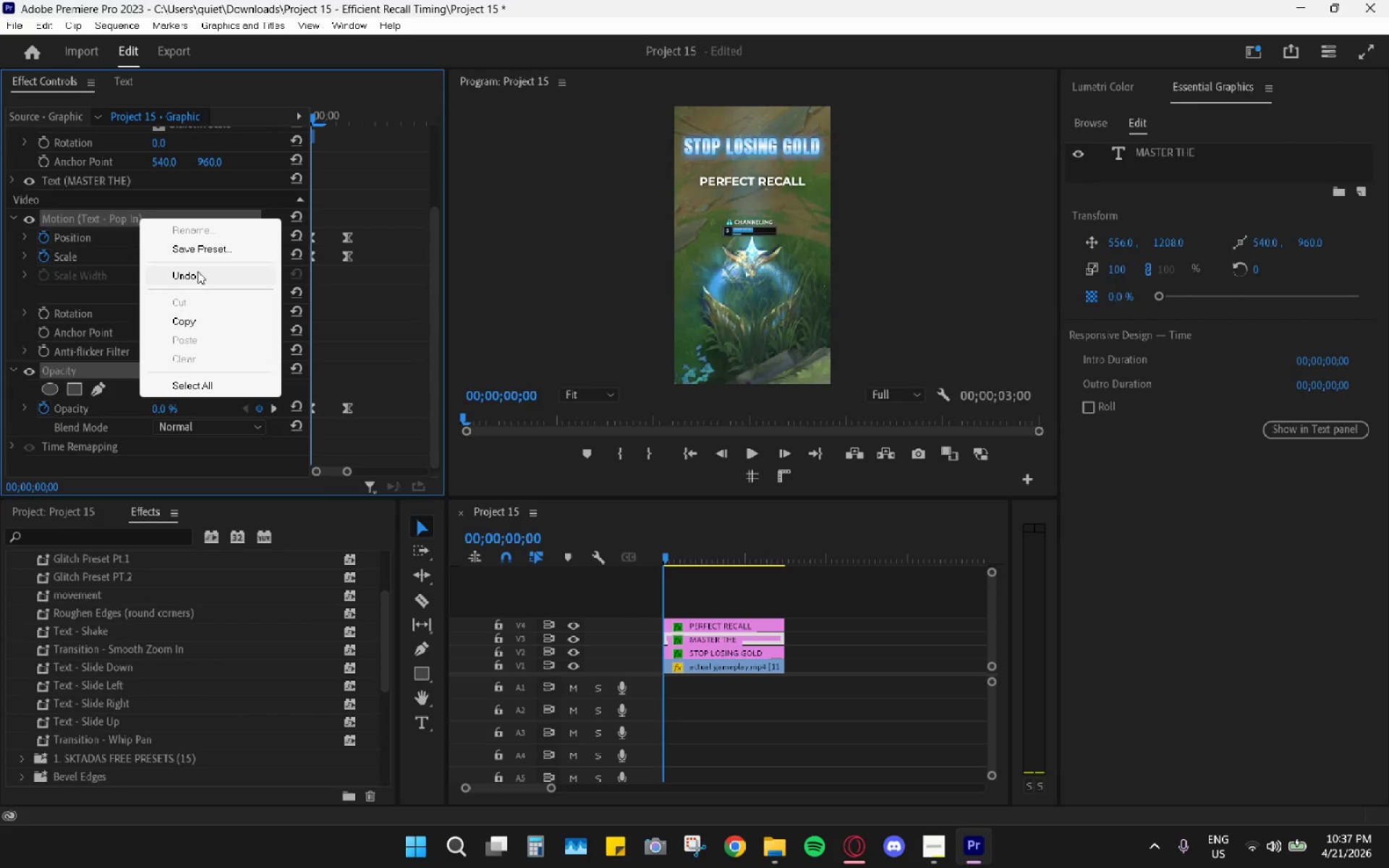 
left_click([203, 251])
 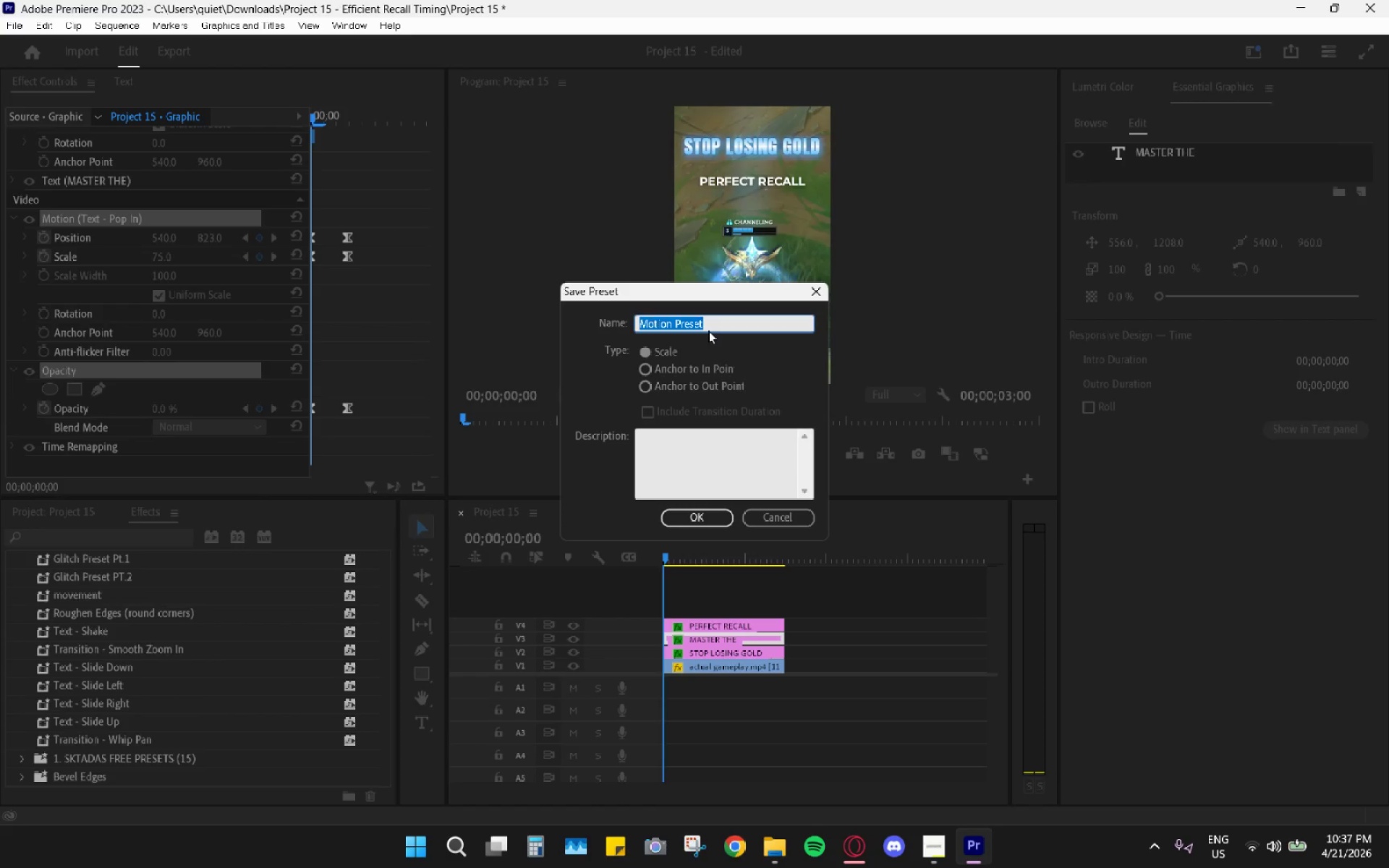 
type(Text - Pop In)
 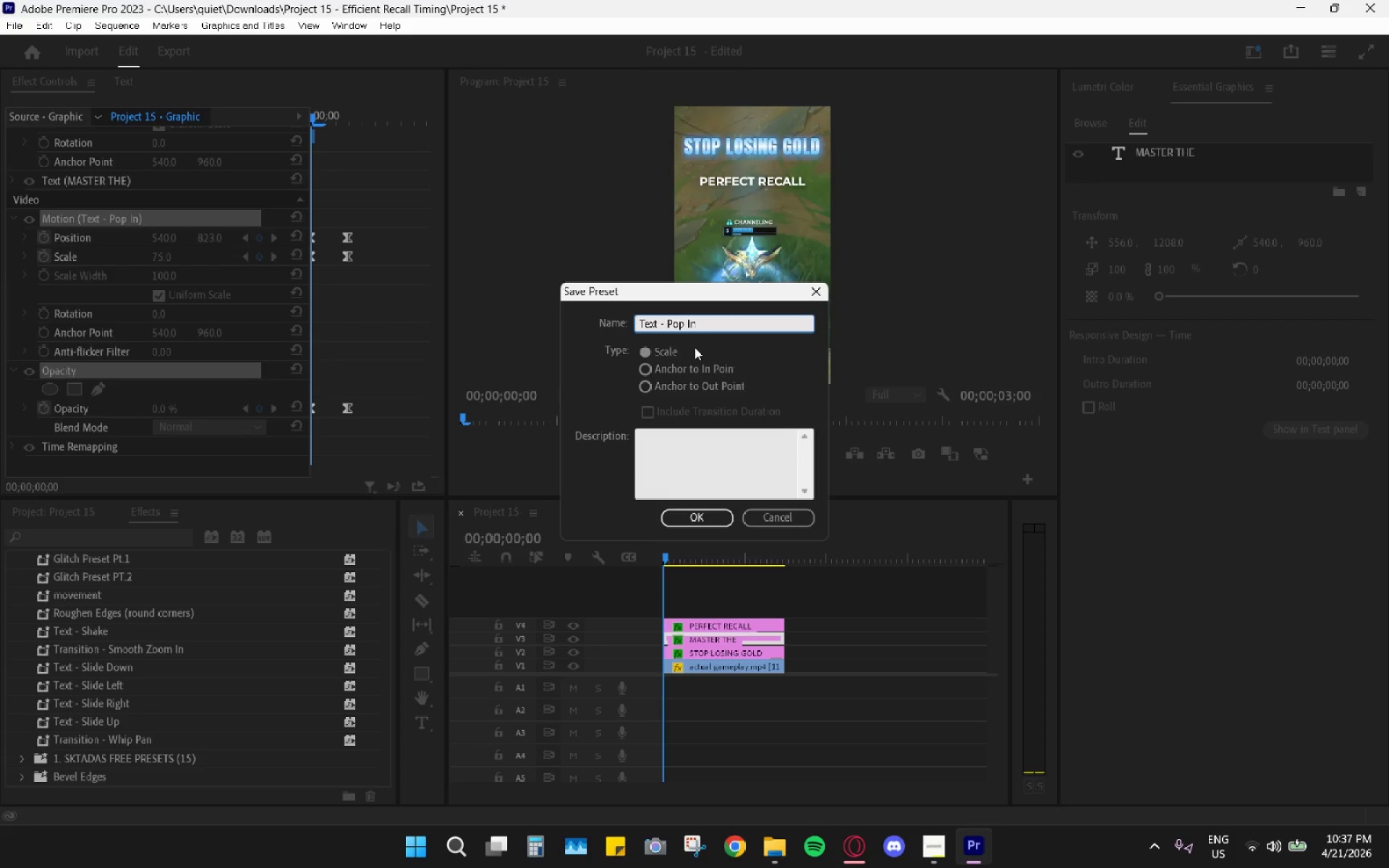 
wait(29.3)
 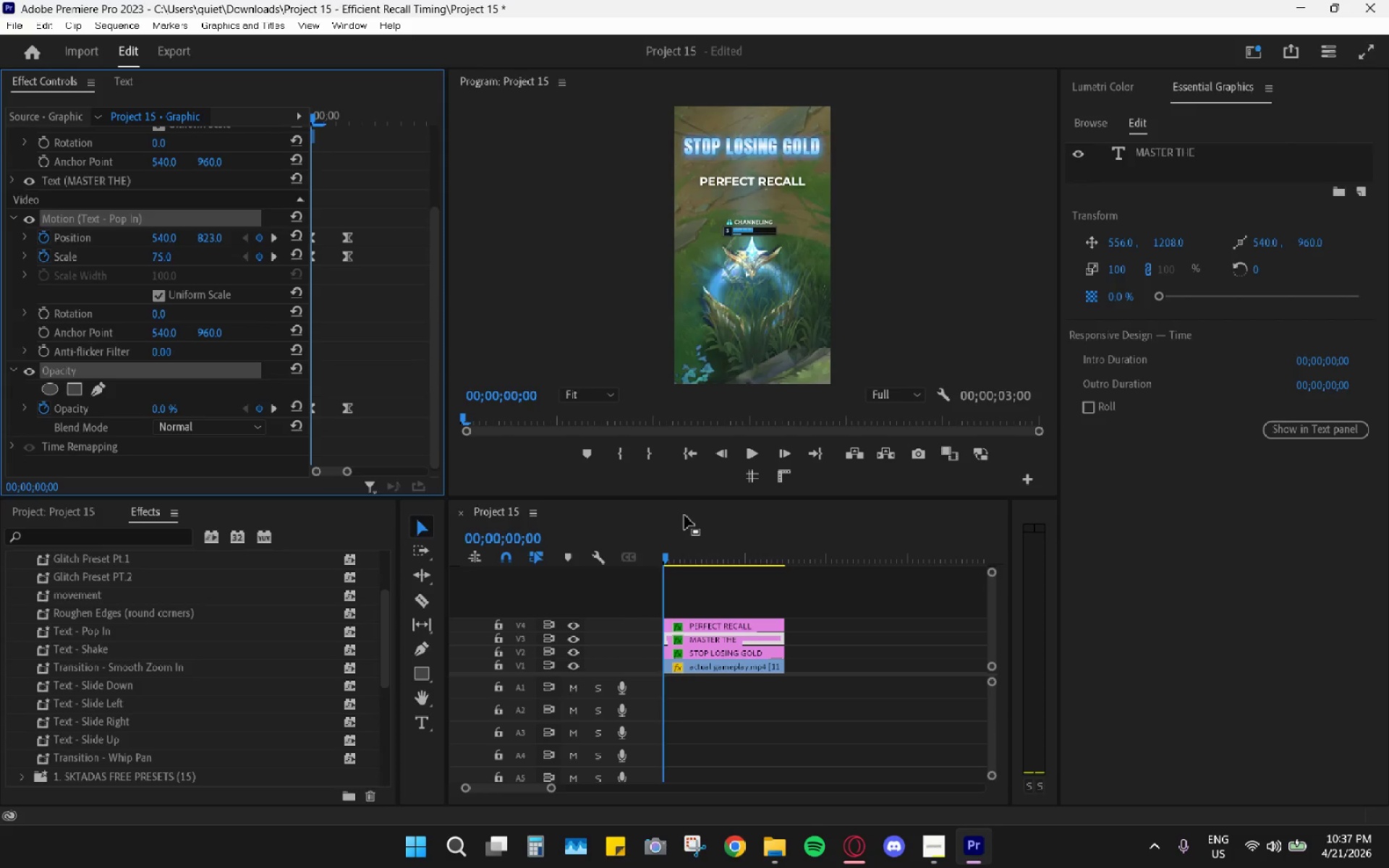 
left_click_drag(start_coordinate=[684, 552], to_coordinate=[626, 553])
 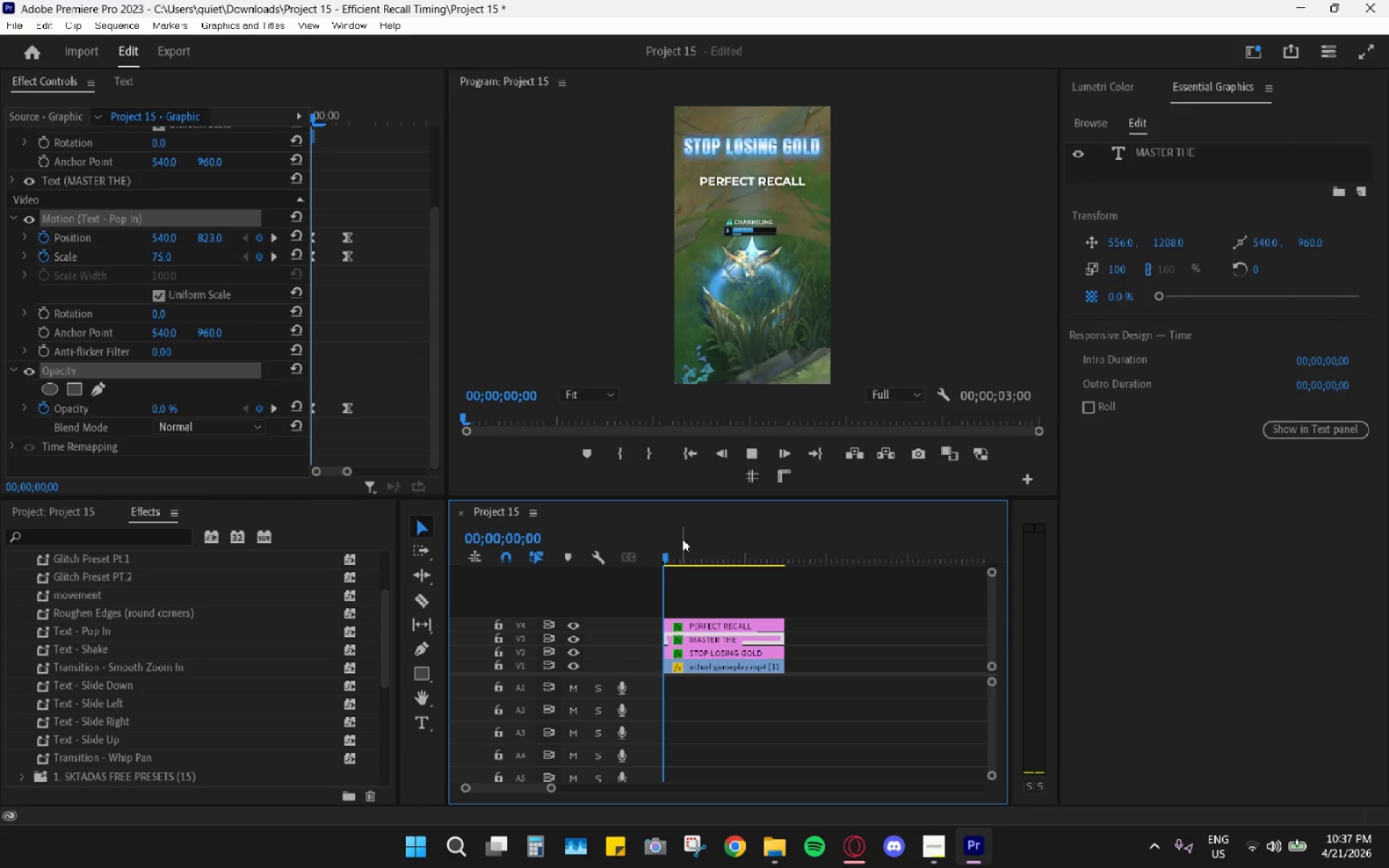 
key(Space)
 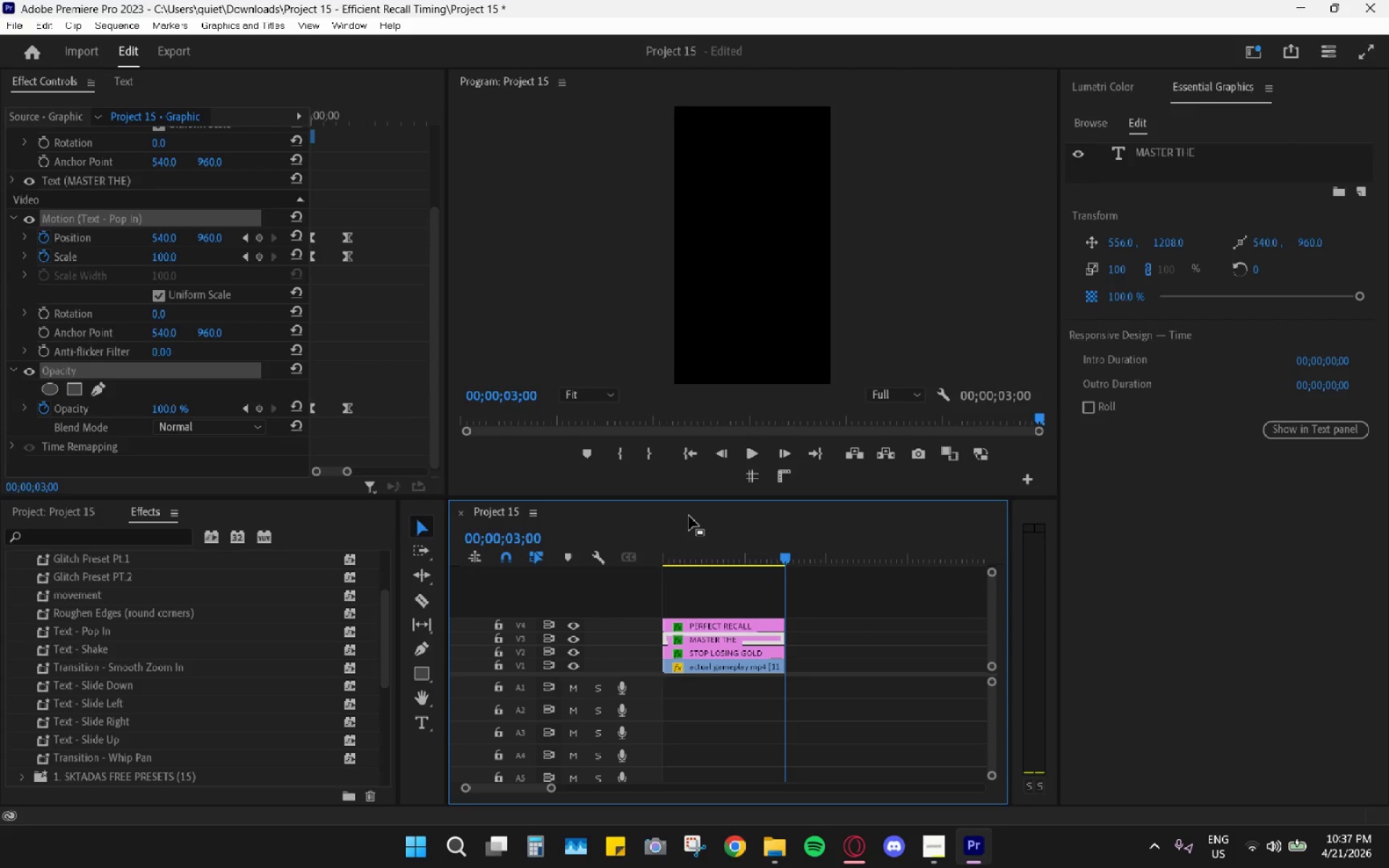 
key(Space)
 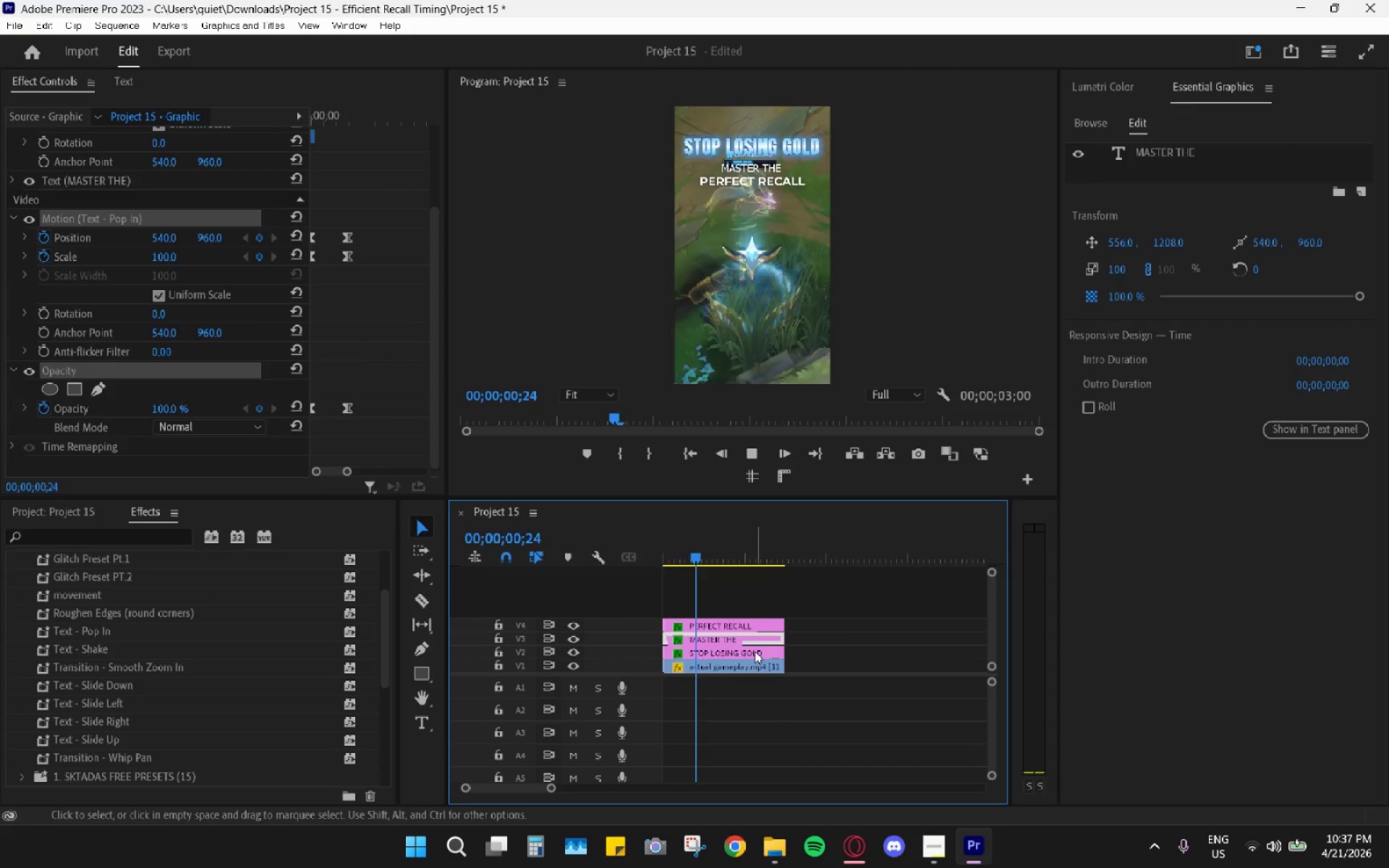 
key(Space)
 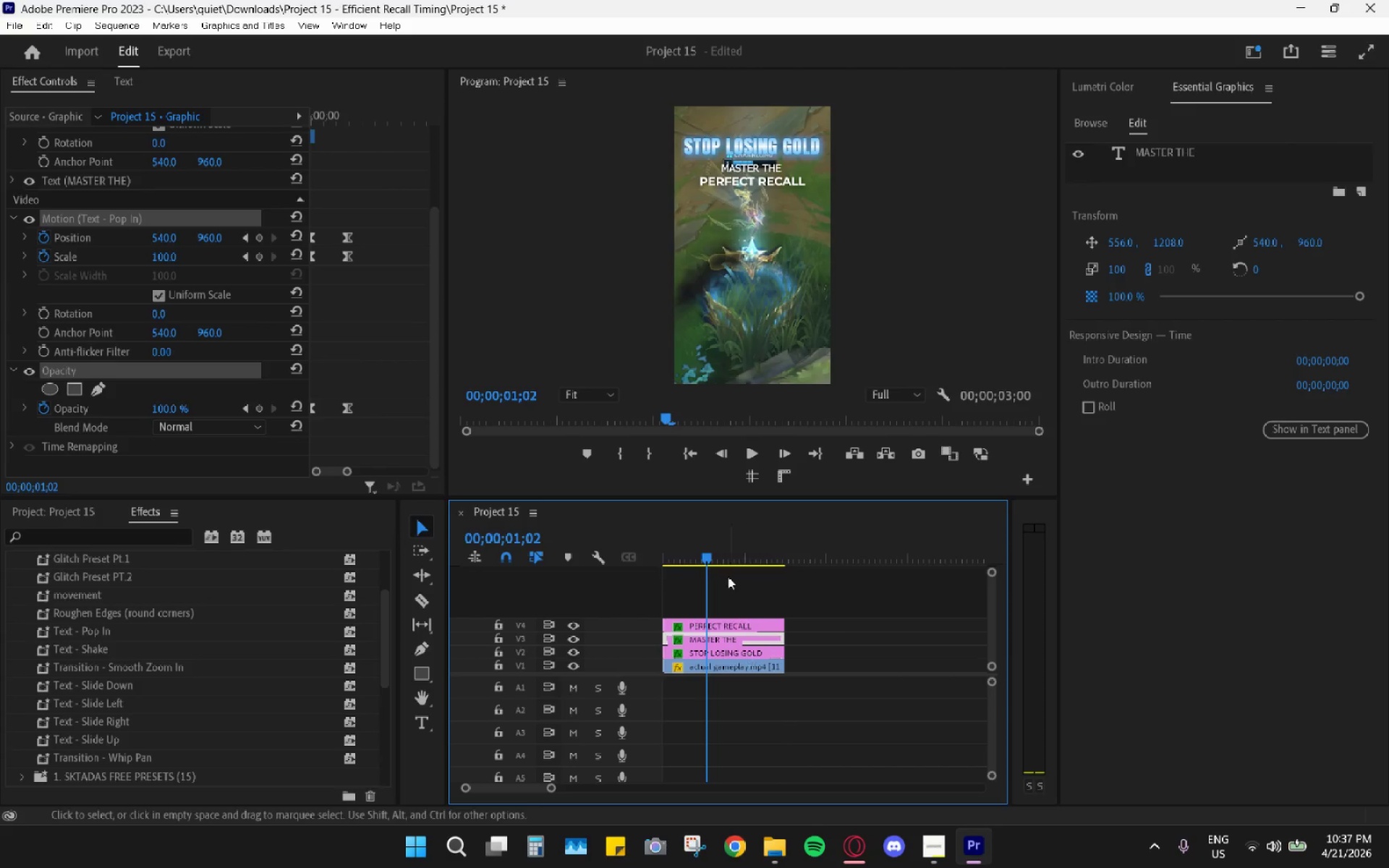 
left_click_drag(start_coordinate=[703, 546], to_coordinate=[614, 546])
 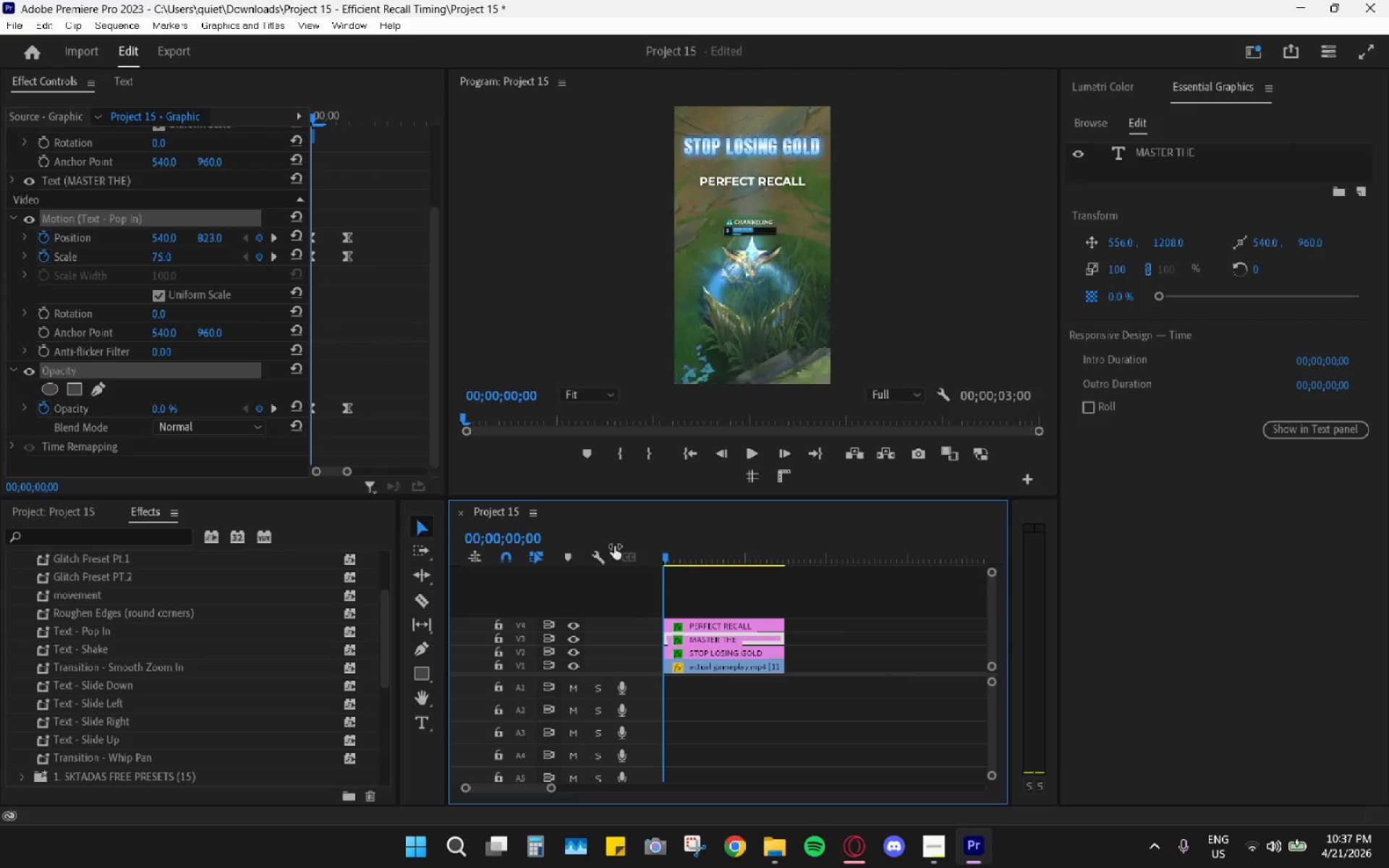 
key(Space)
 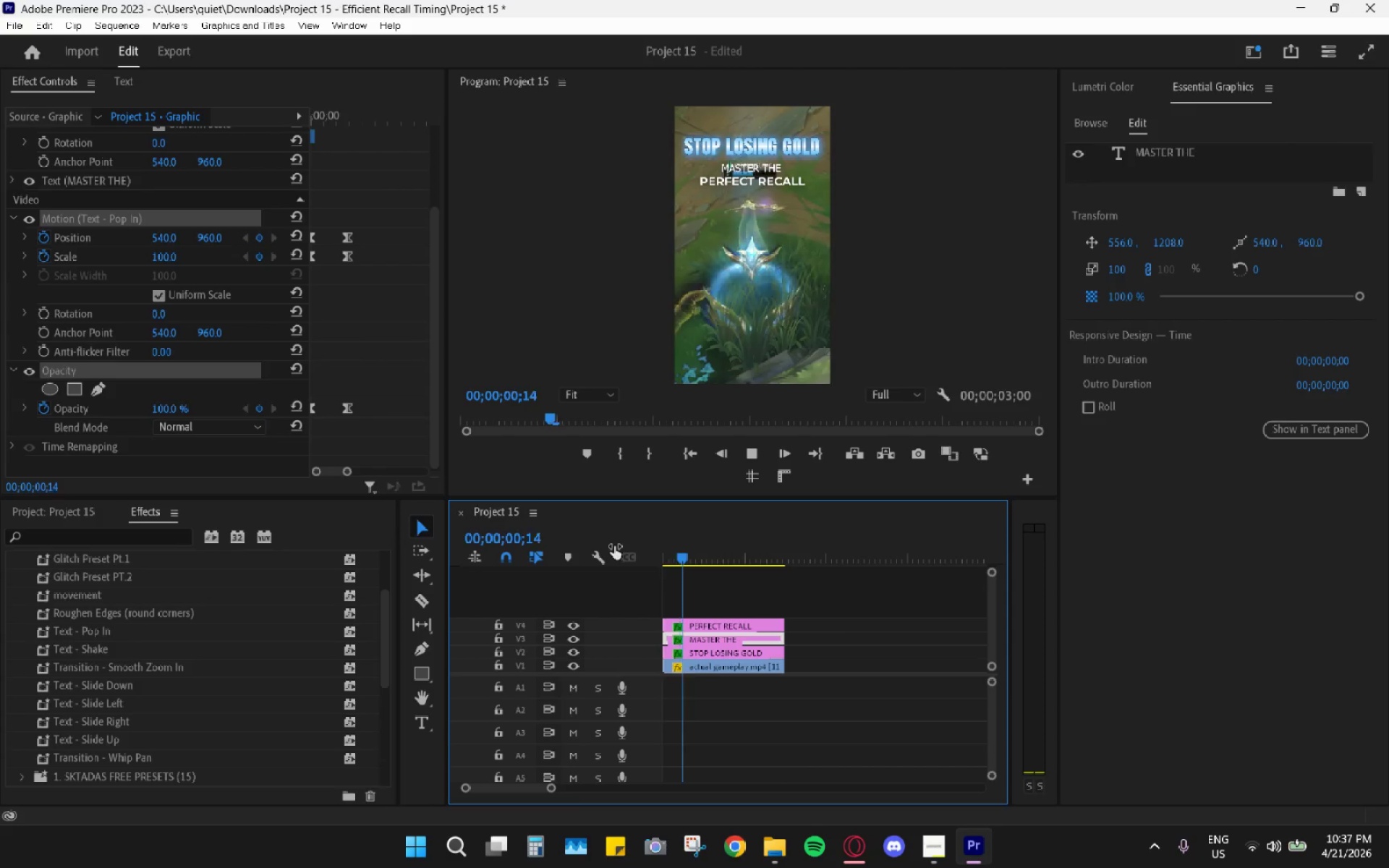 
key(Space)
 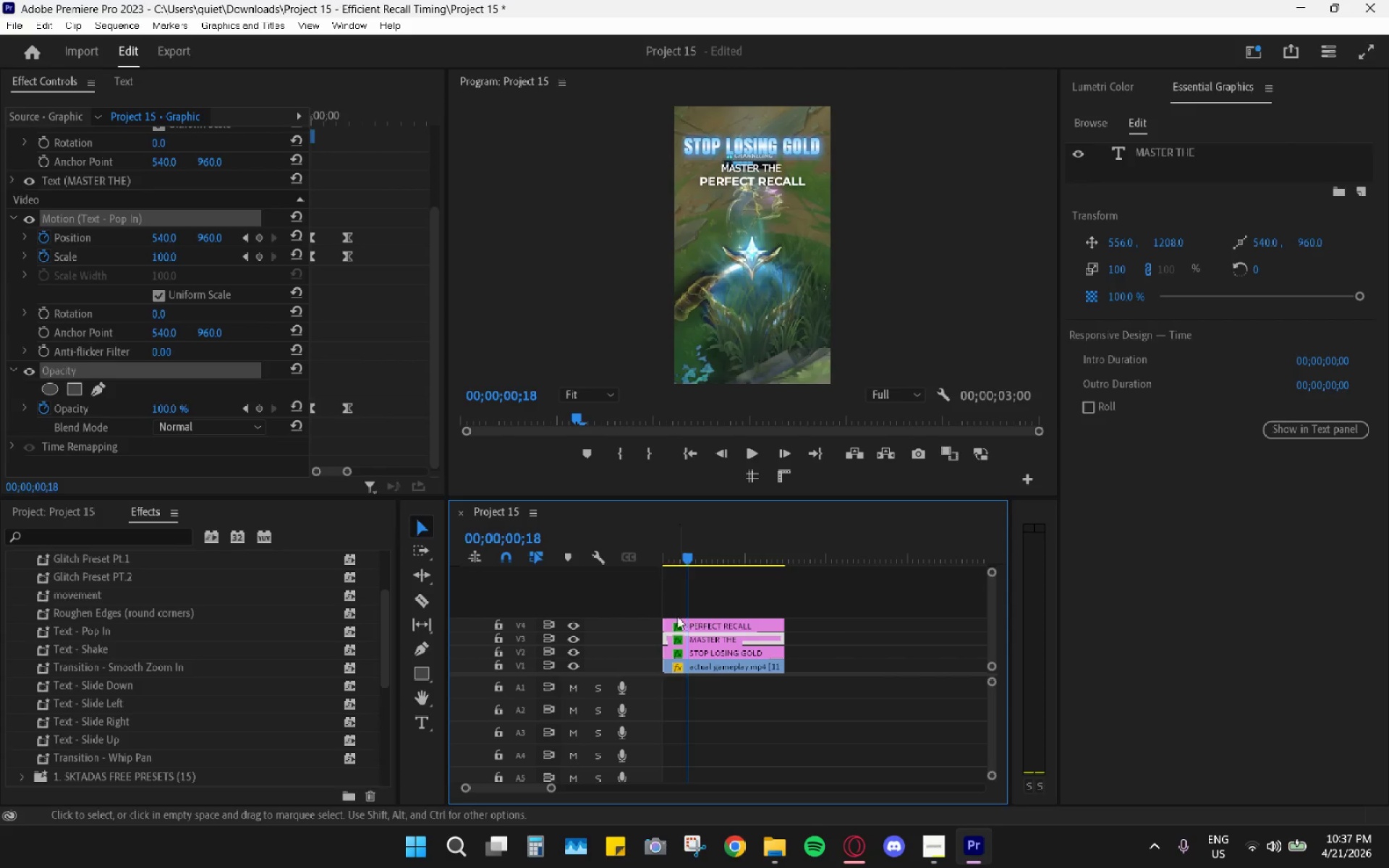 
left_click_drag(start_coordinate=[689, 637], to_coordinate=[702, 639])
 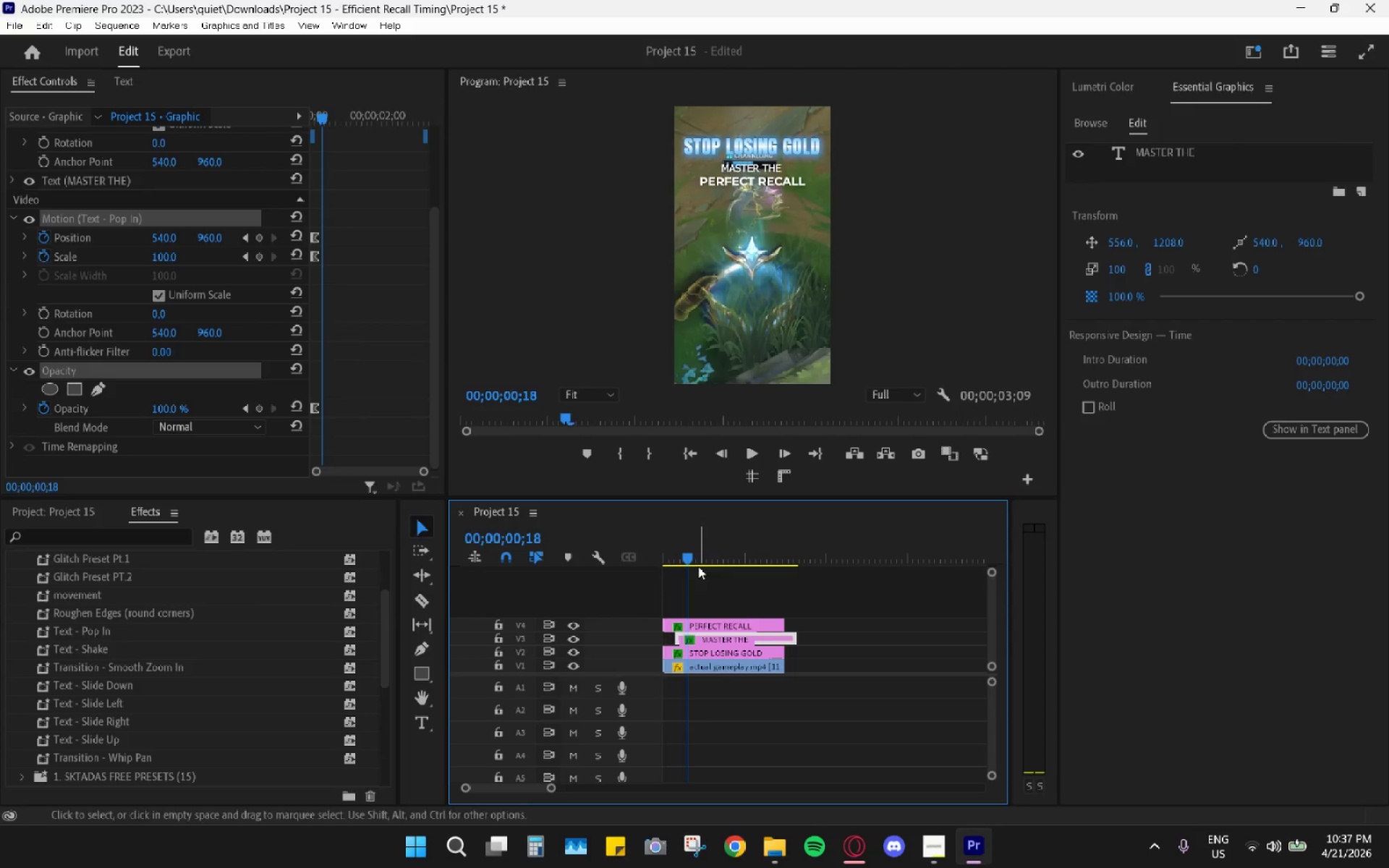 
left_click_drag(start_coordinate=[692, 536], to_coordinate=[638, 540])
 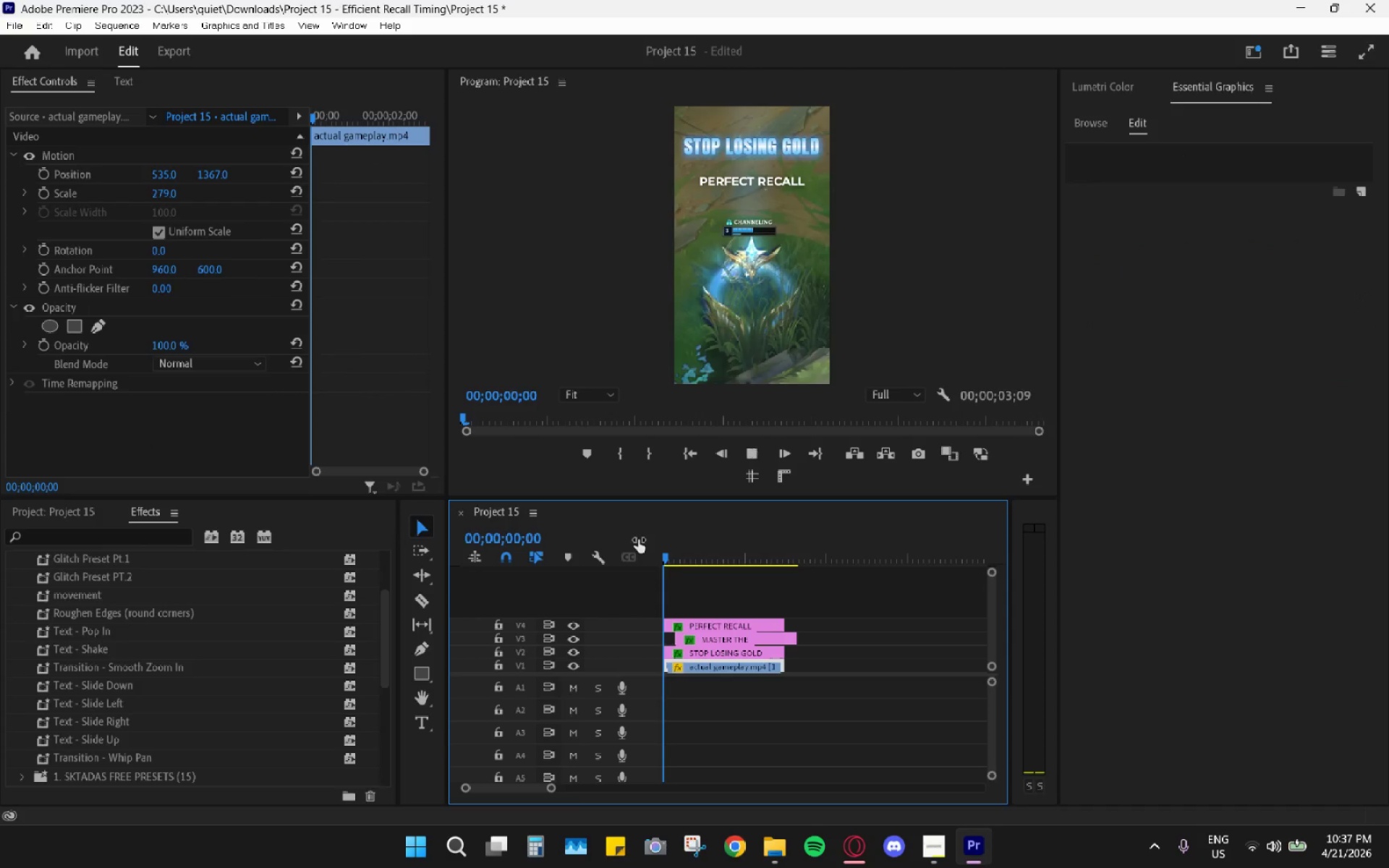 
key(Space)
 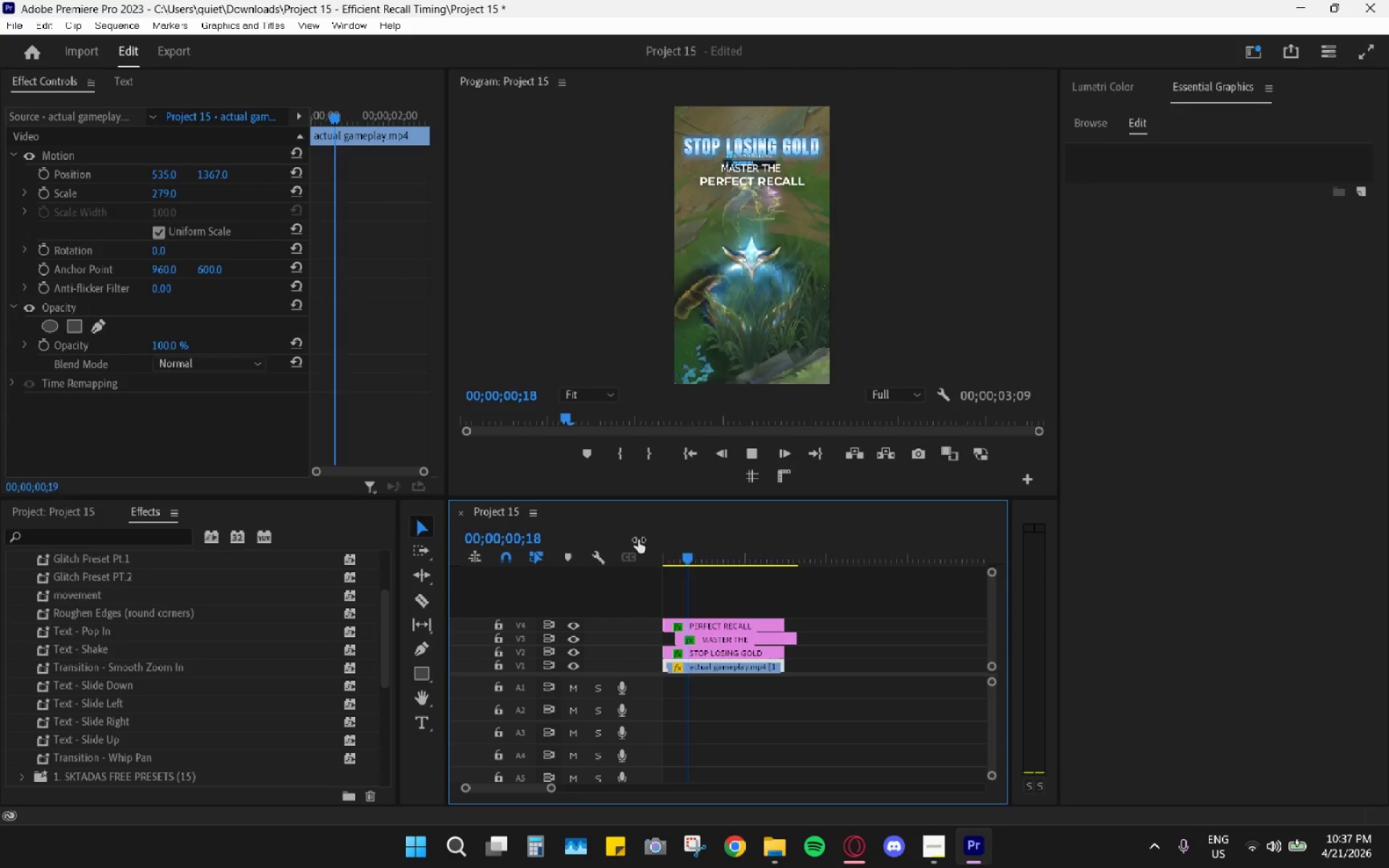 
key(Space)
 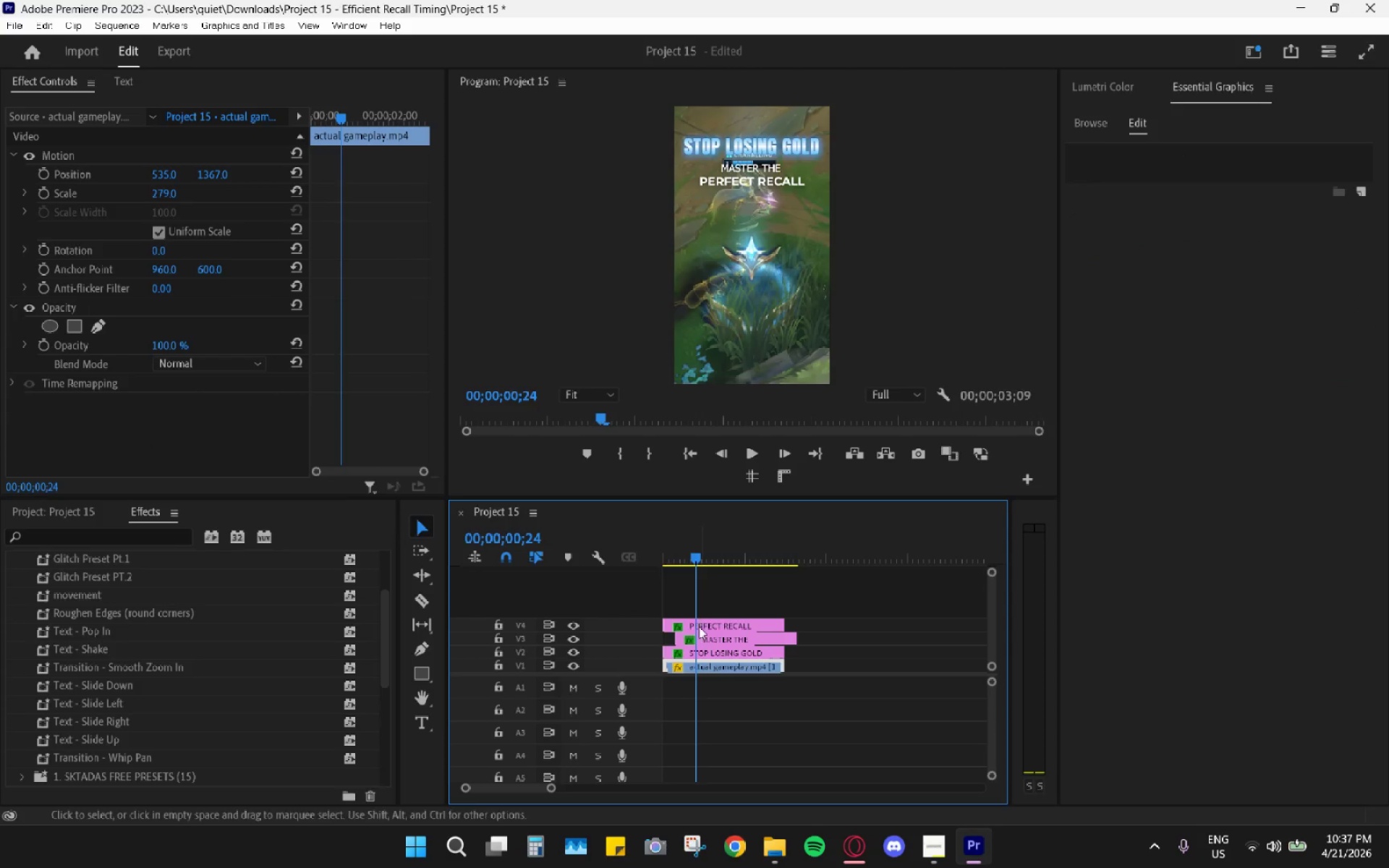 
left_click_drag(start_coordinate=[693, 624], to_coordinate=[720, 629])
 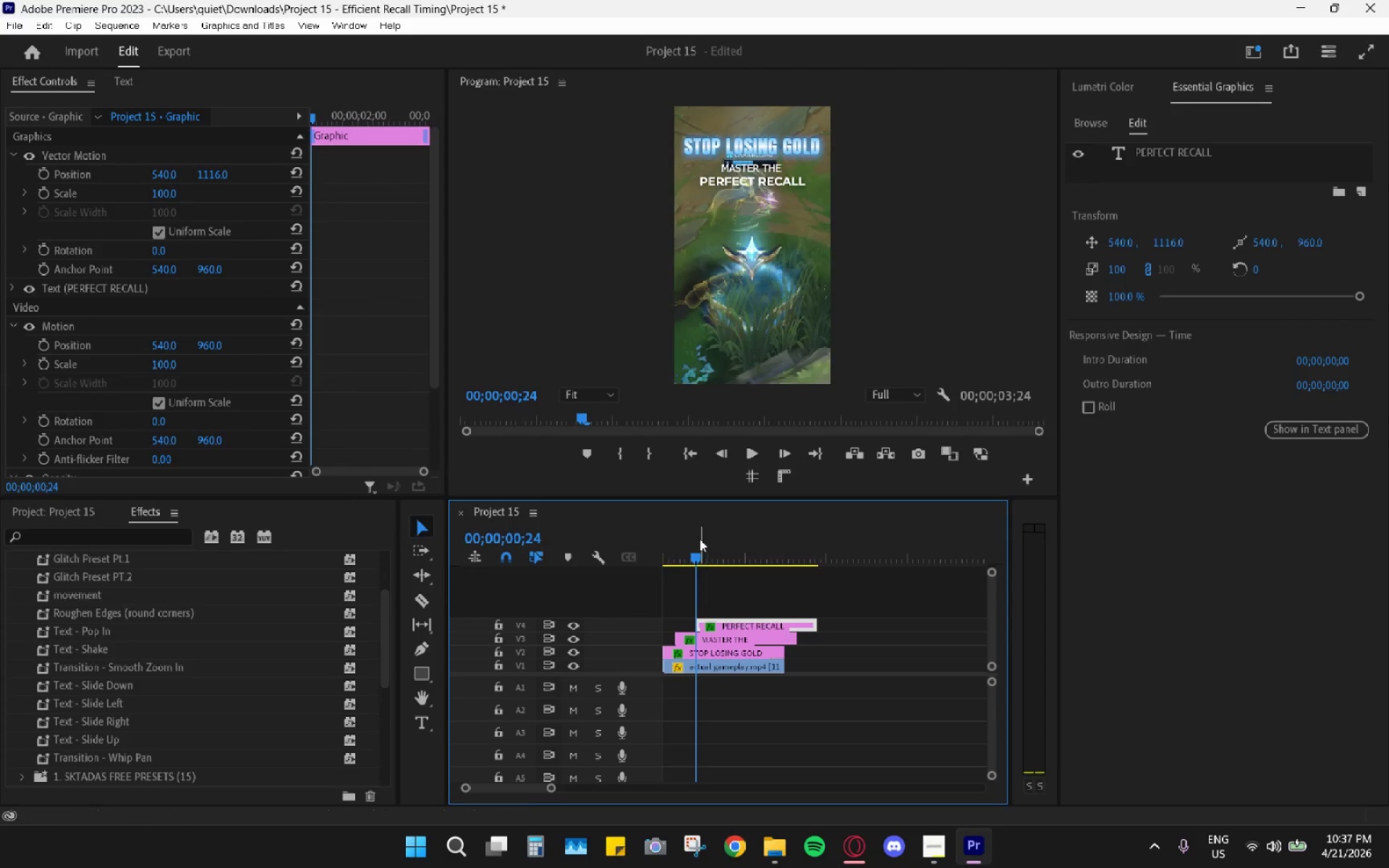 
left_click_drag(start_coordinate=[697, 537], to_coordinate=[626, 537])
 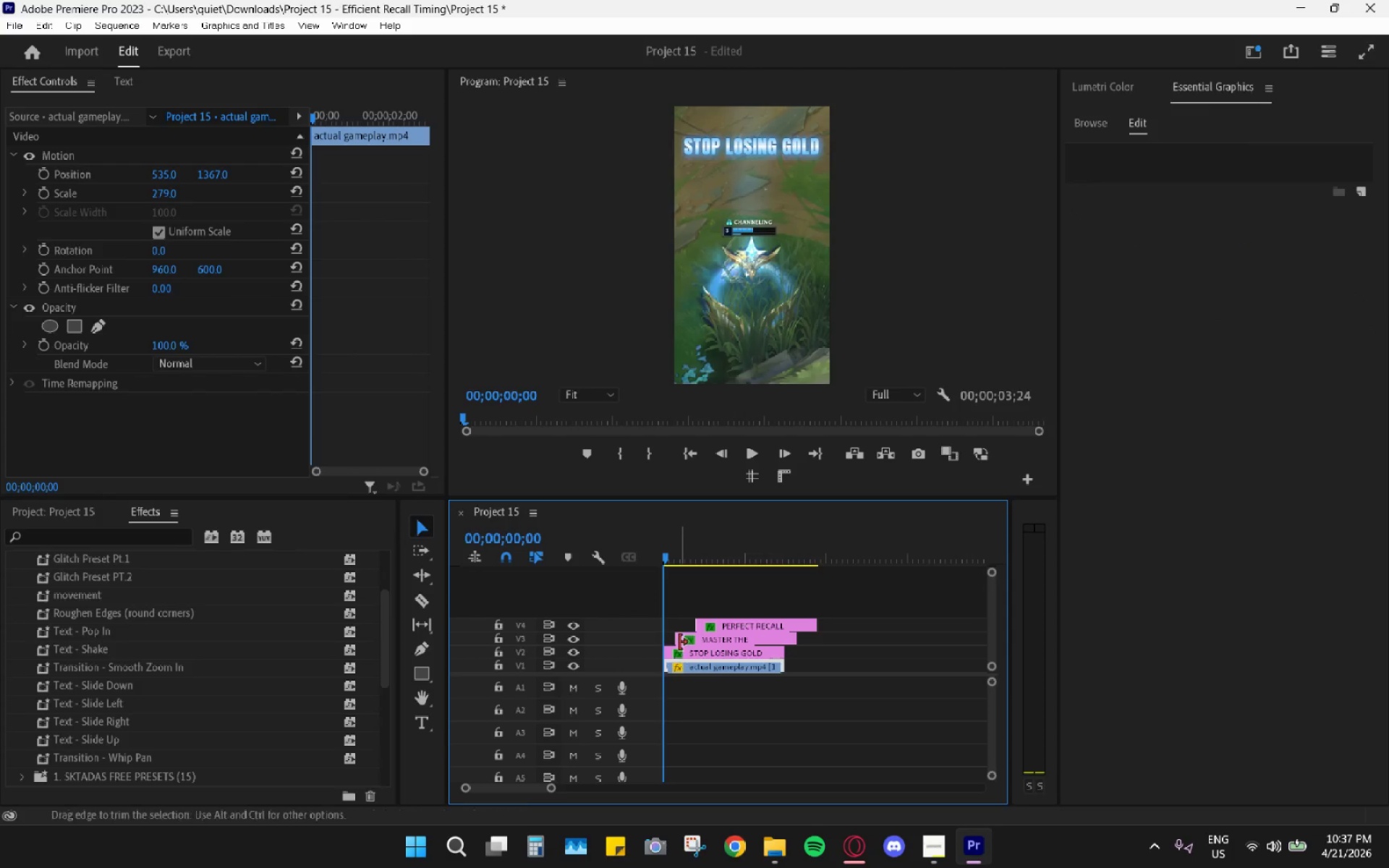 
hold_key(key=AltLeft, duration=0.58)
scroll: coordinate [699, 662], scroll_direction: up, amount: 16.0
 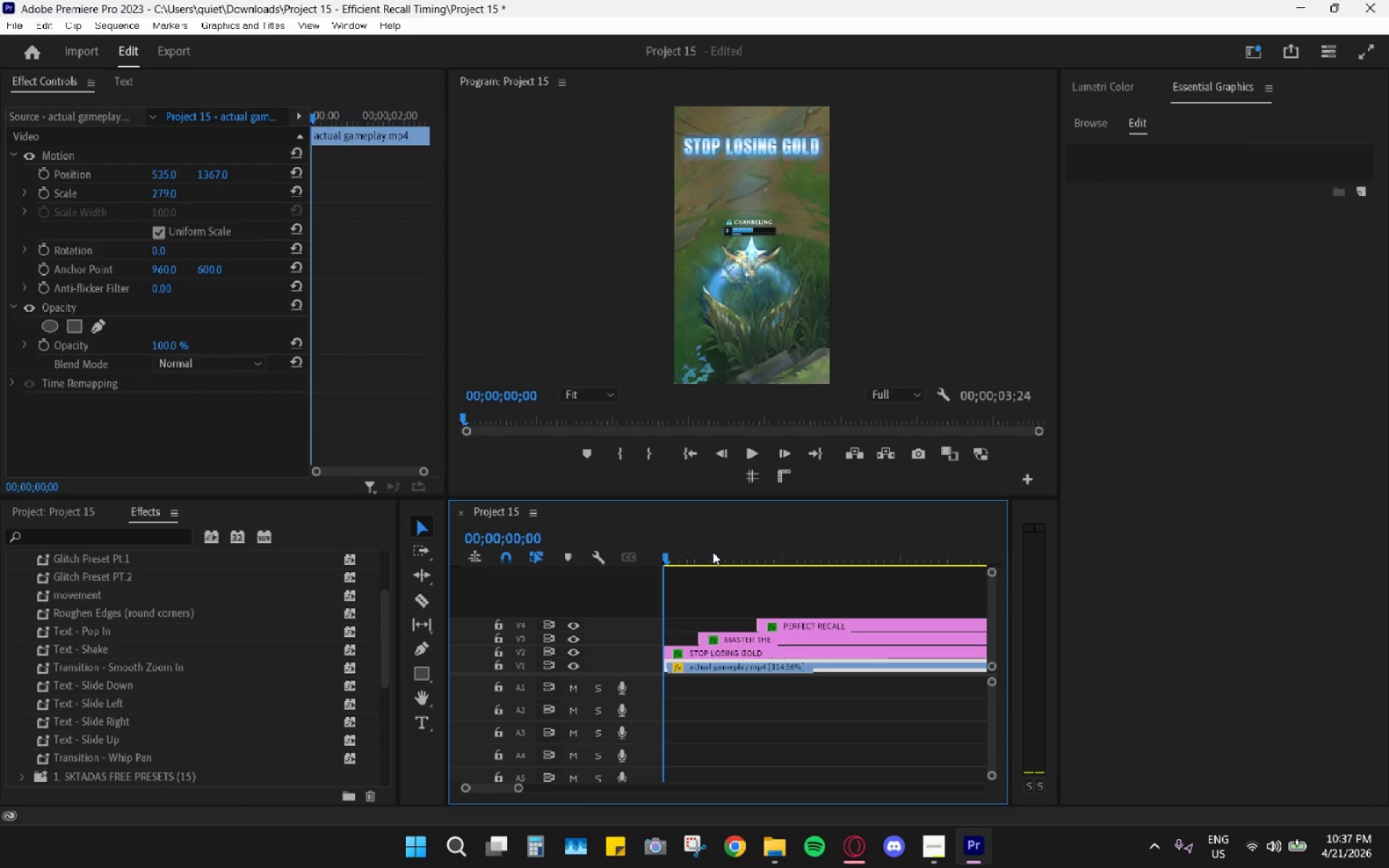 
left_click_drag(start_coordinate=[702, 537], to_coordinate=[707, 540])
 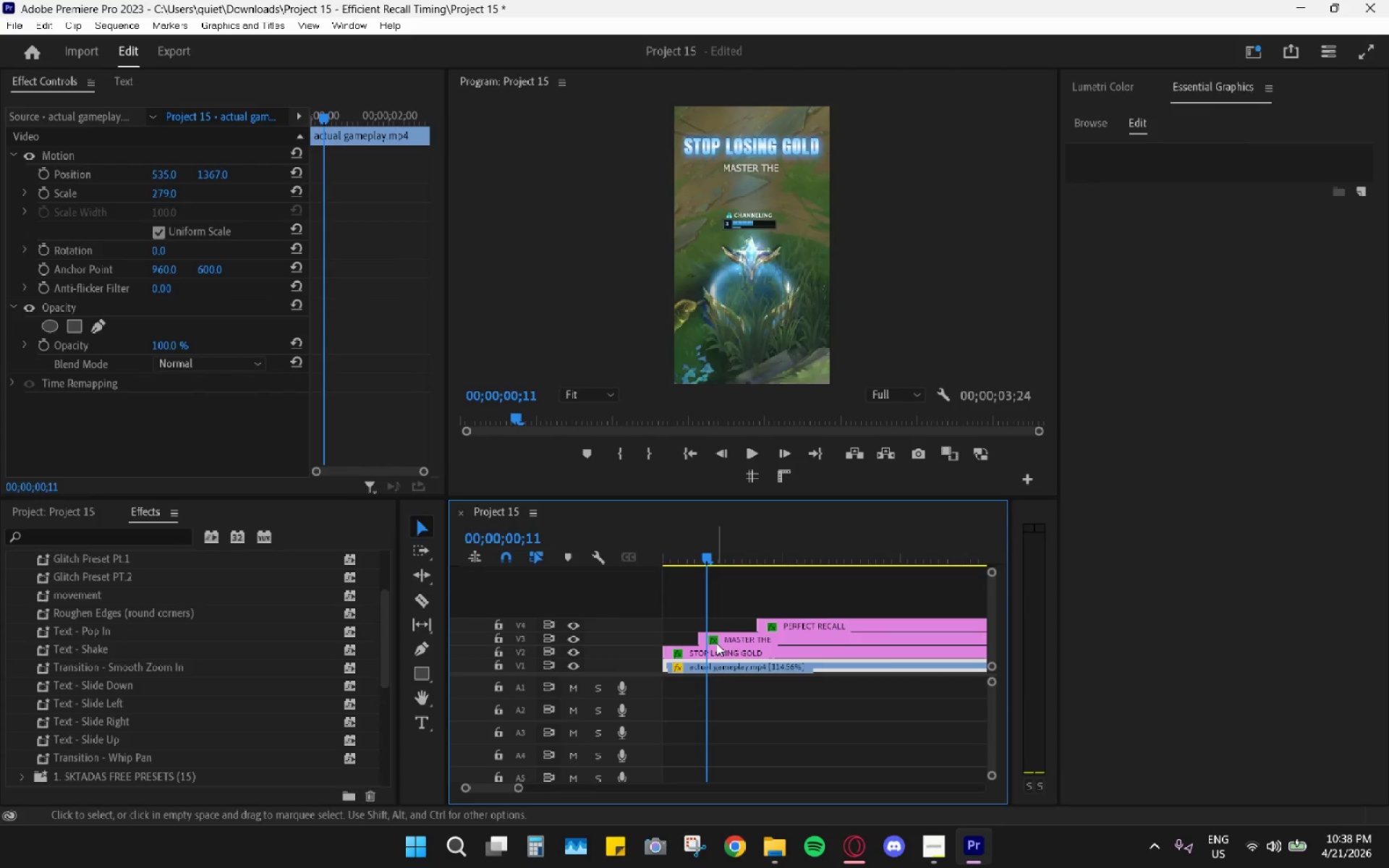 
left_click_drag(start_coordinate=[716, 643], to_coordinate=[725, 644])
 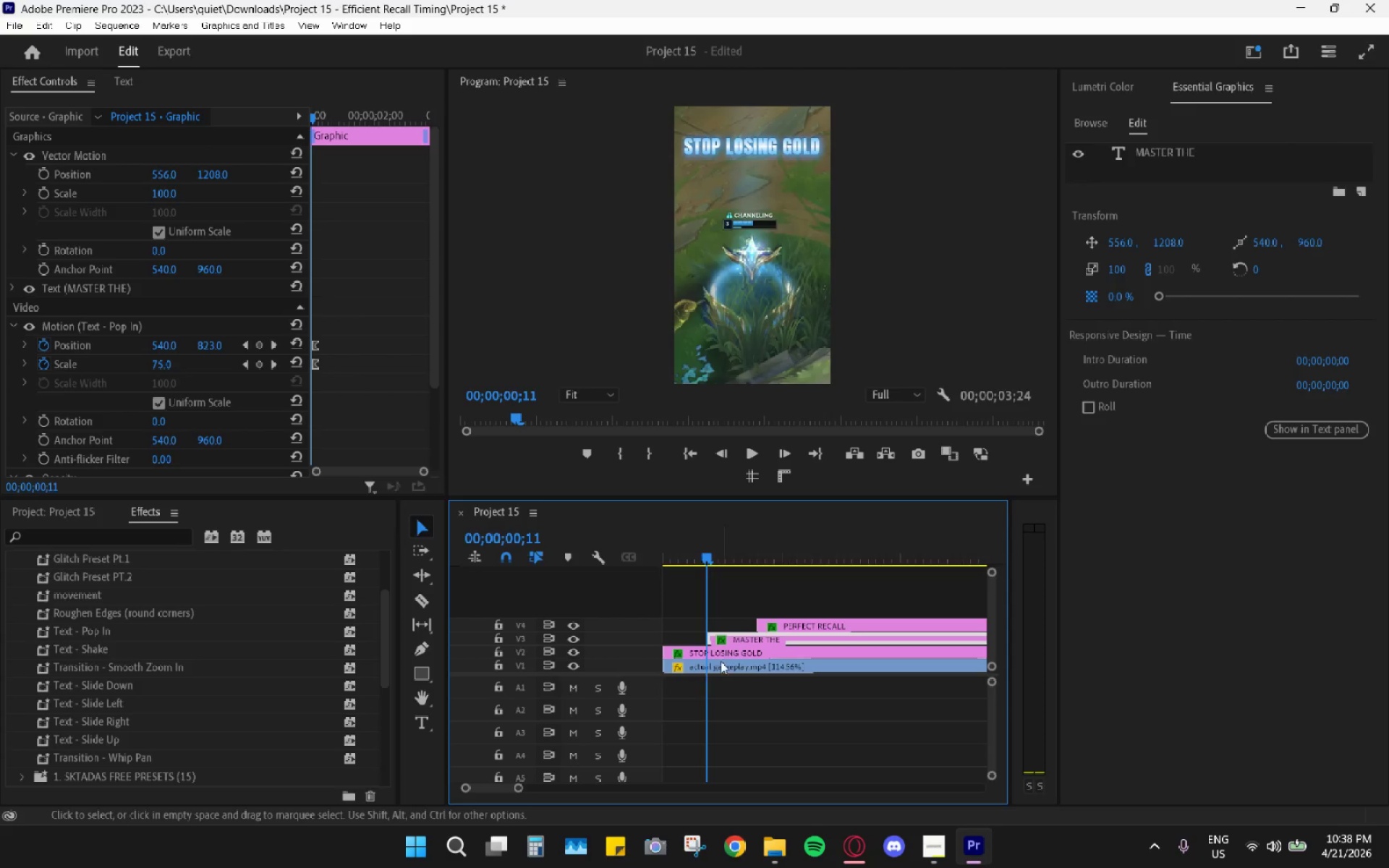 
left_click([727, 652])
 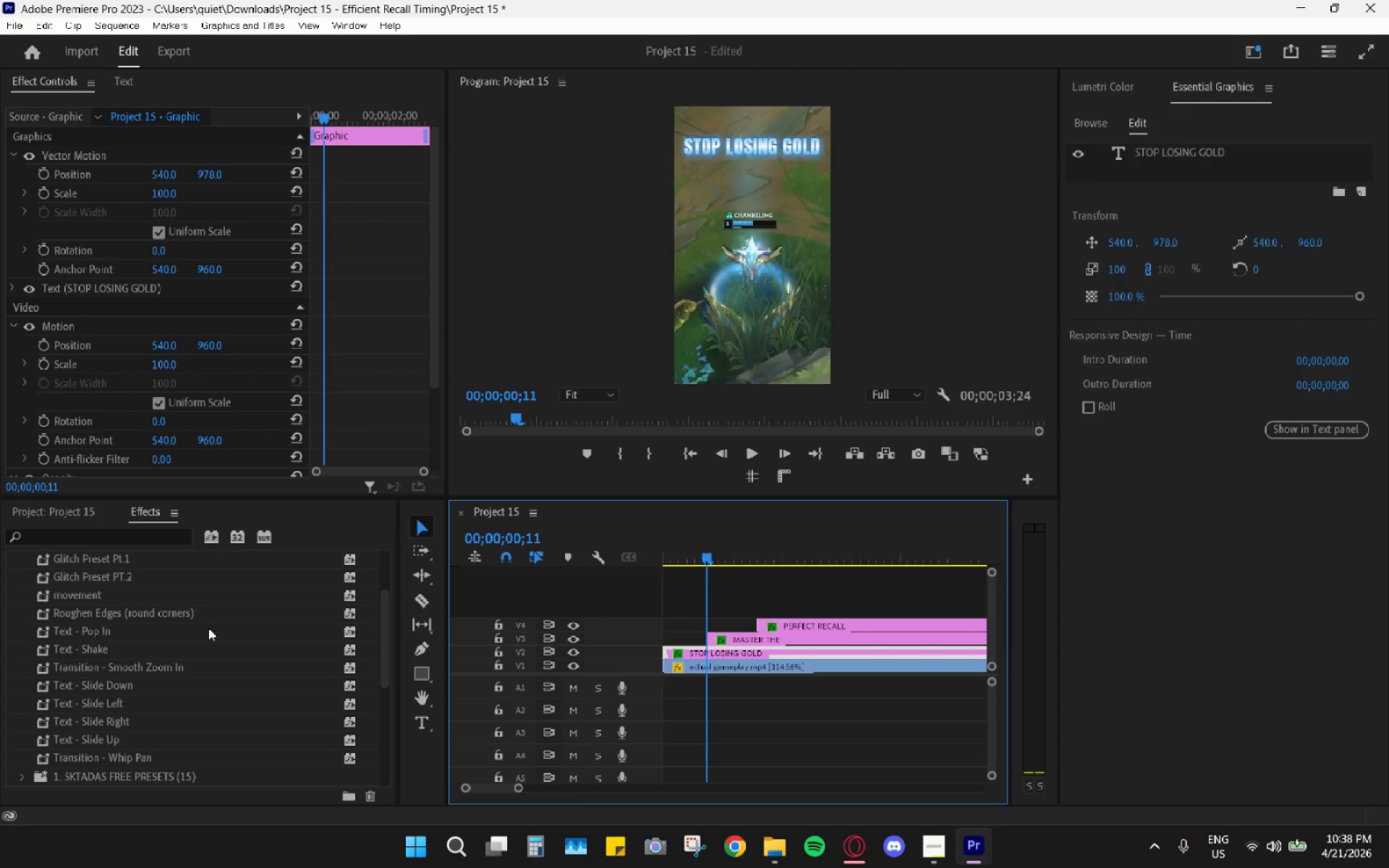 
scroll: coordinate [119, 697], scroll_direction: down, amount: 2.0
 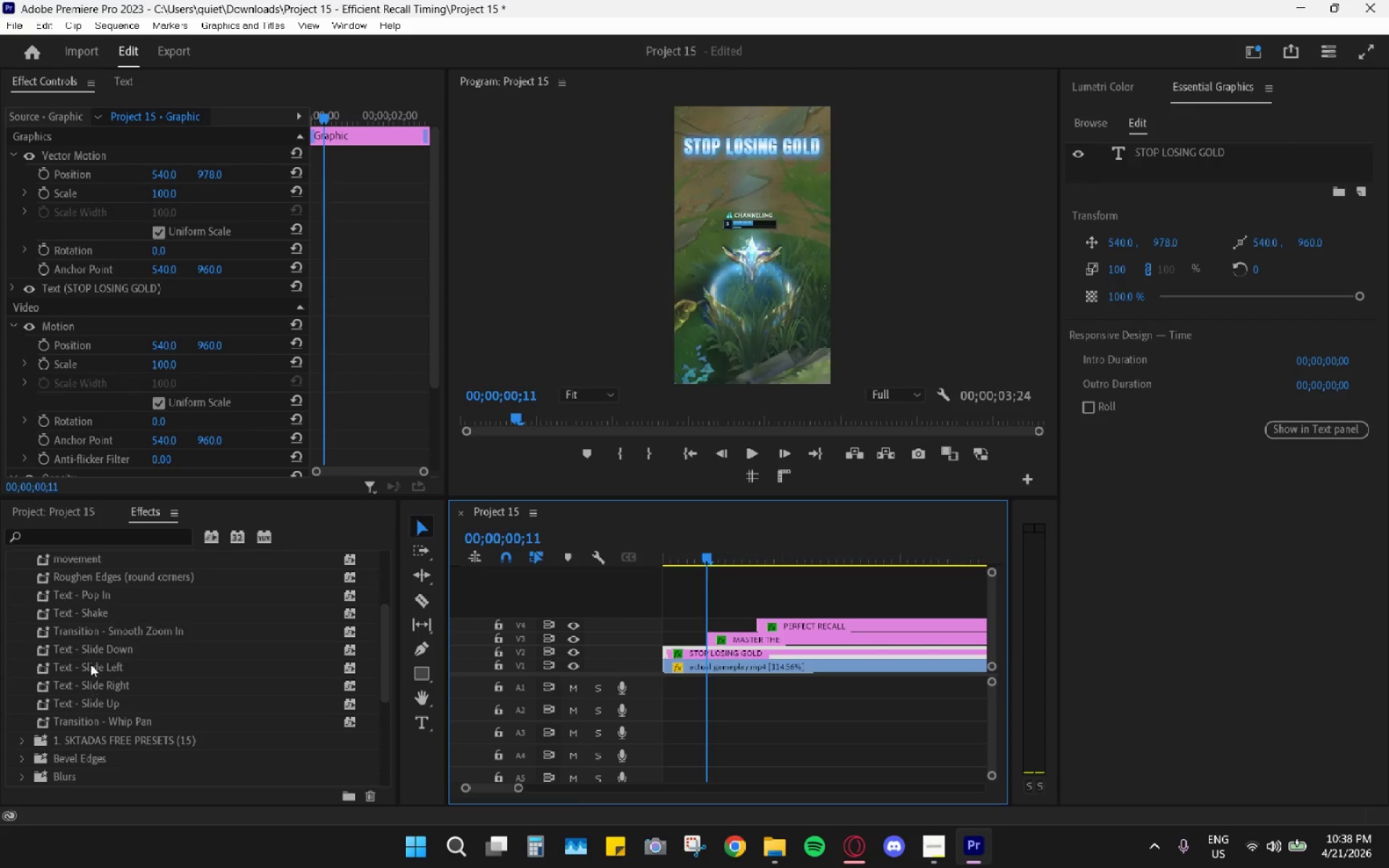 
left_click_drag(start_coordinate=[87, 649], to_coordinate=[692, 652])
 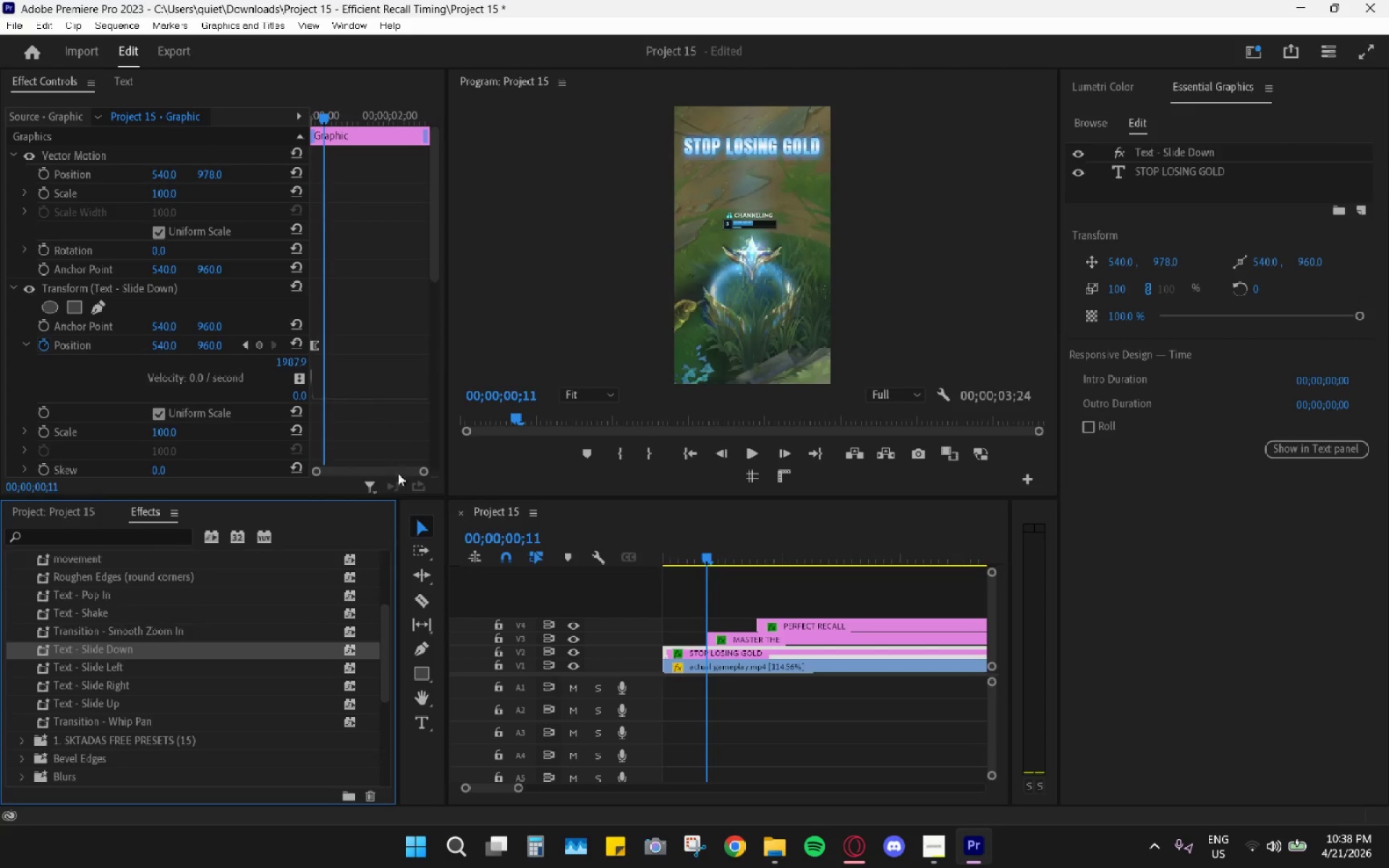 
scroll: coordinate [385, 412], scroll_direction: down, amount: 9.0
 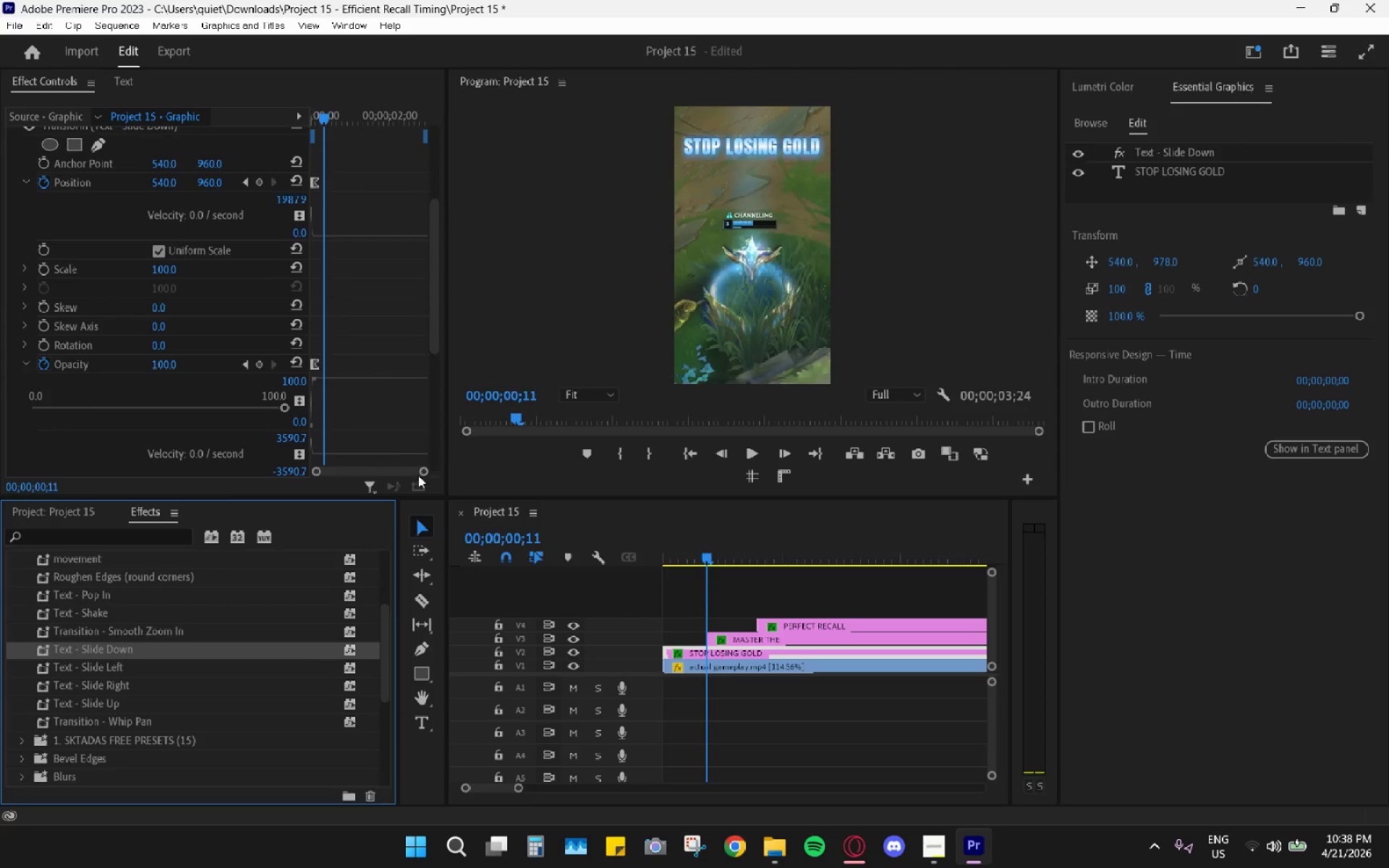 
left_click_drag(start_coordinate=[423, 470], to_coordinate=[402, 467])
 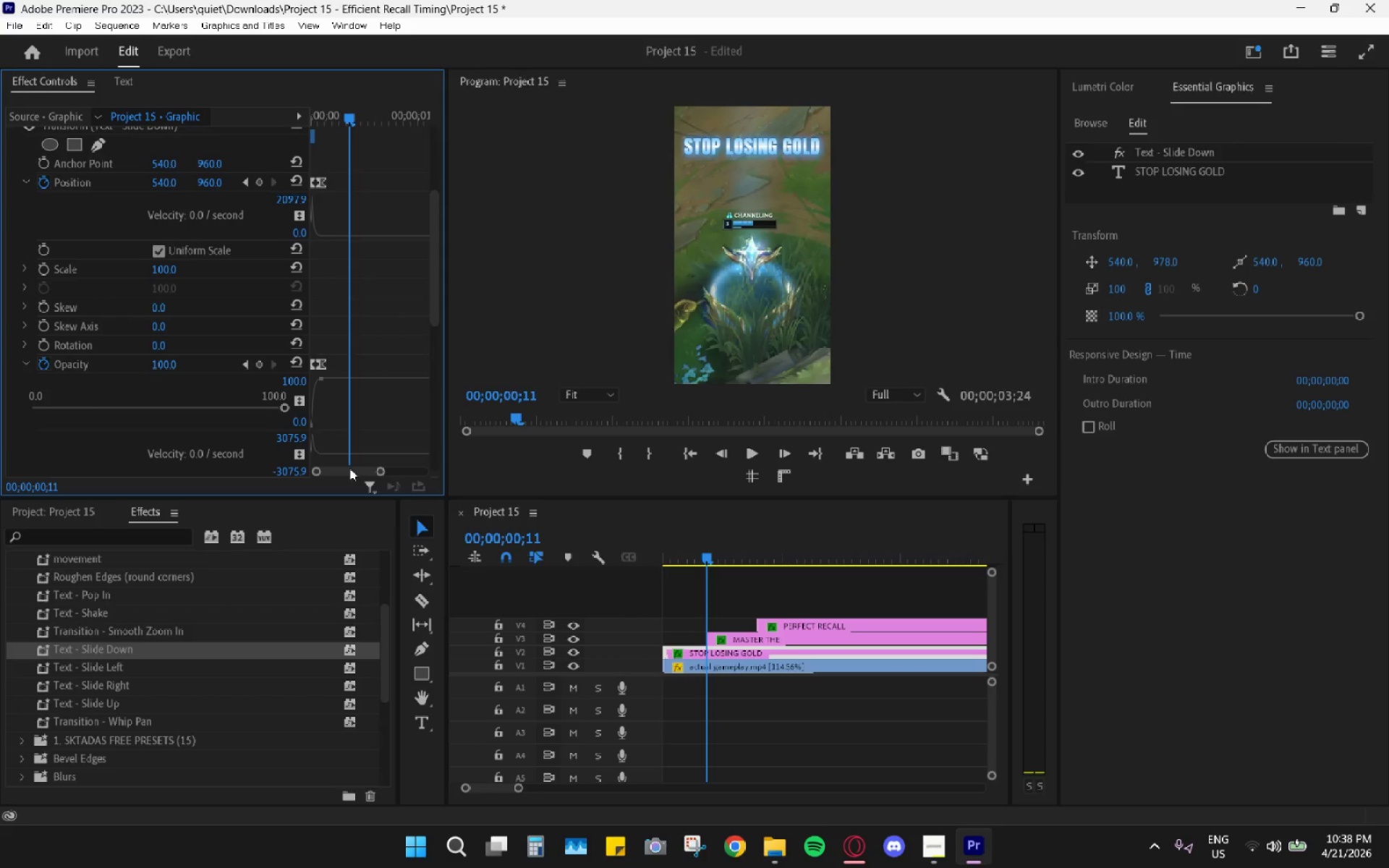 
left_click_drag(start_coordinate=[347, 471], to_coordinate=[280, 474])
 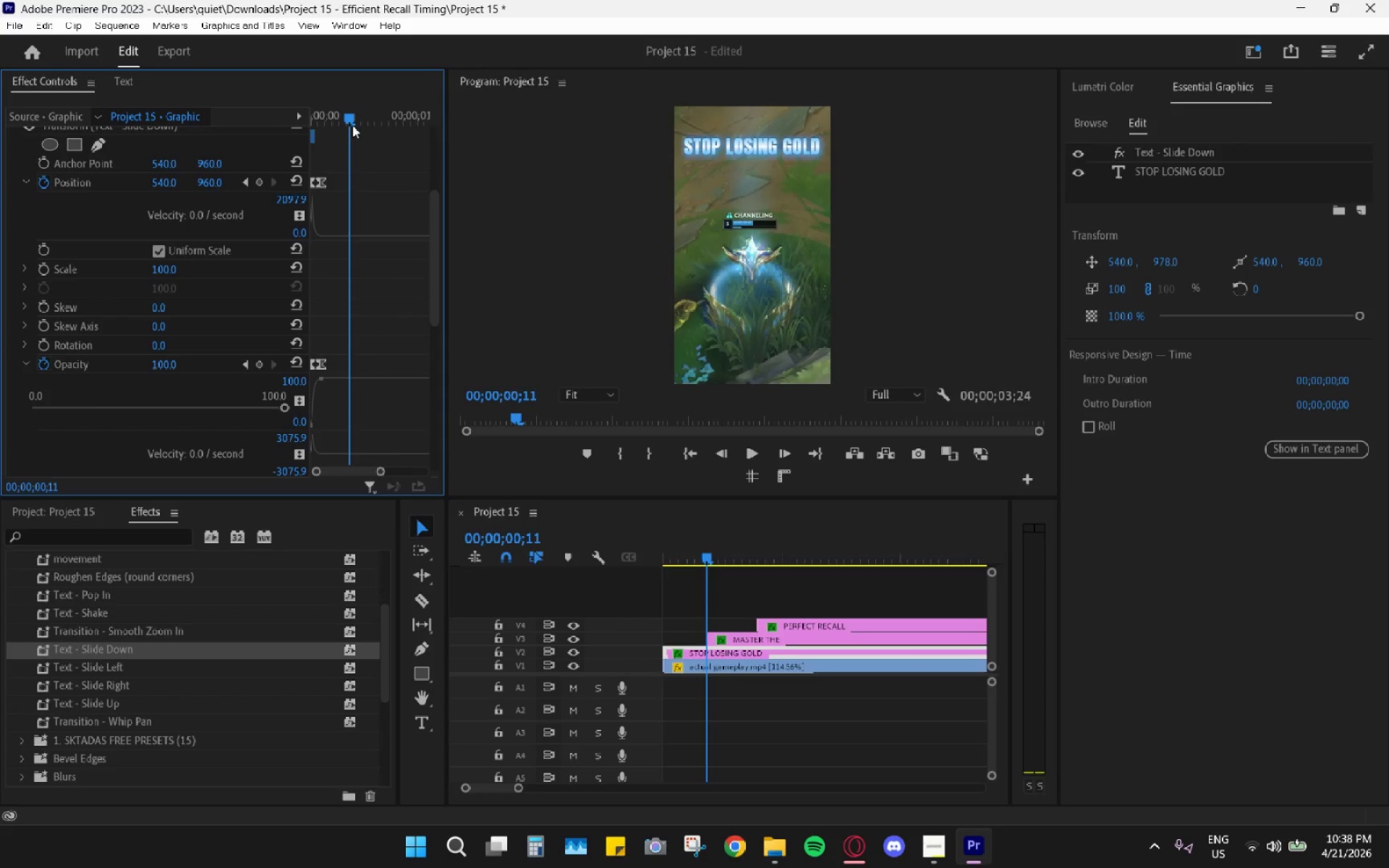 
left_click_drag(start_coordinate=[339, 116], to_coordinate=[264, 111])
 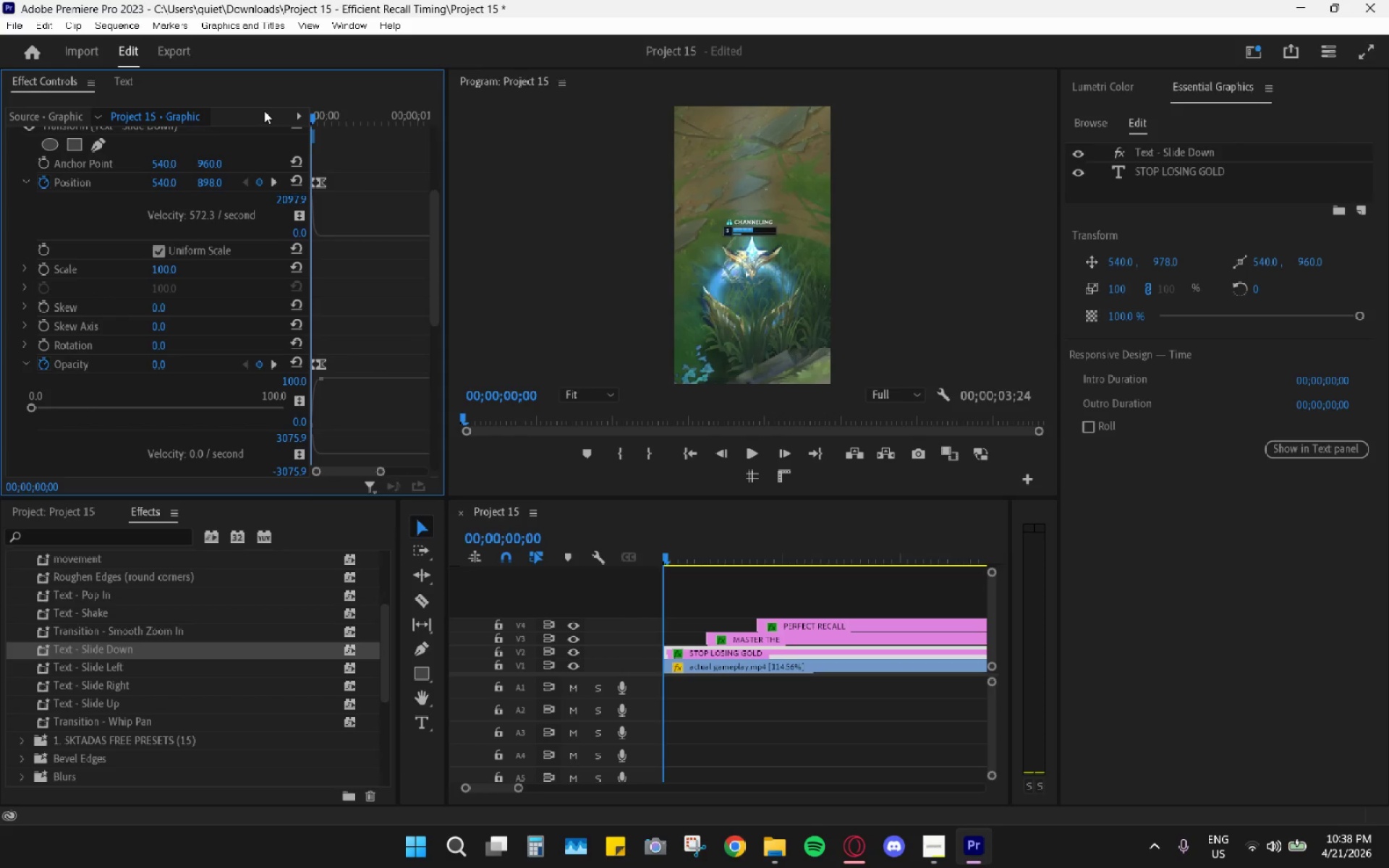 
key(ArrowRight)
 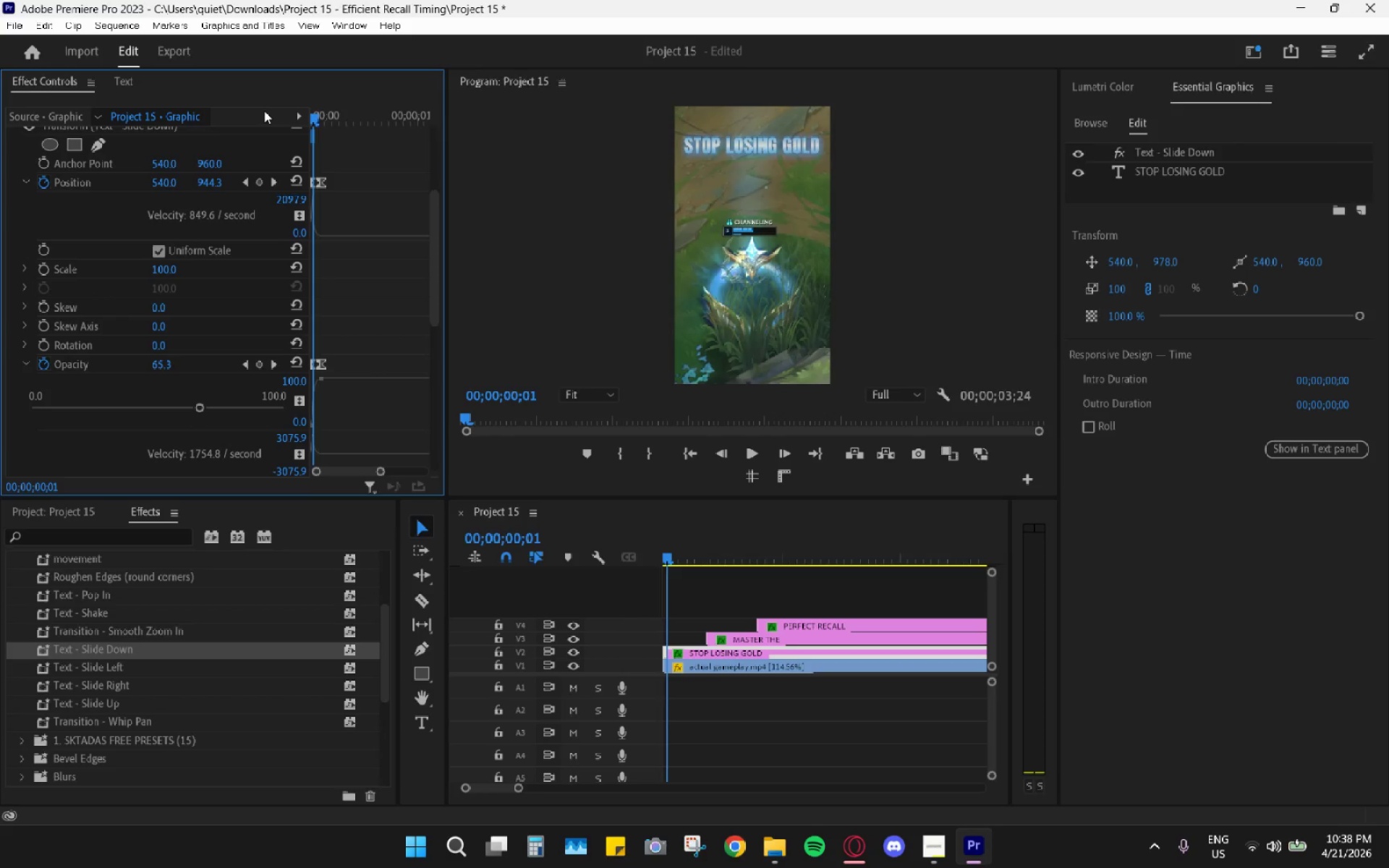 
key(ArrowRight)
 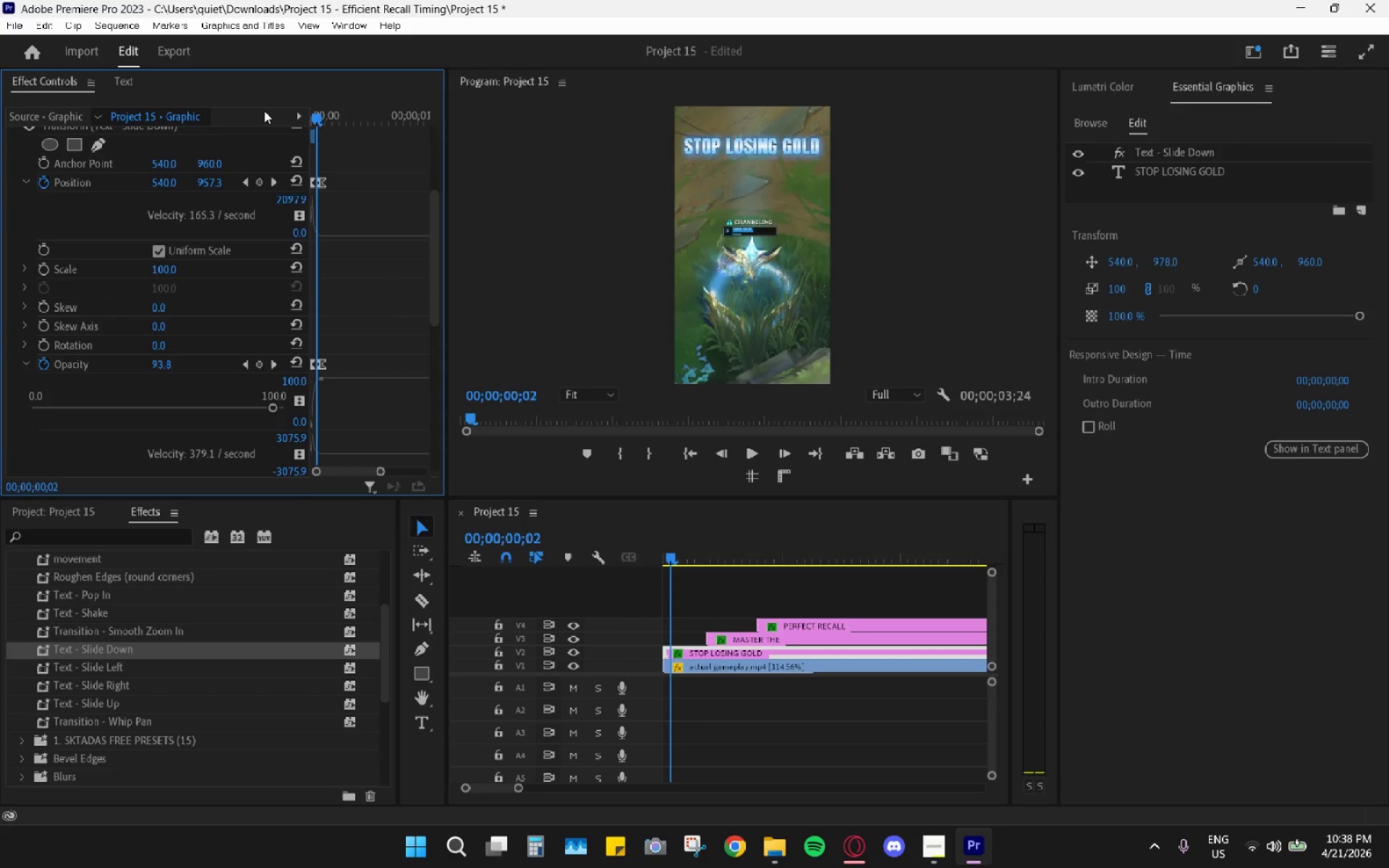 
key(ArrowRight)
 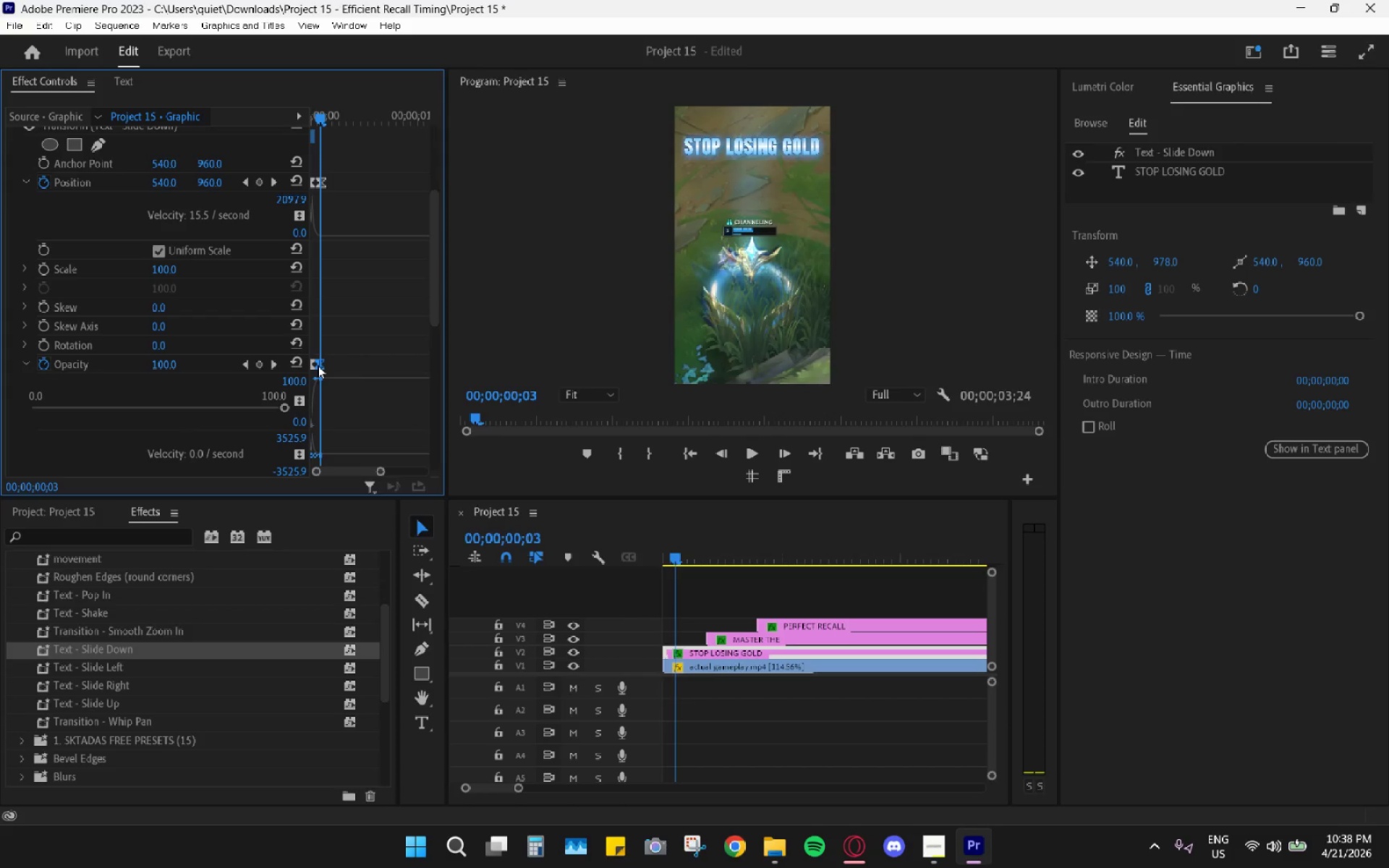 
wait(6.95)
 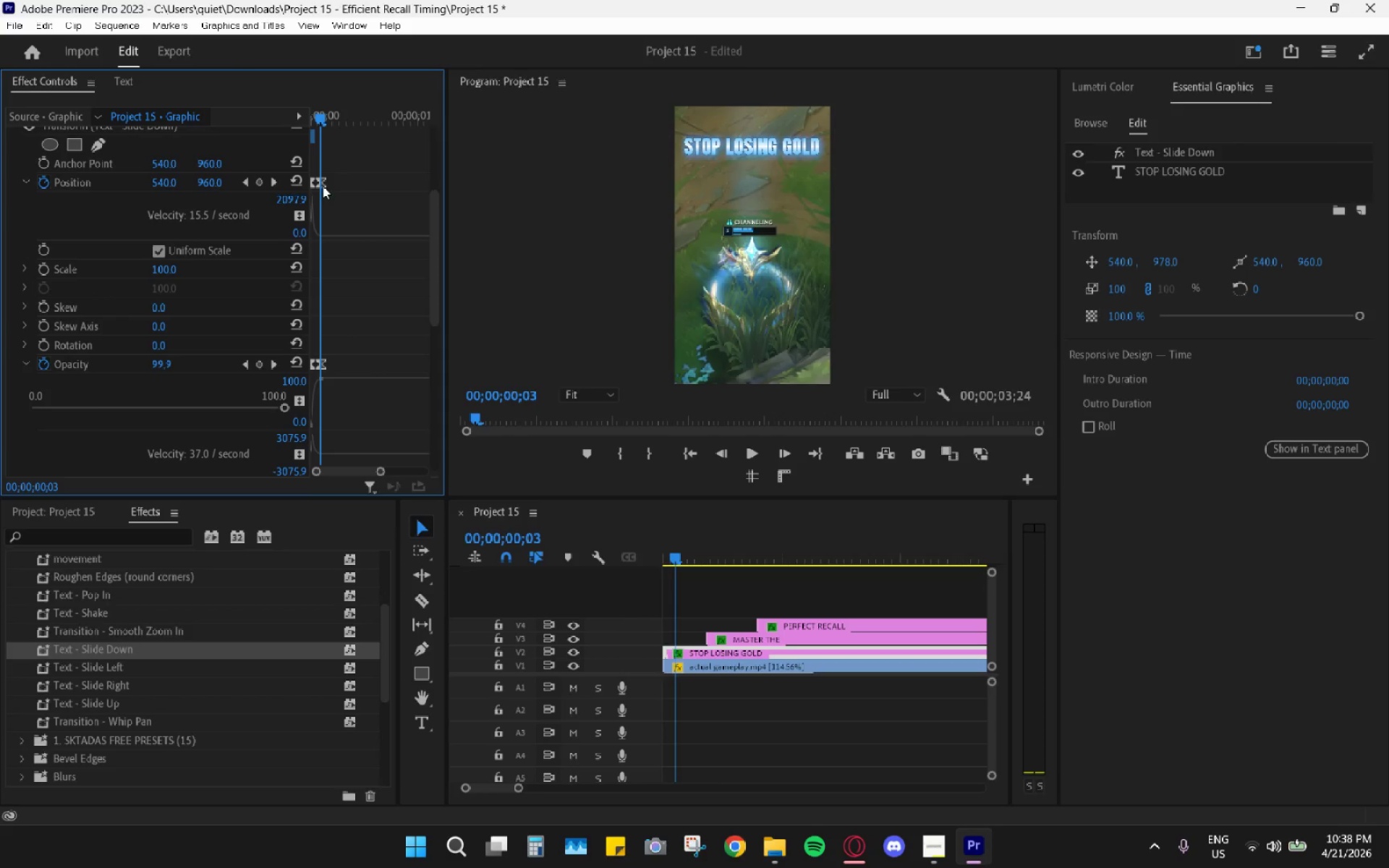 
left_click_drag(start_coordinate=[382, 468], to_coordinate=[370, 467])
 